 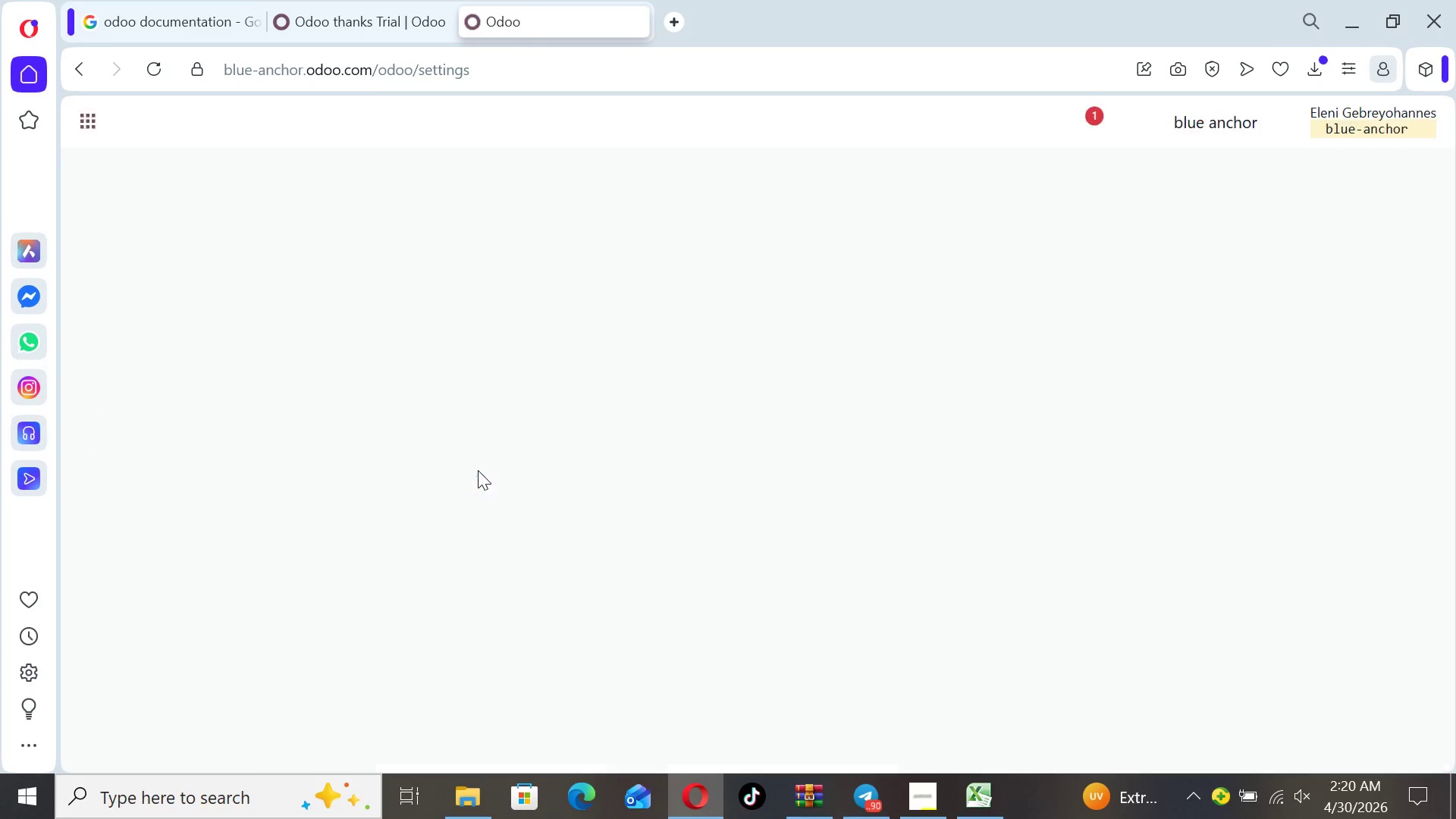 
left_click([100, 172])
 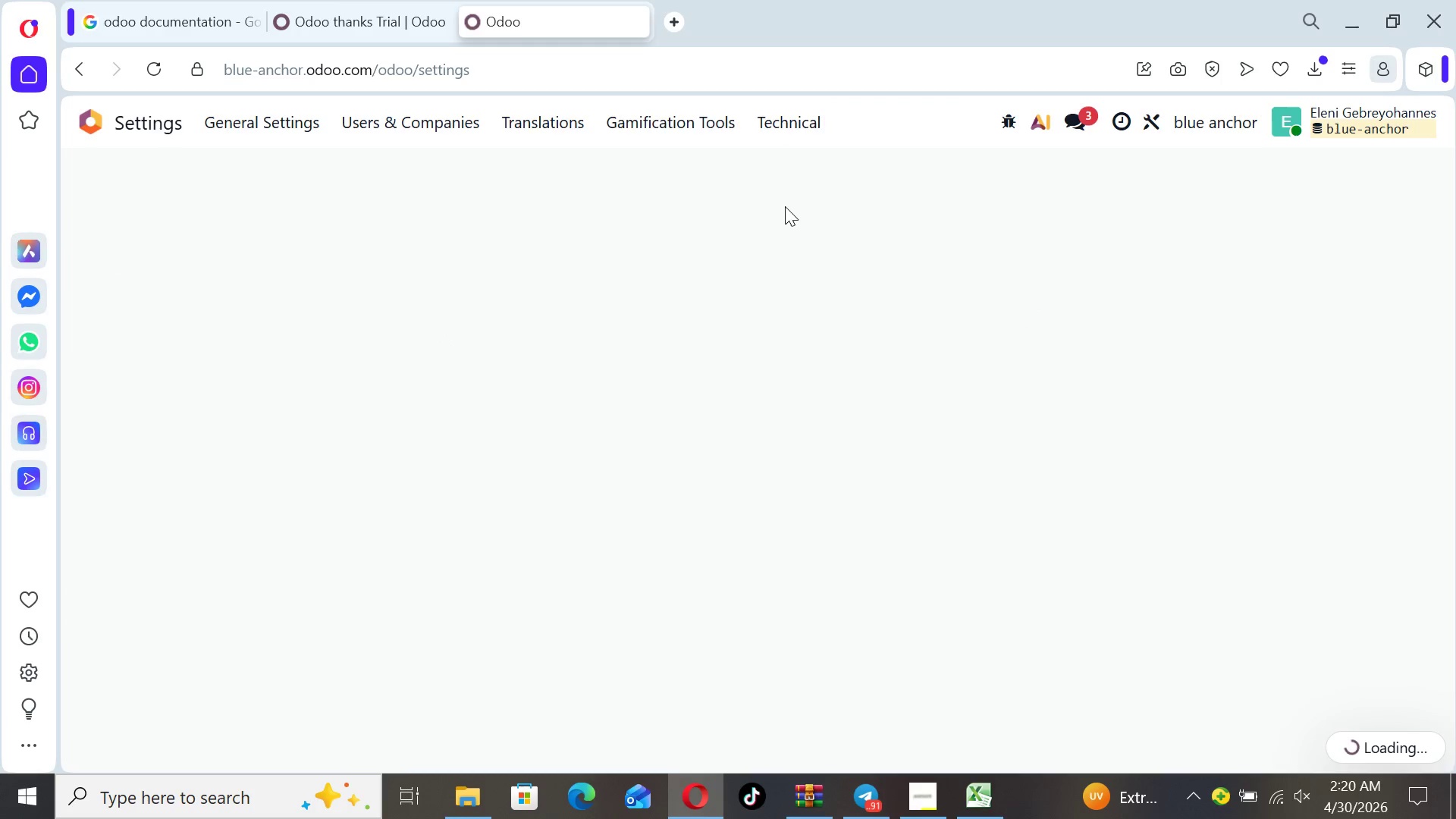 
wait(6.69)
 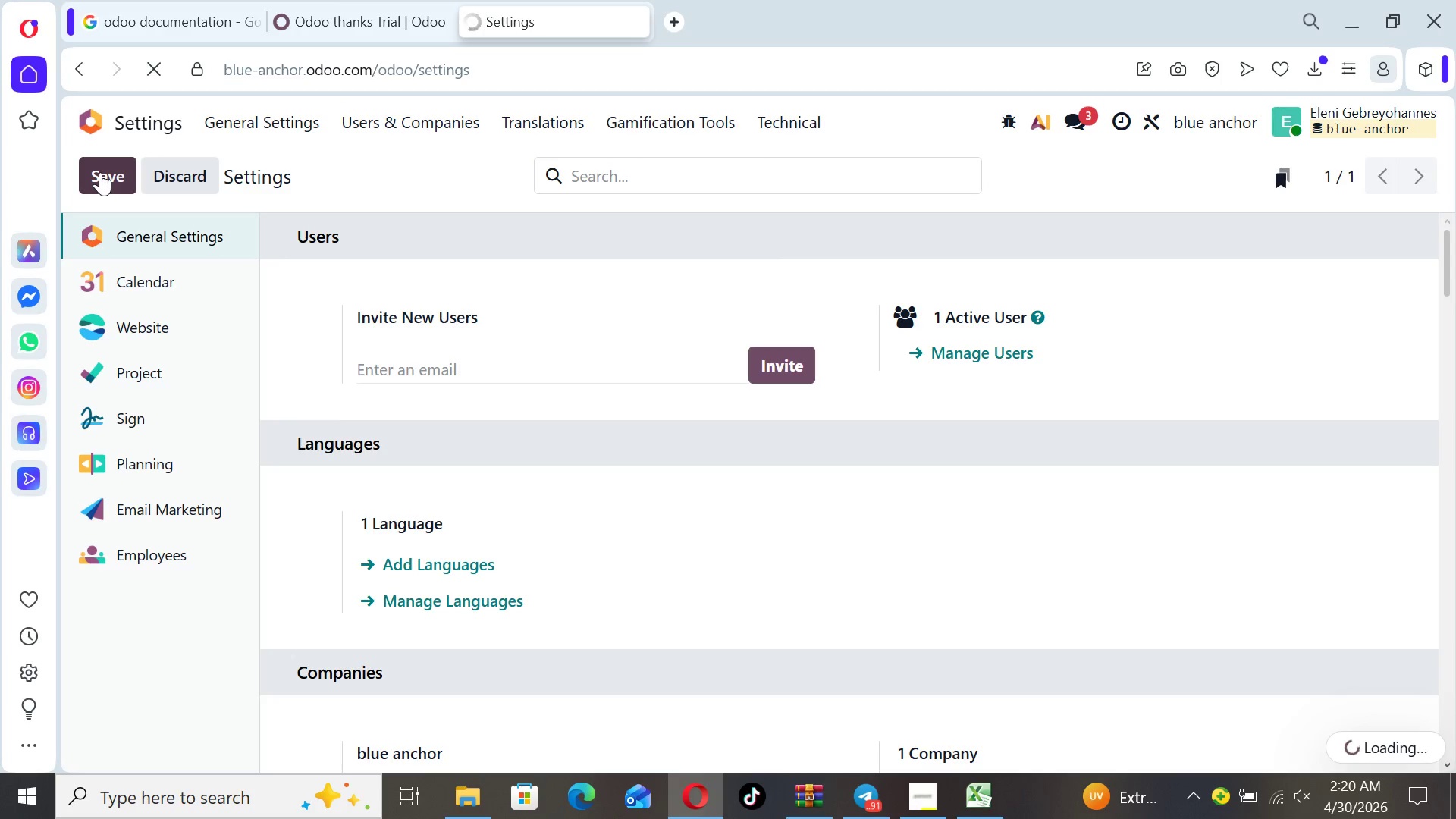 
left_click([787, 131])
 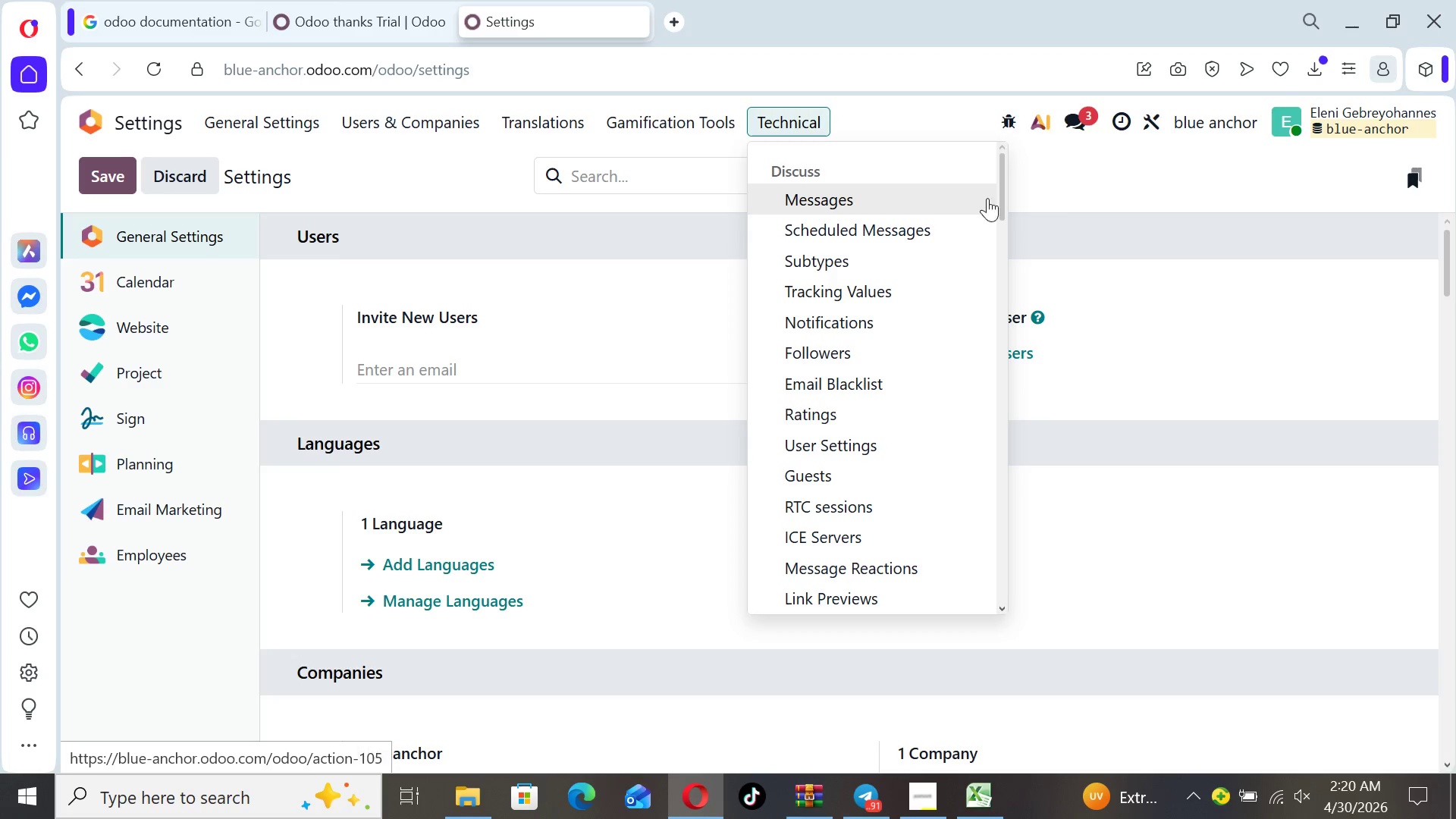 
left_click_drag(start_coordinate=[1001, 202], to_coordinate=[993, 458])
 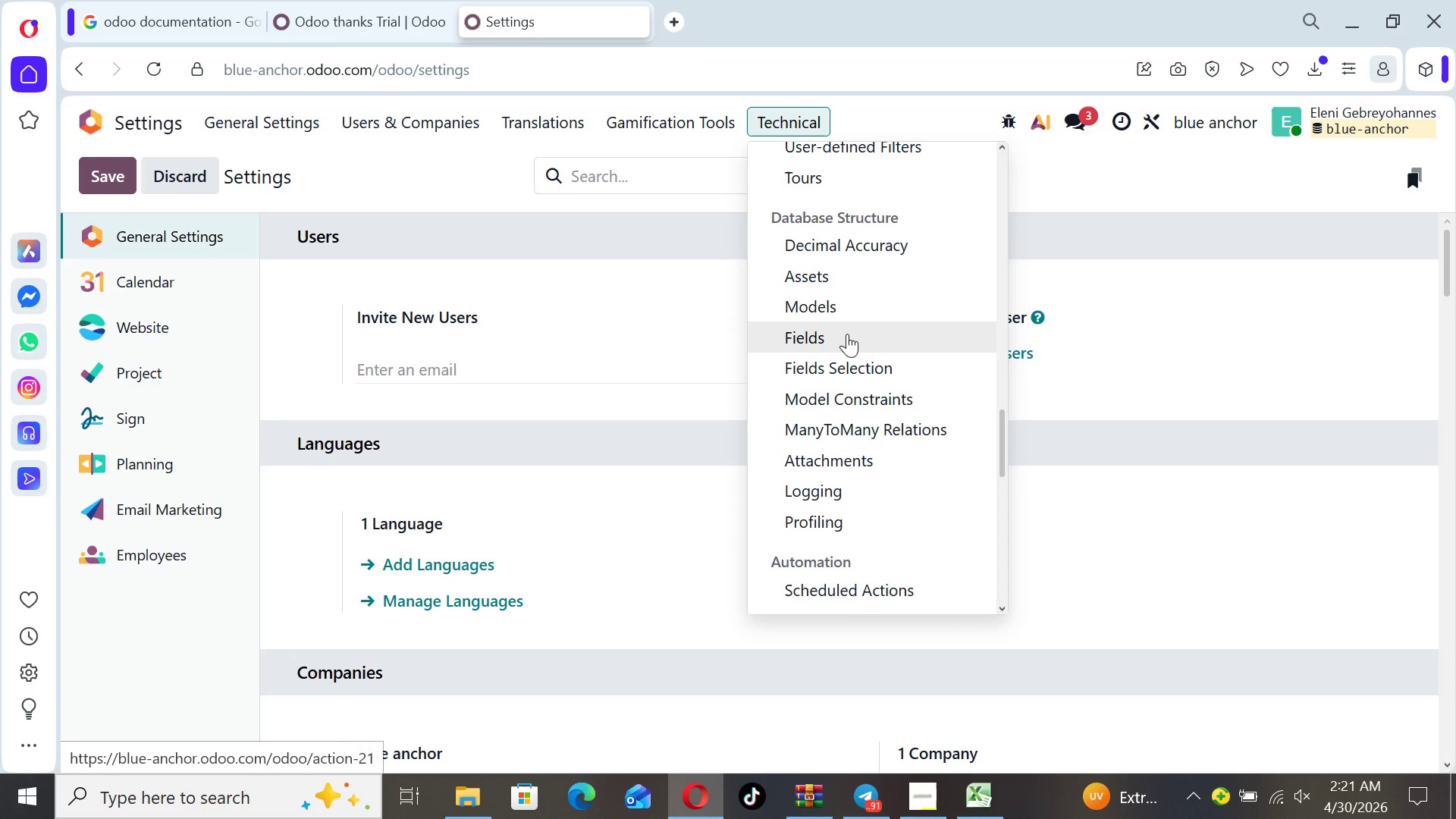 
left_click([847, 334])
 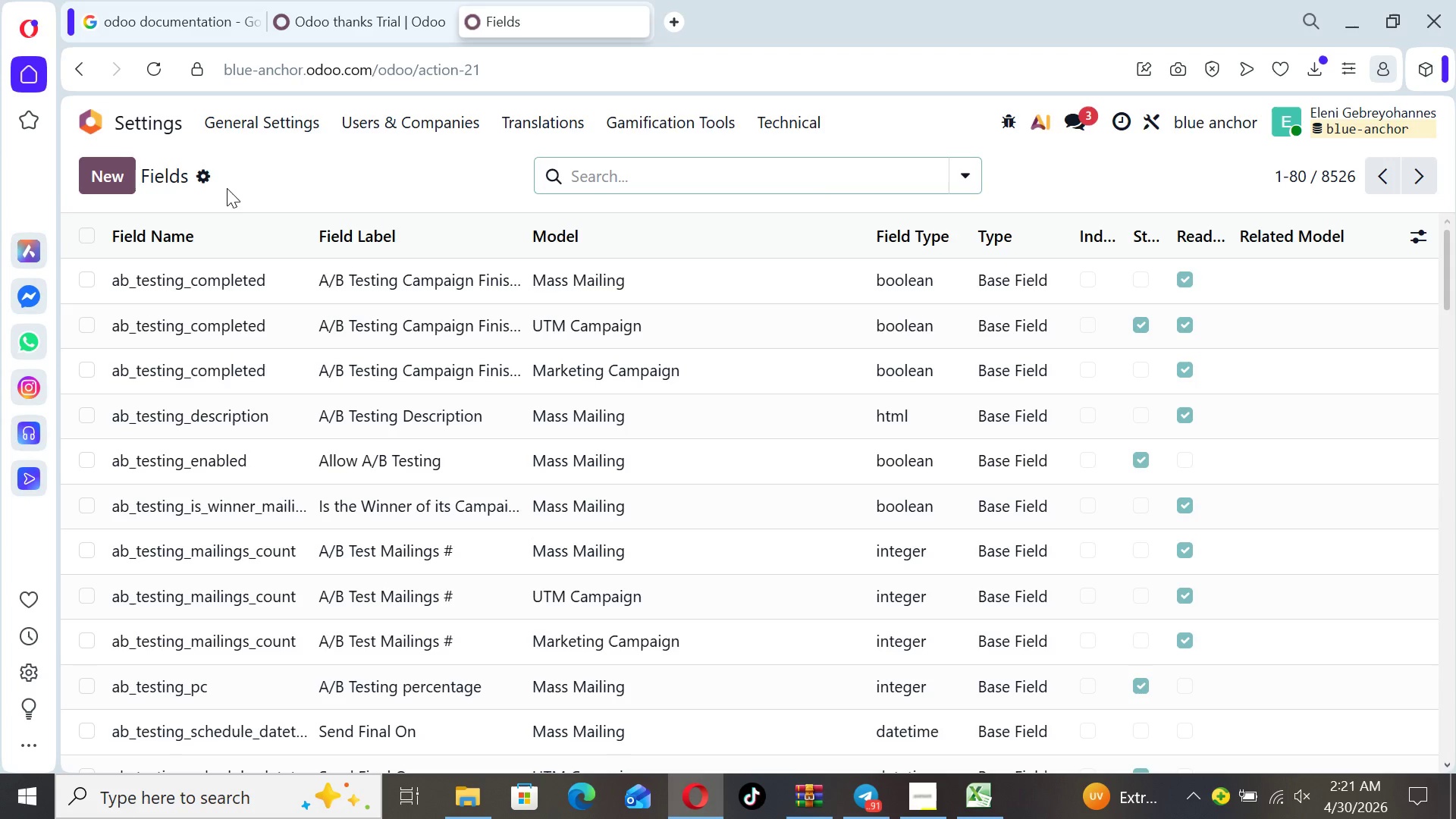 
left_click([119, 174])
 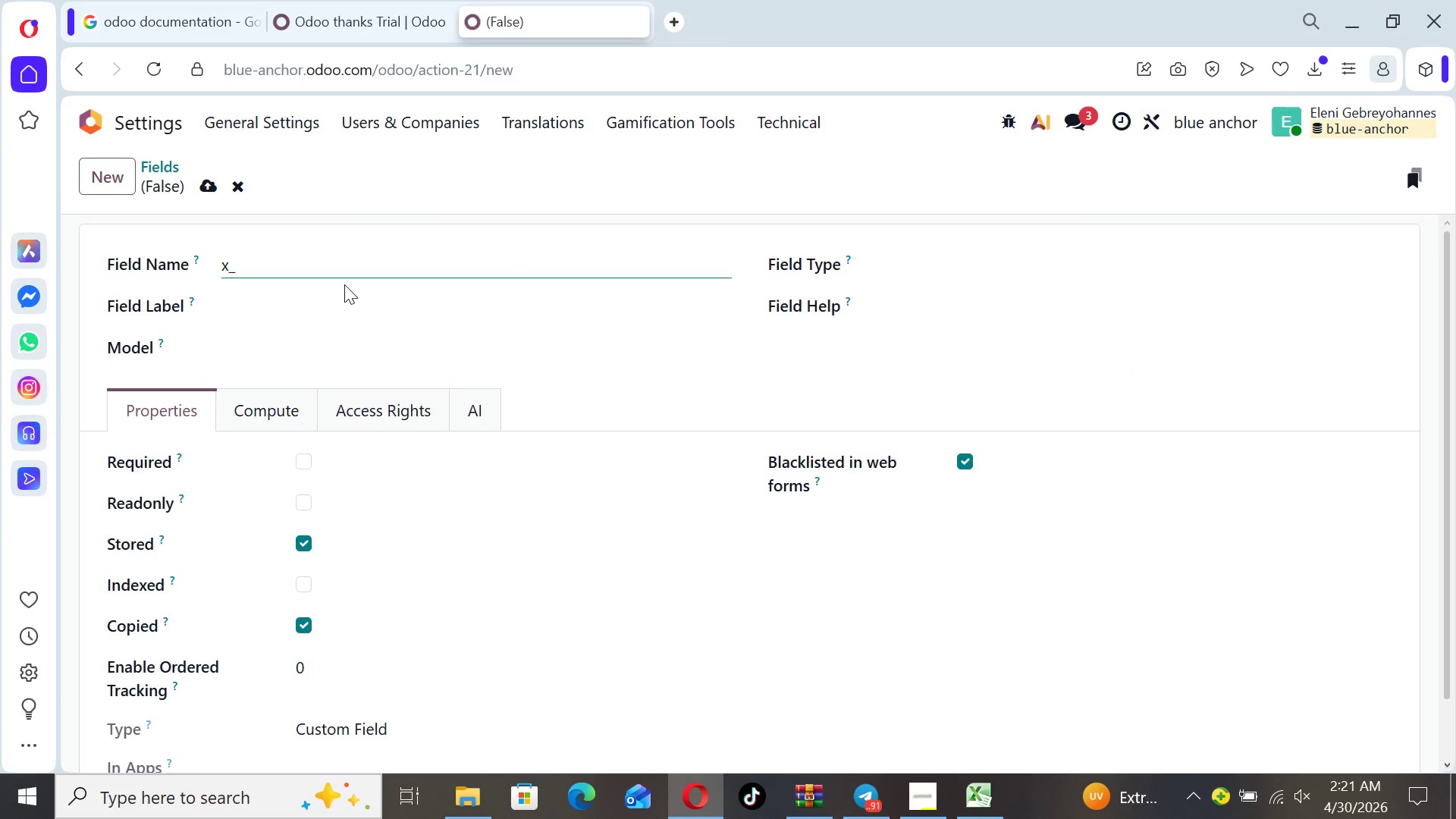 
wait(9.22)
 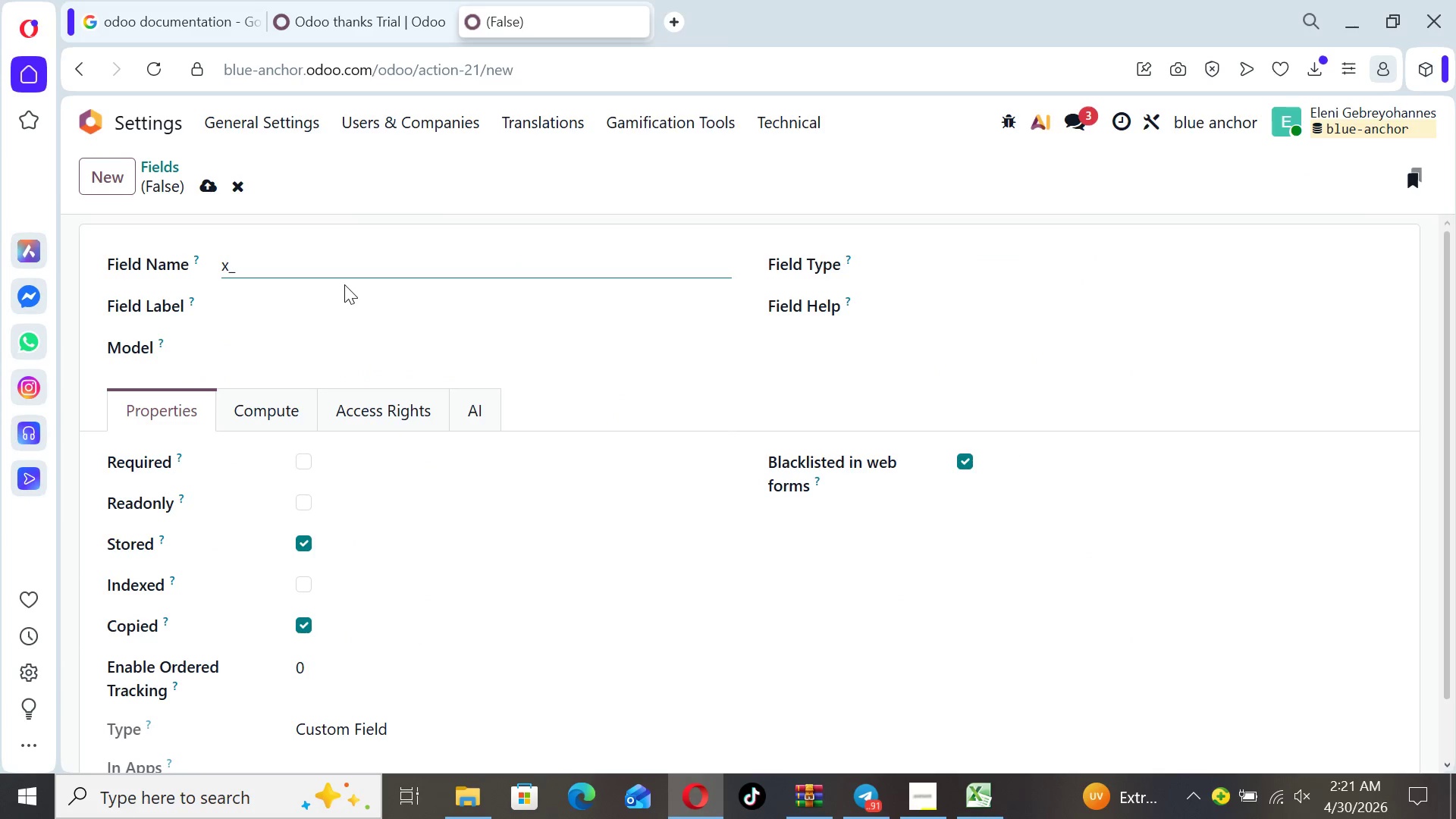 
type(curee)
 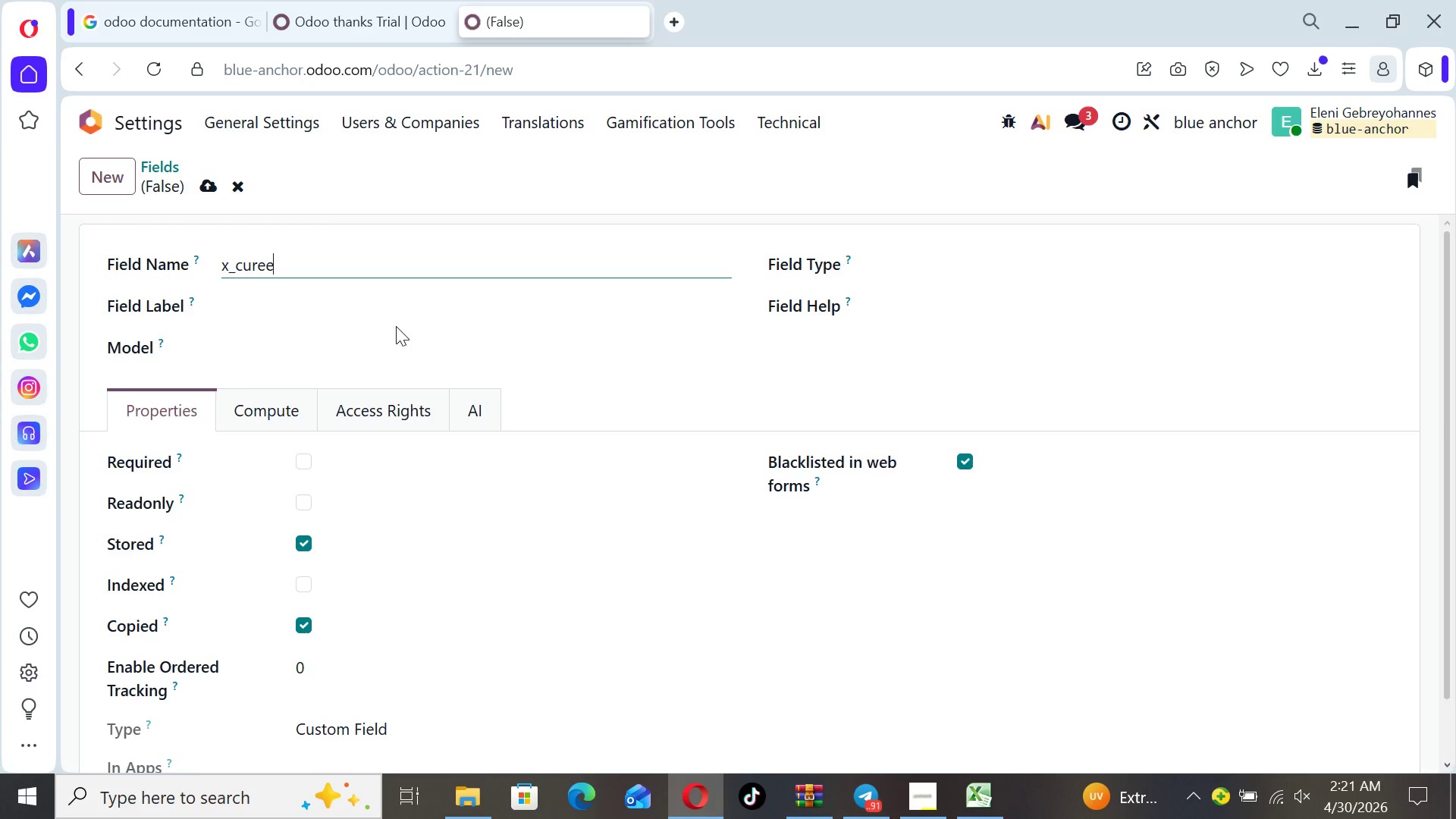 
key(Backspace)
type(nt )
key(Backspace)
 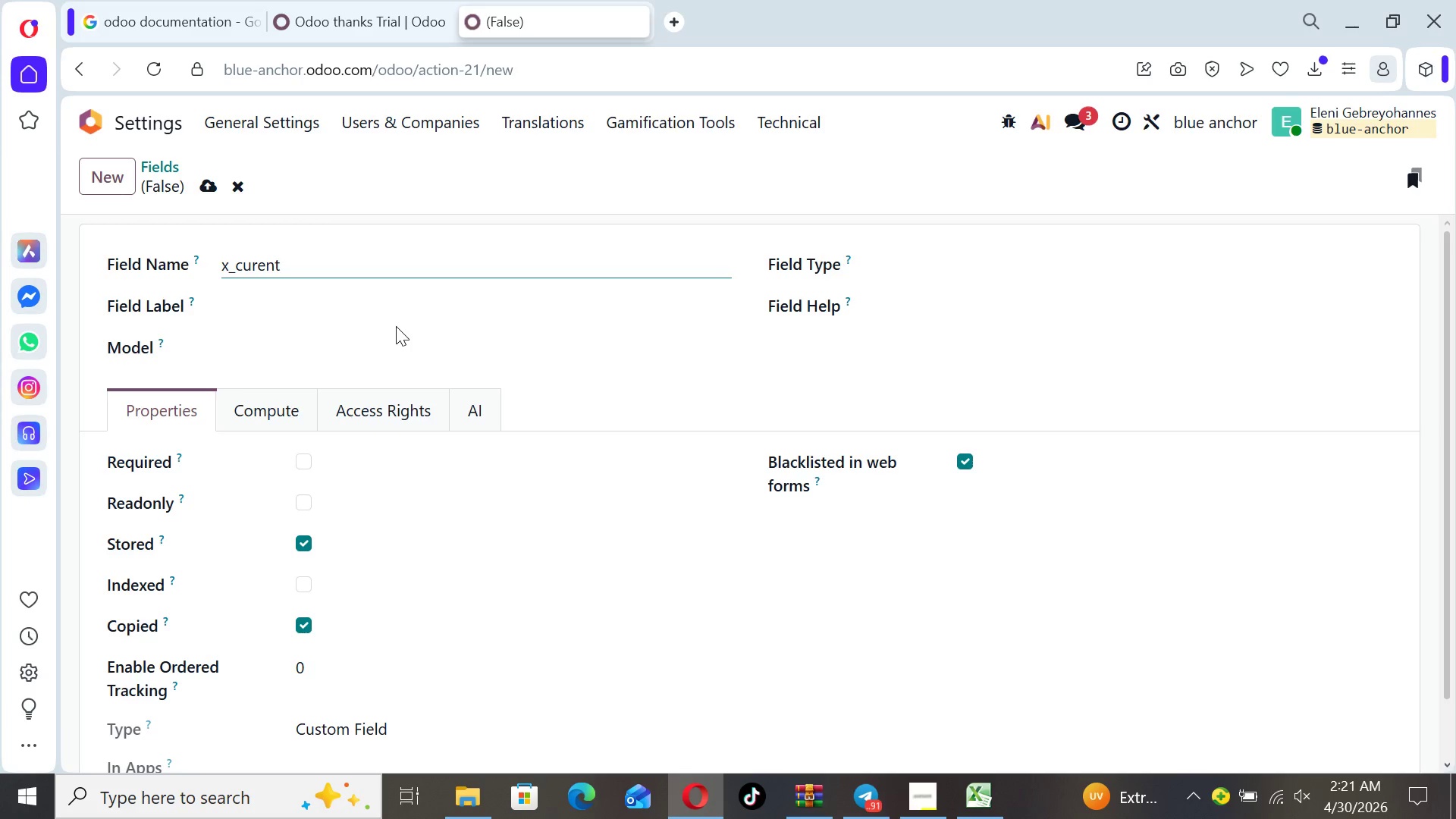 
key(ArrowLeft)
 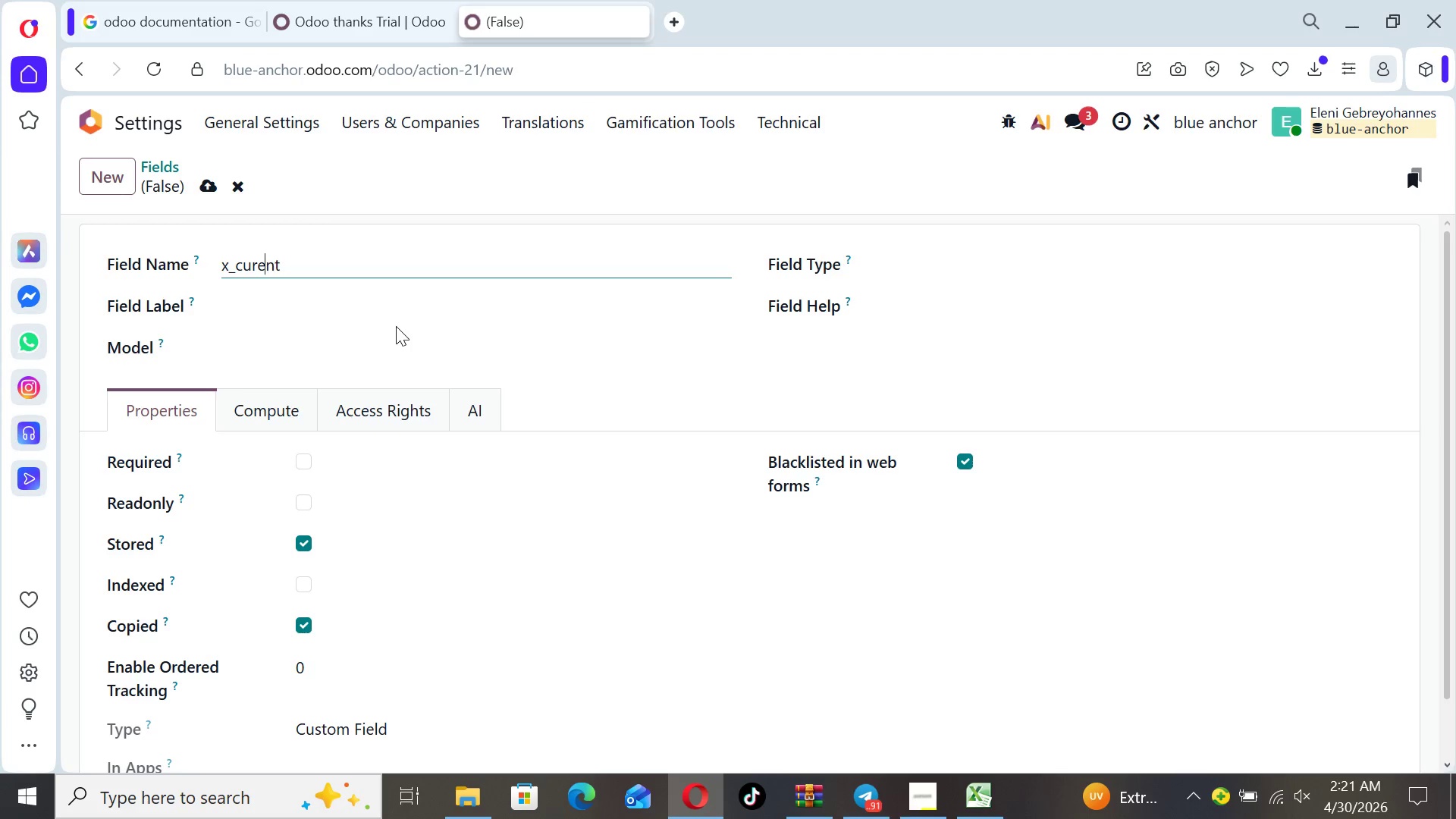 
key(ArrowLeft)
 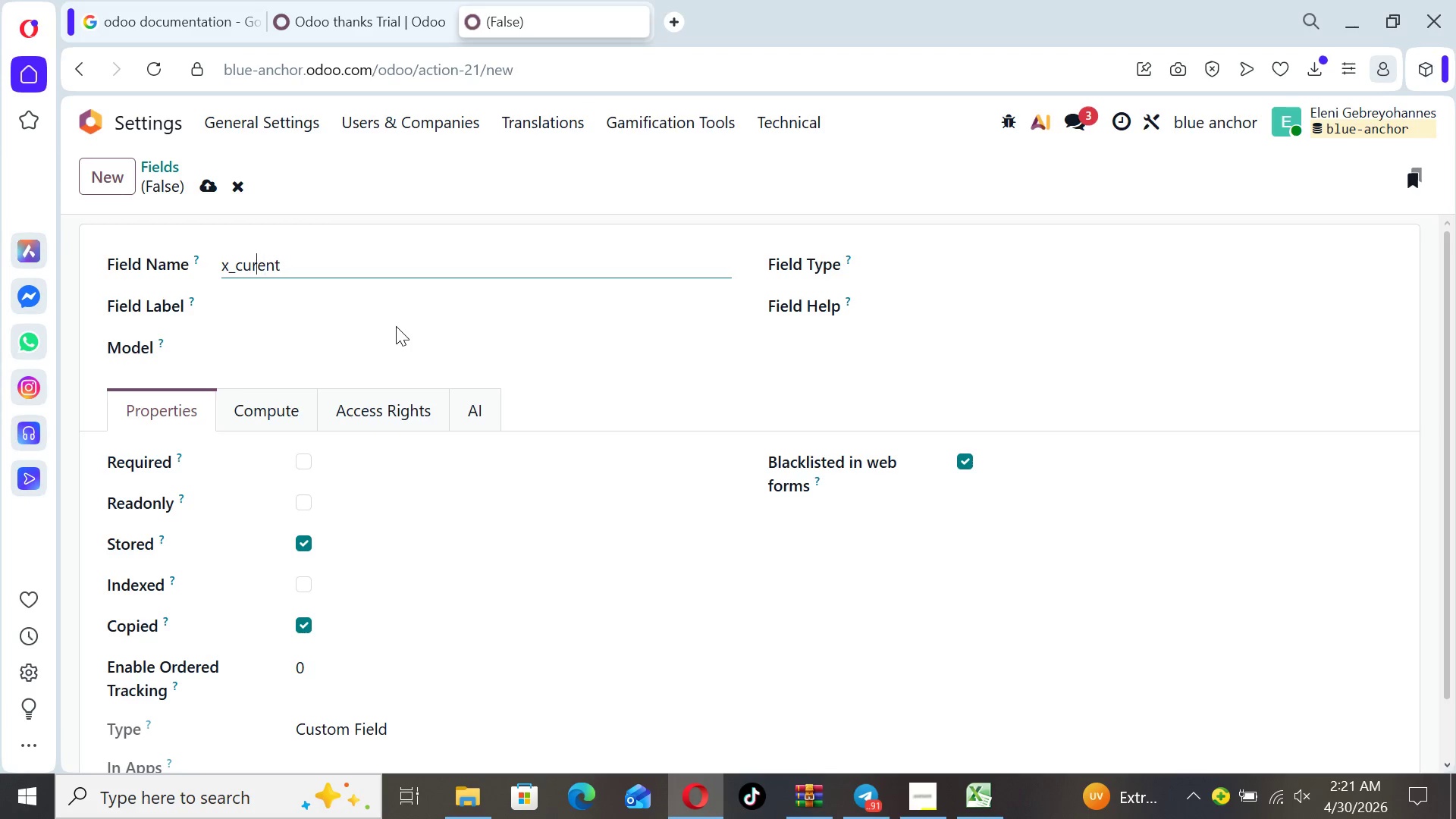 
key(ArrowLeft)
 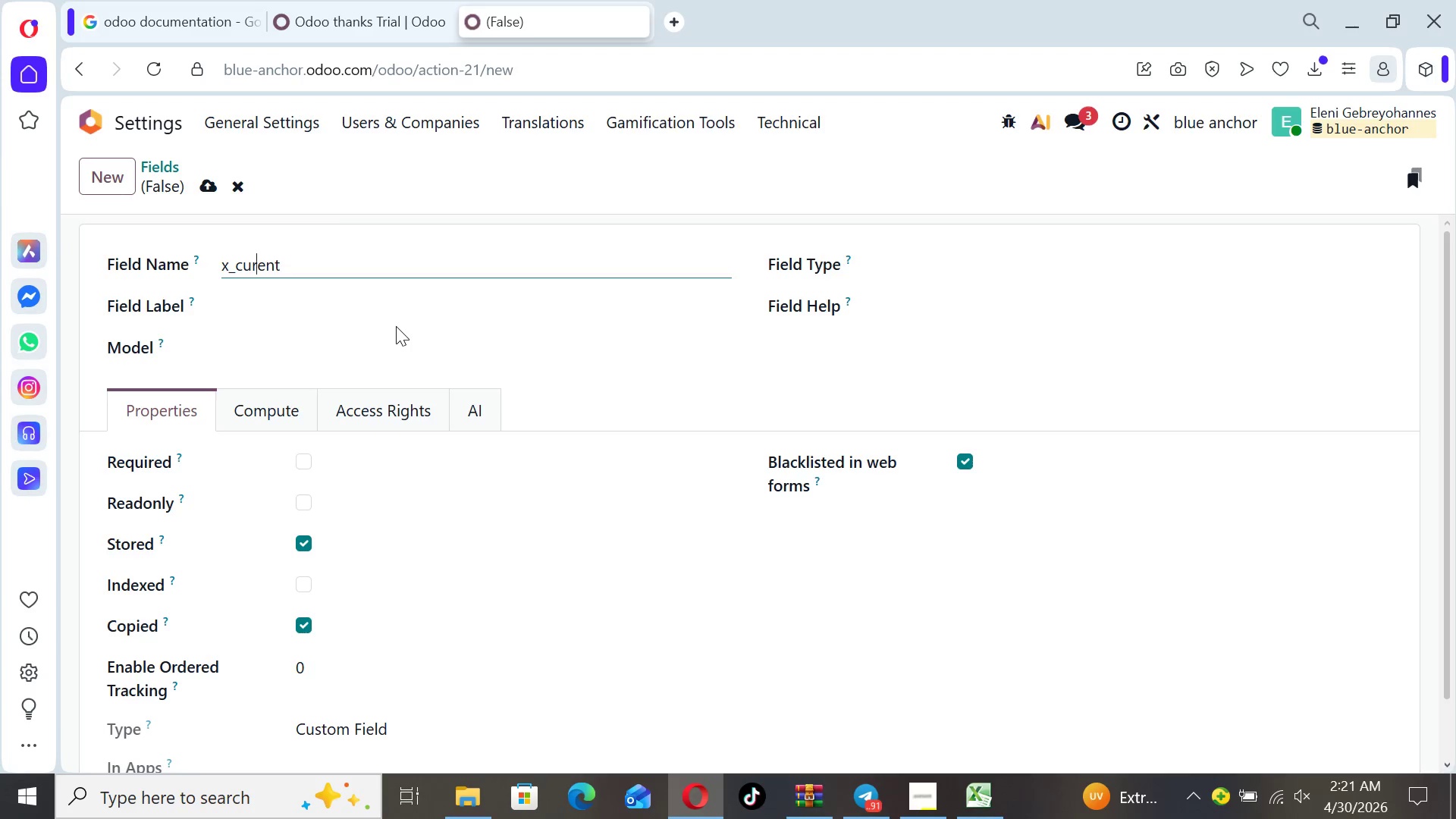 
key(R)
 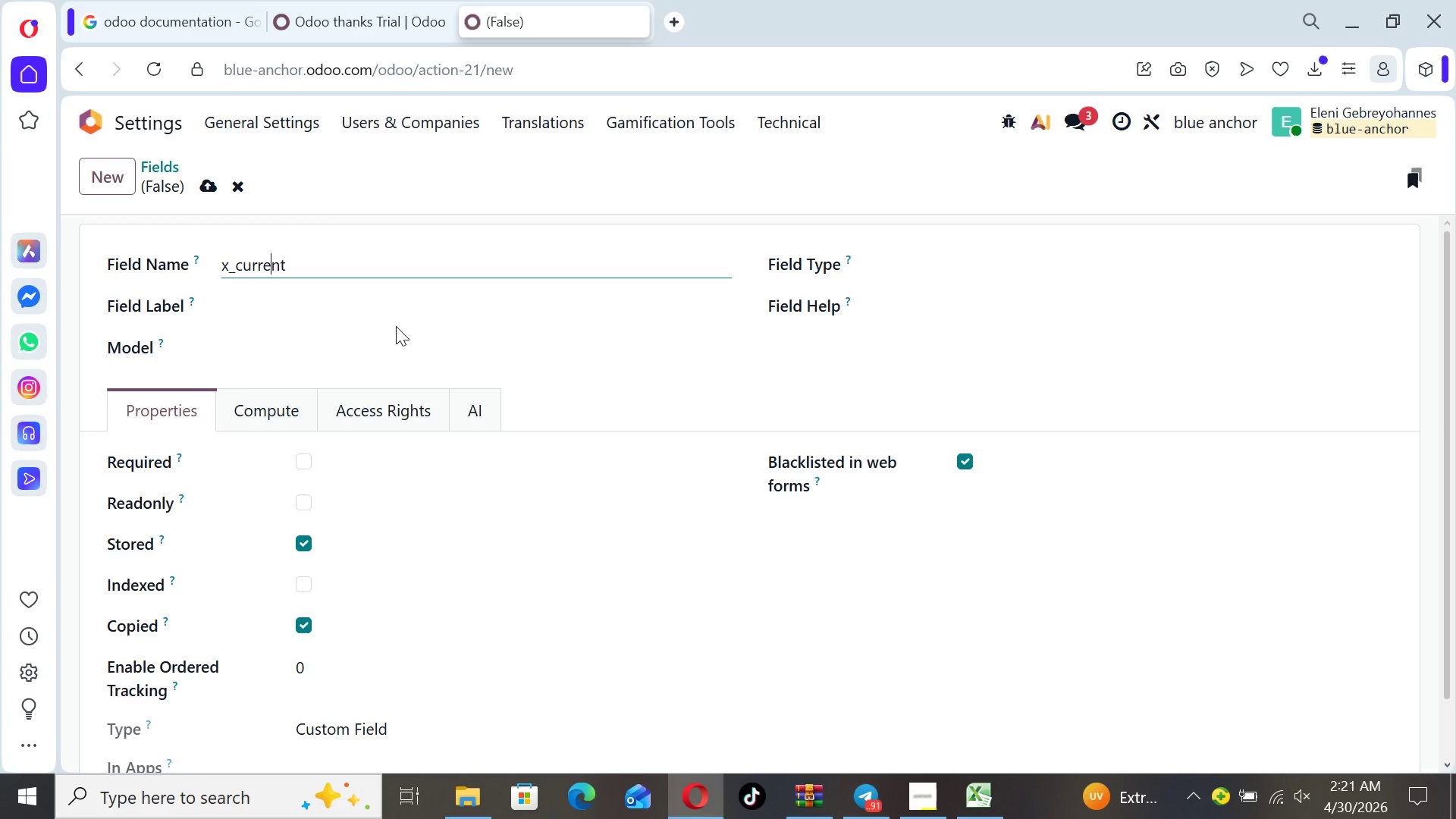 
key(ArrowRight)
 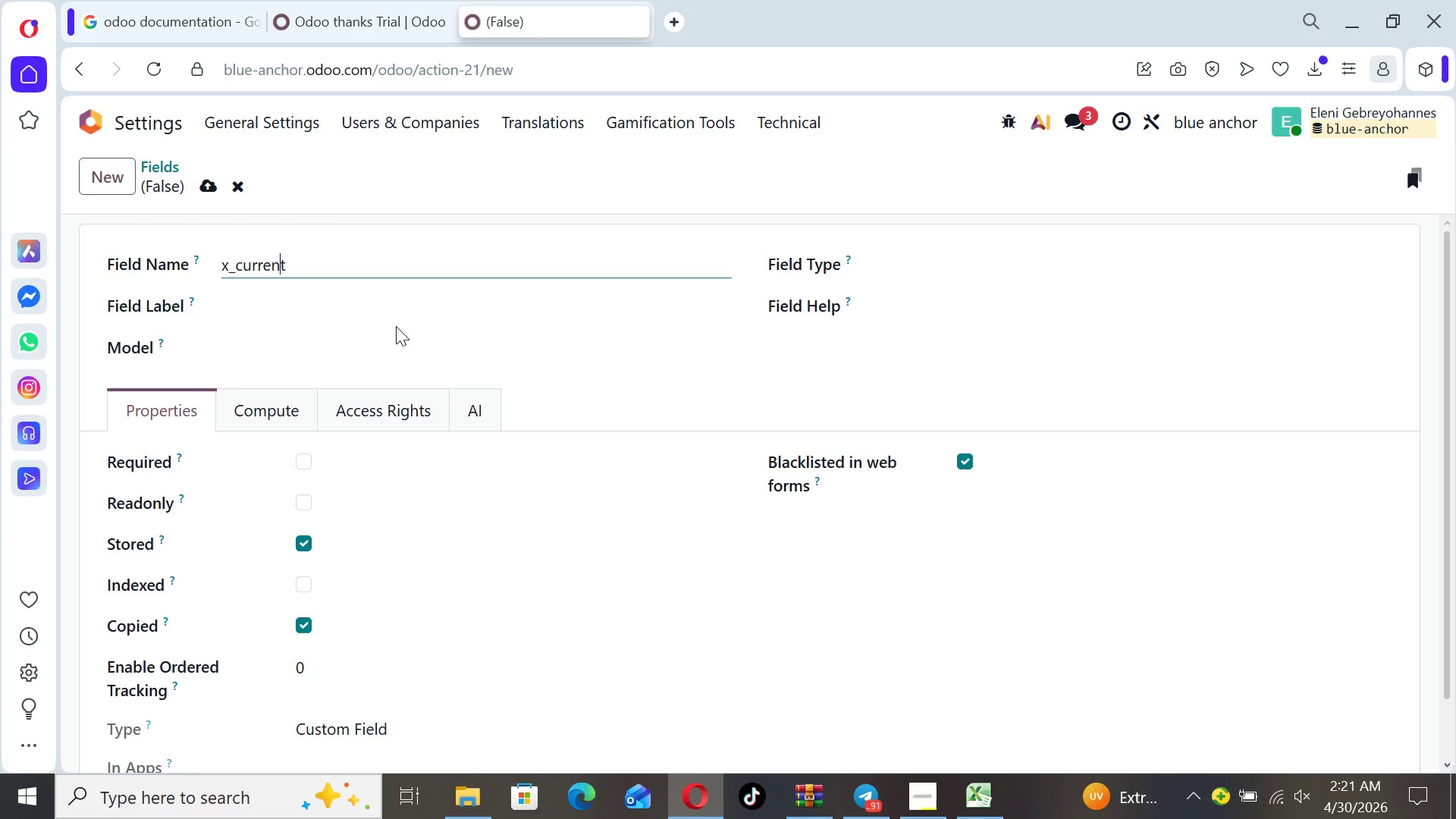 
key(ArrowRight)
 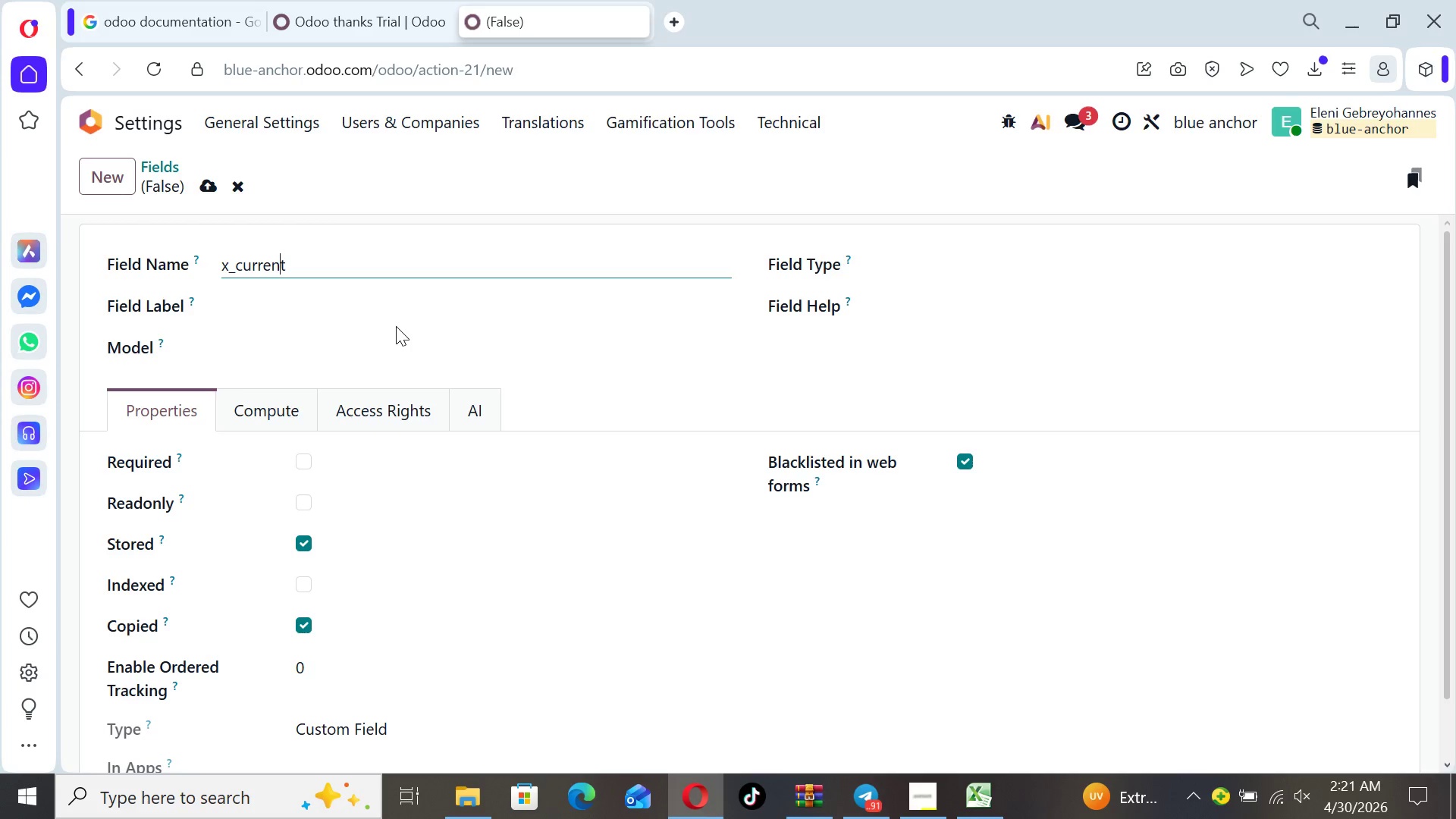 
key(ArrowRight)
 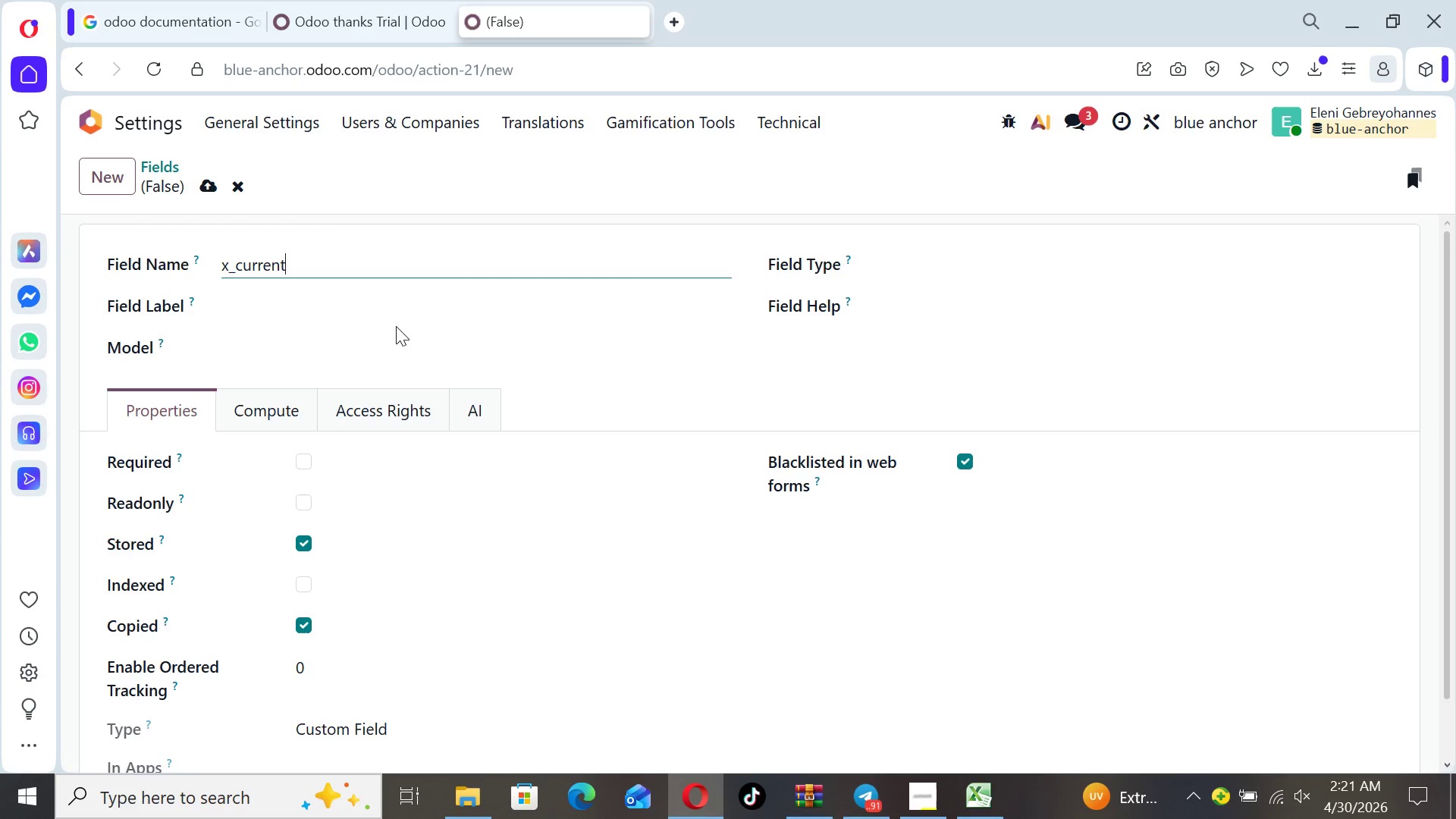 
type(_platform)
 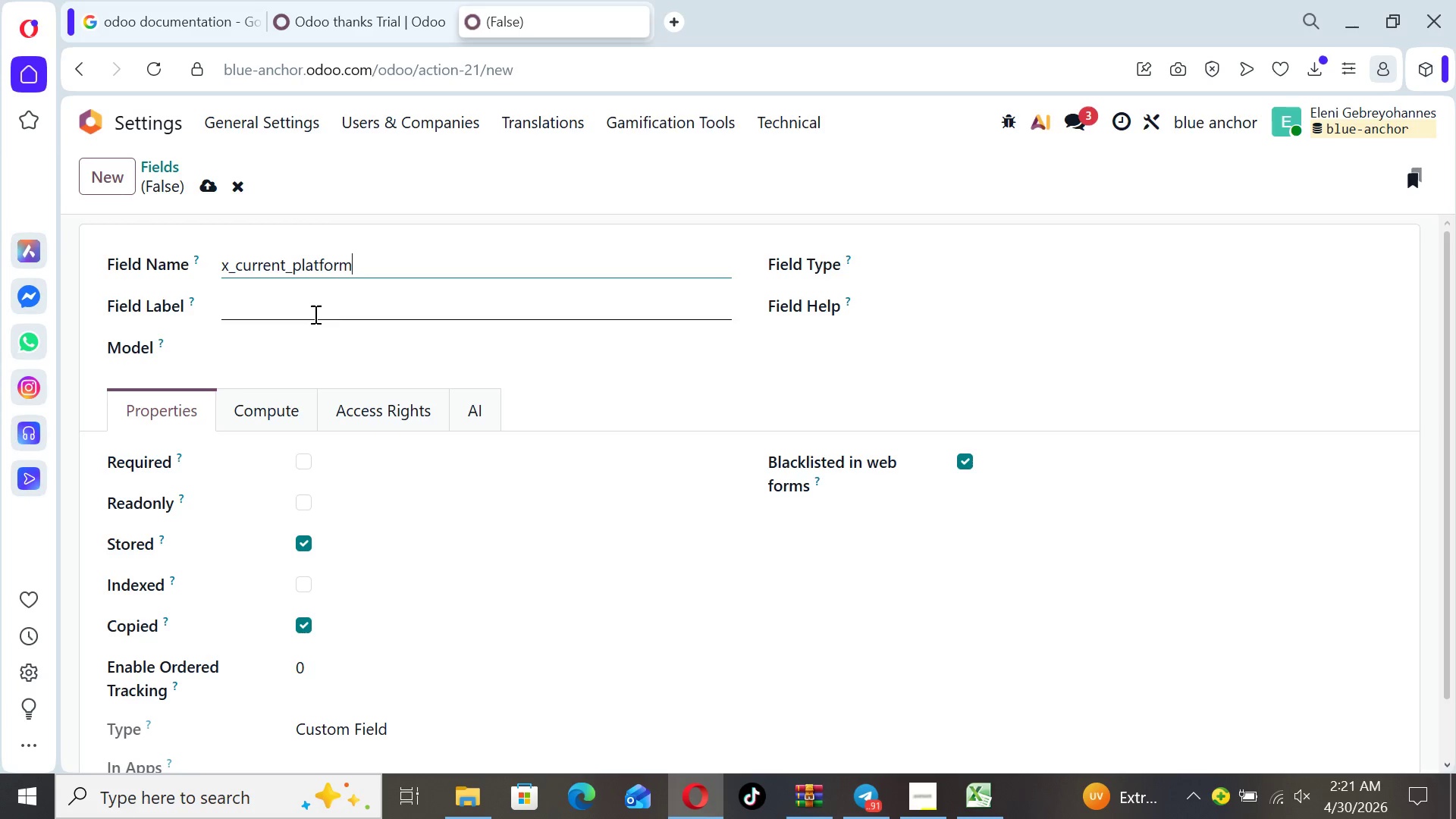 
left_click([311, 303])
 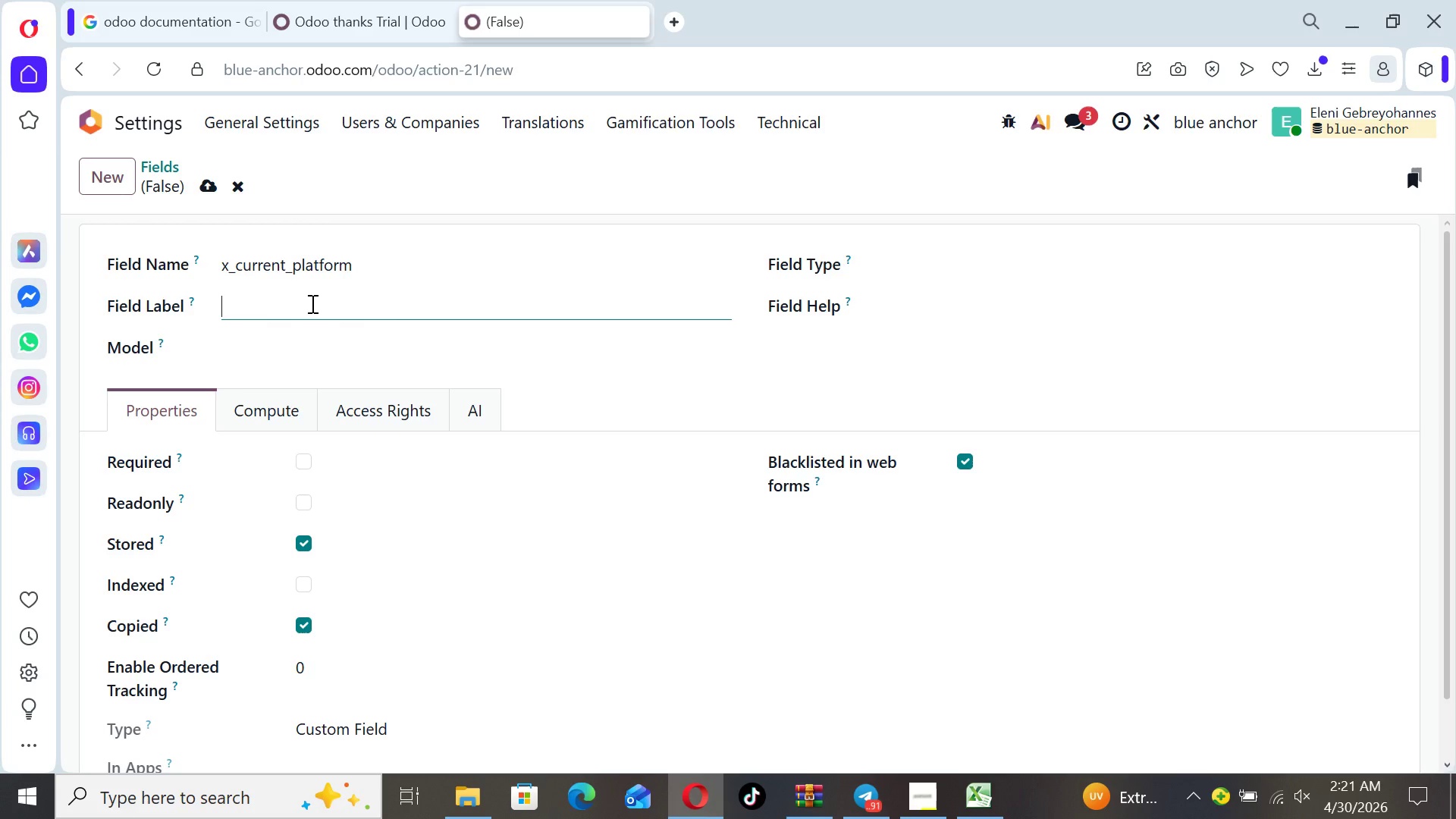 
type(Current Platform)
 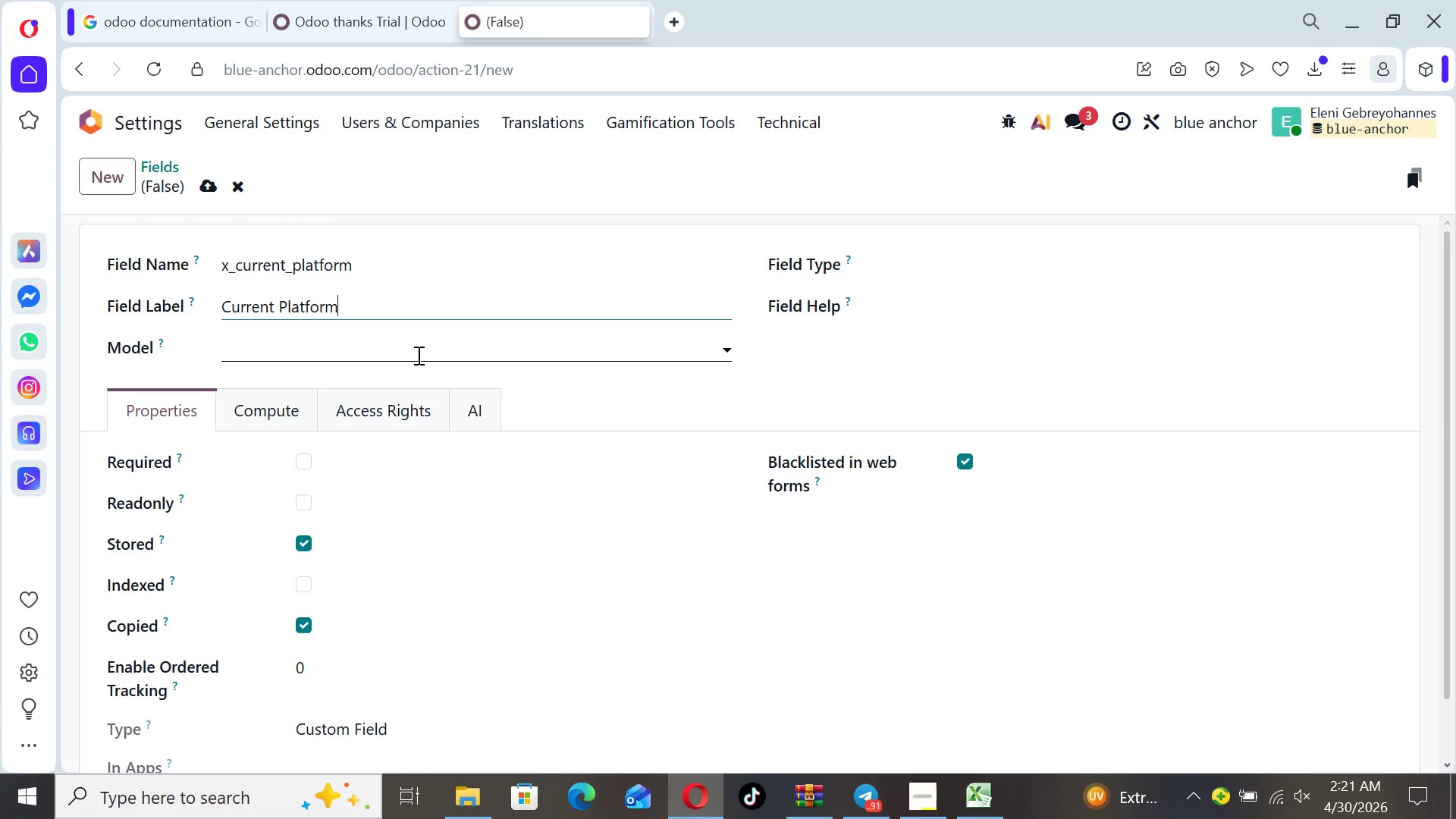 
left_click([416, 353])
 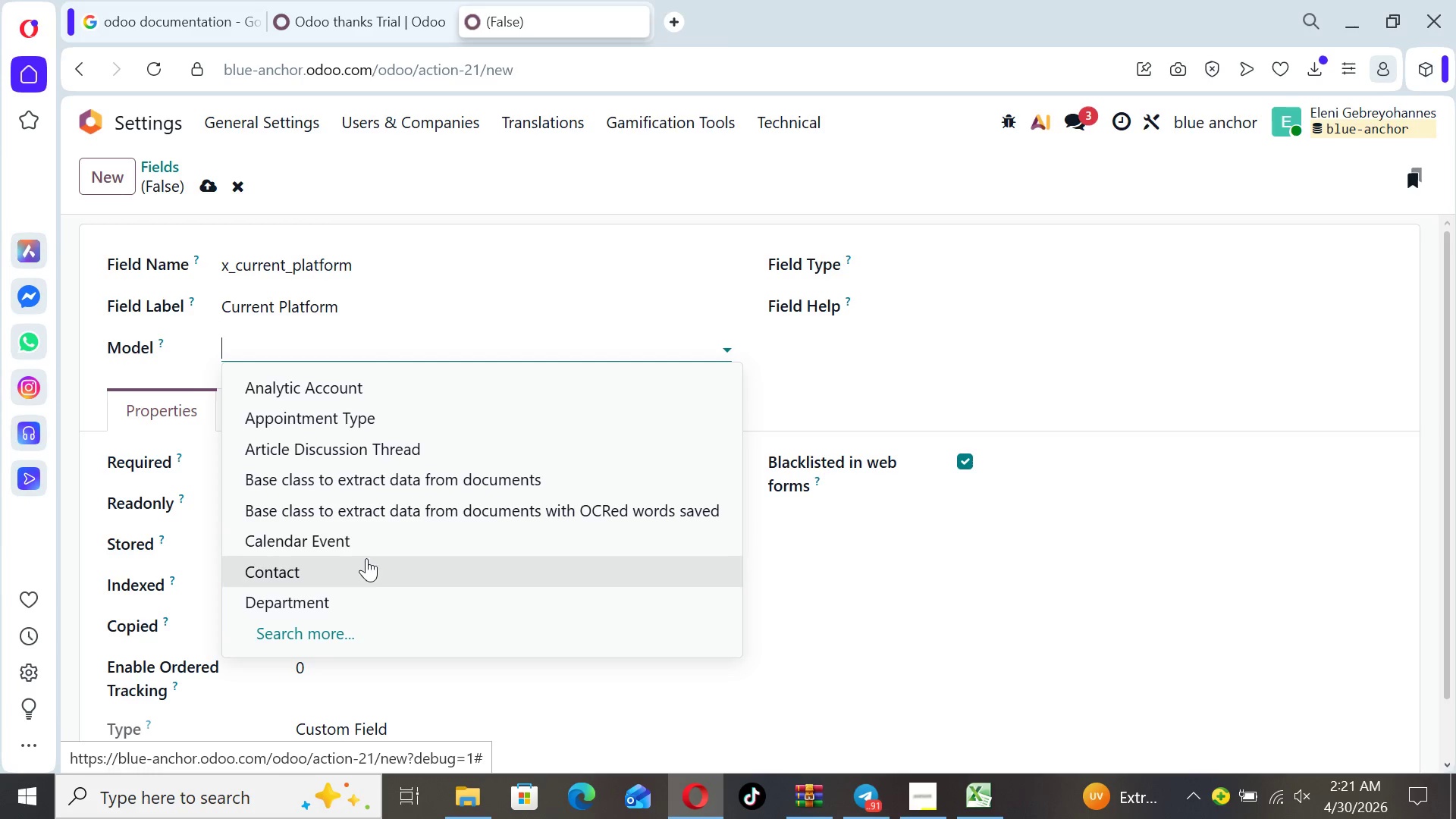 
left_click([365, 570])
 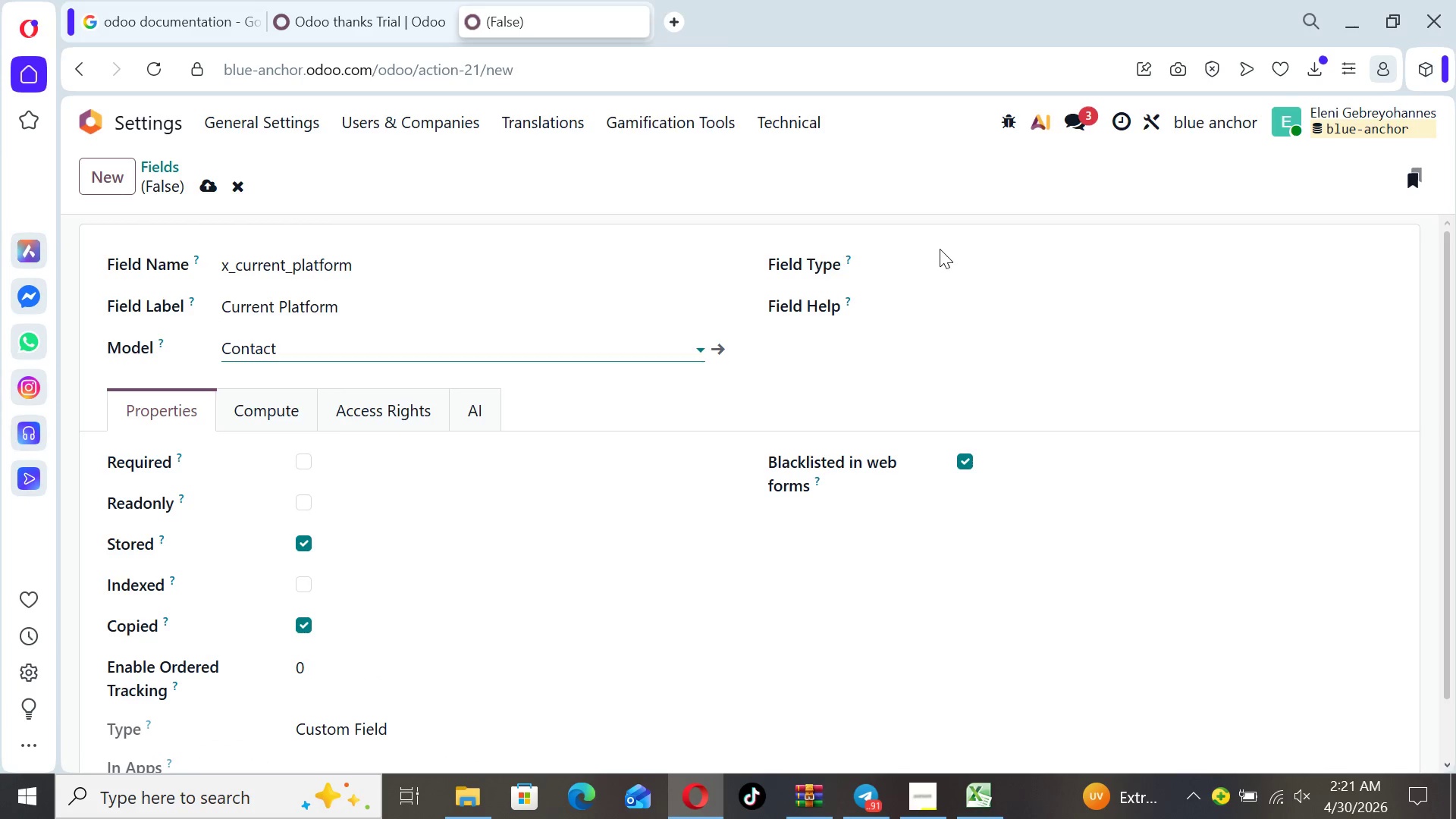 
left_click([943, 263])
 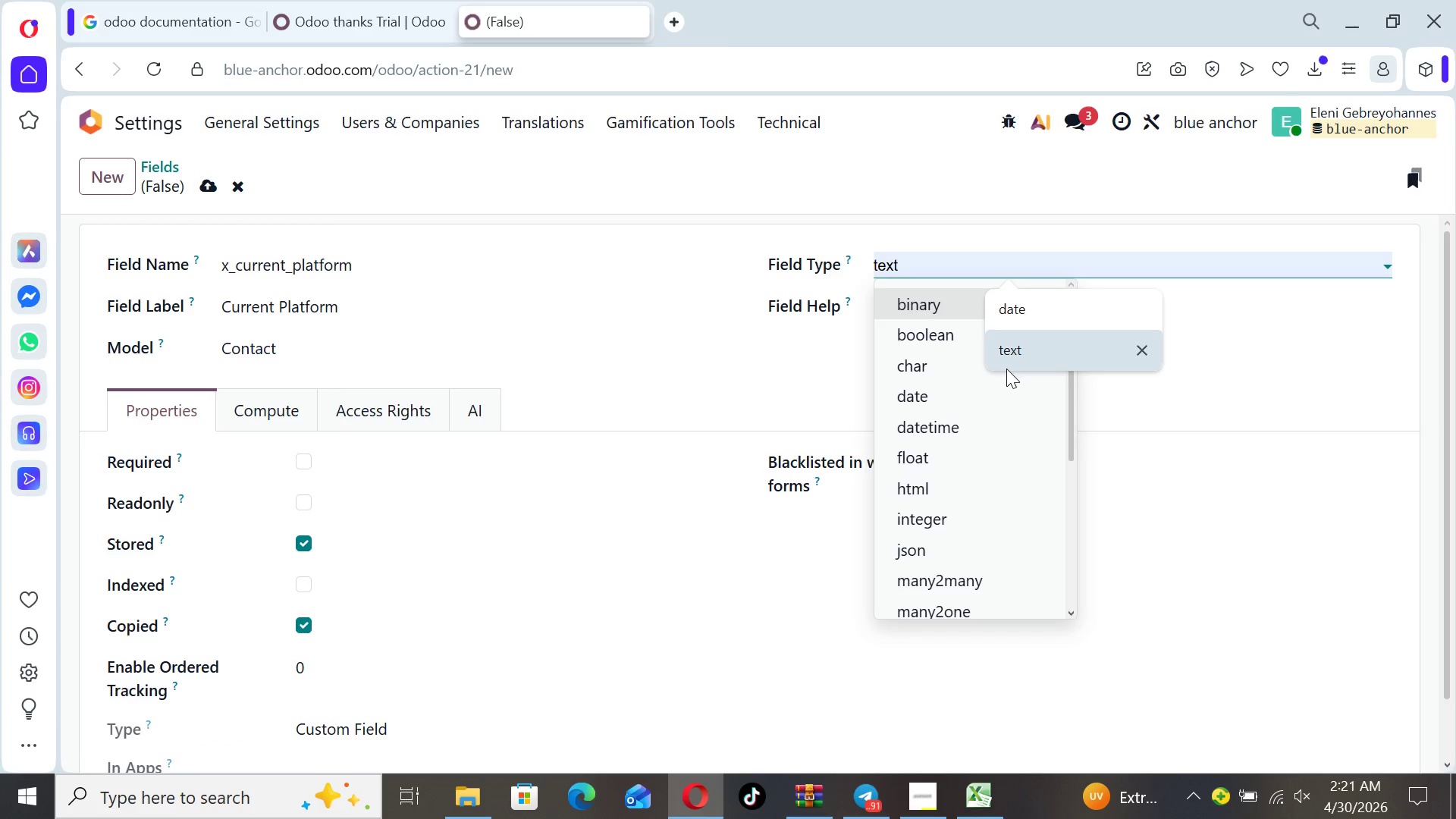 
left_click([1006, 359])
 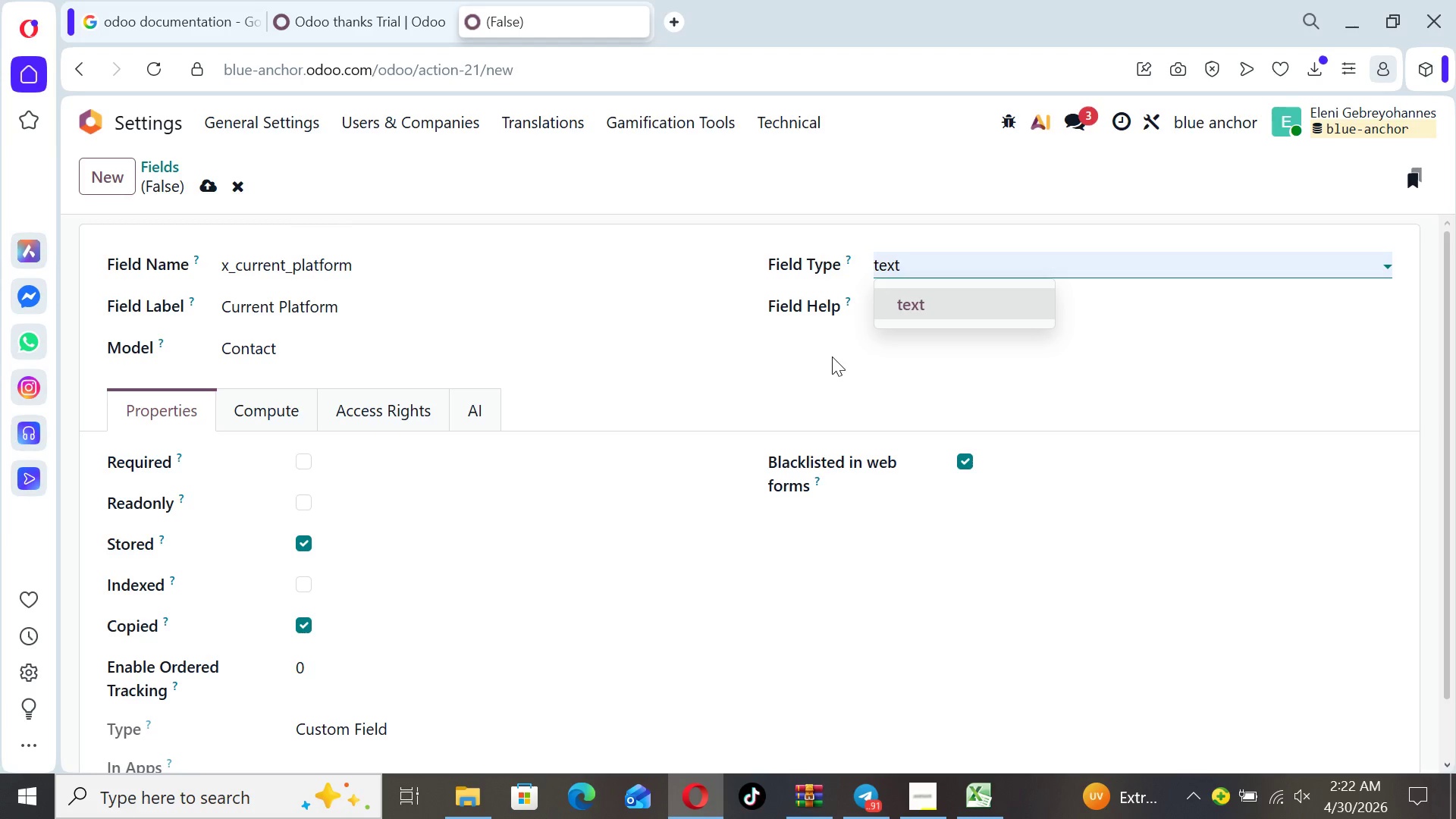 
left_click([805, 356])
 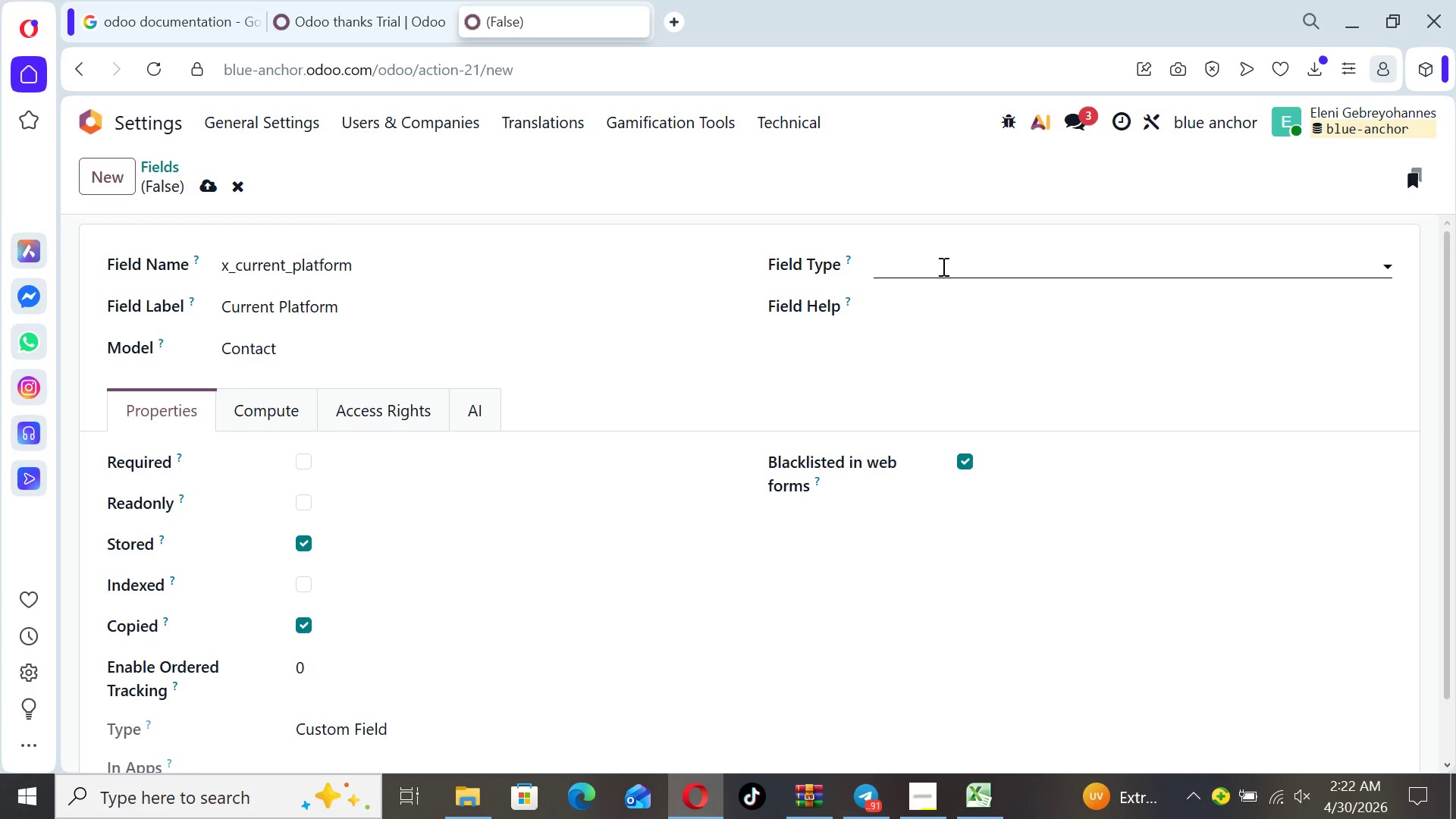 
left_click([942, 266])
 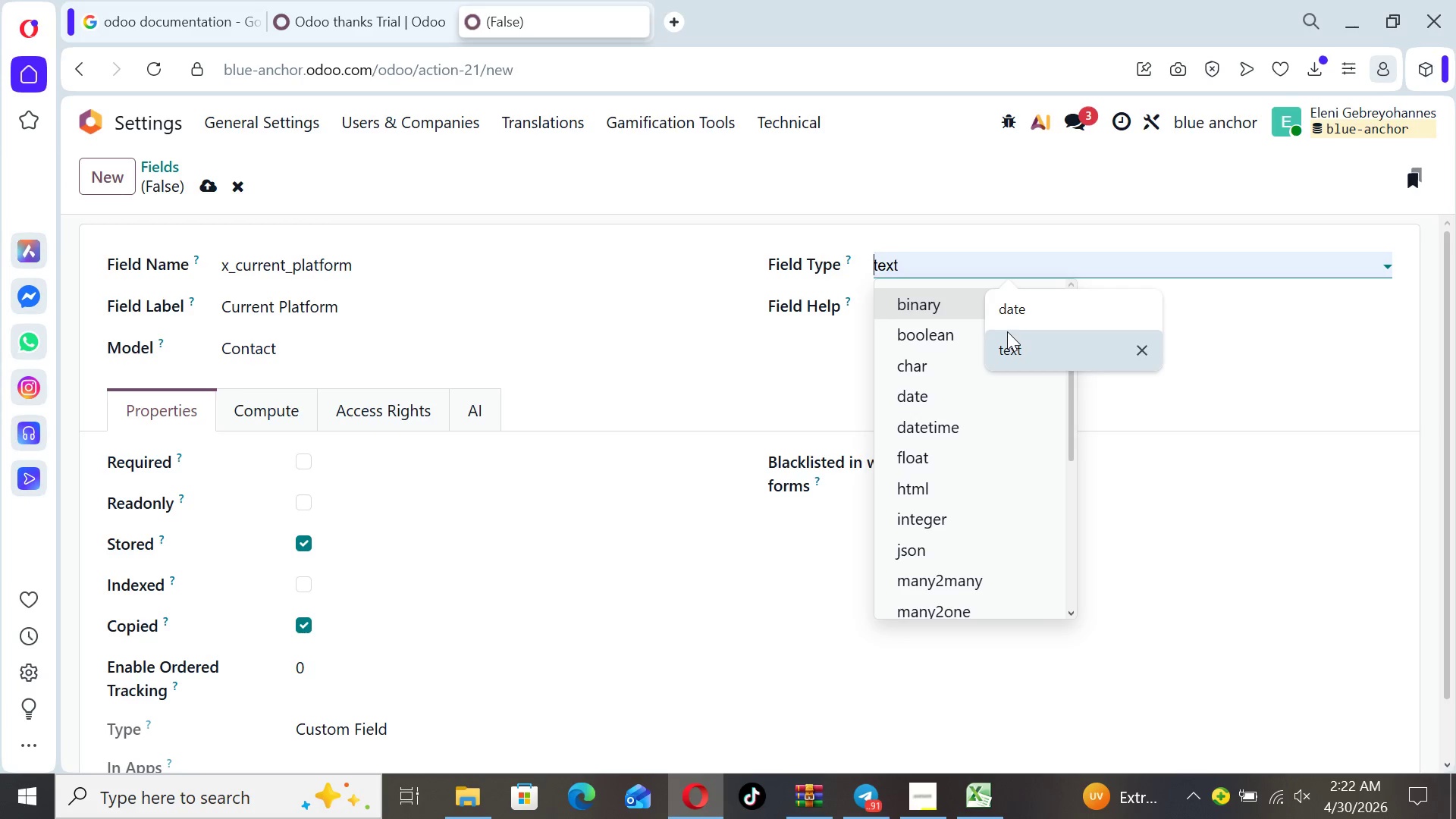 
left_click([1007, 333])
 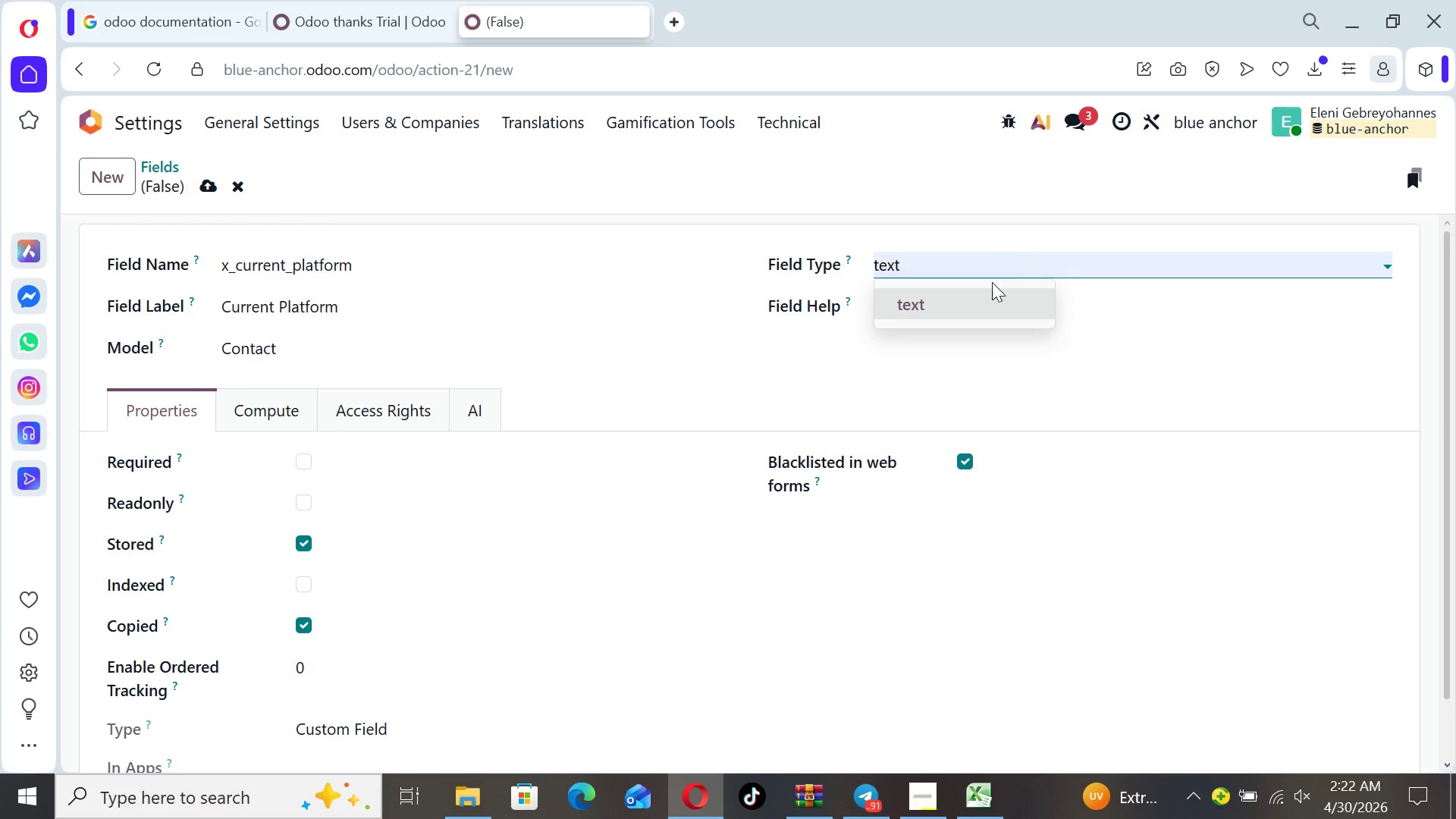 
left_click([976, 300])
 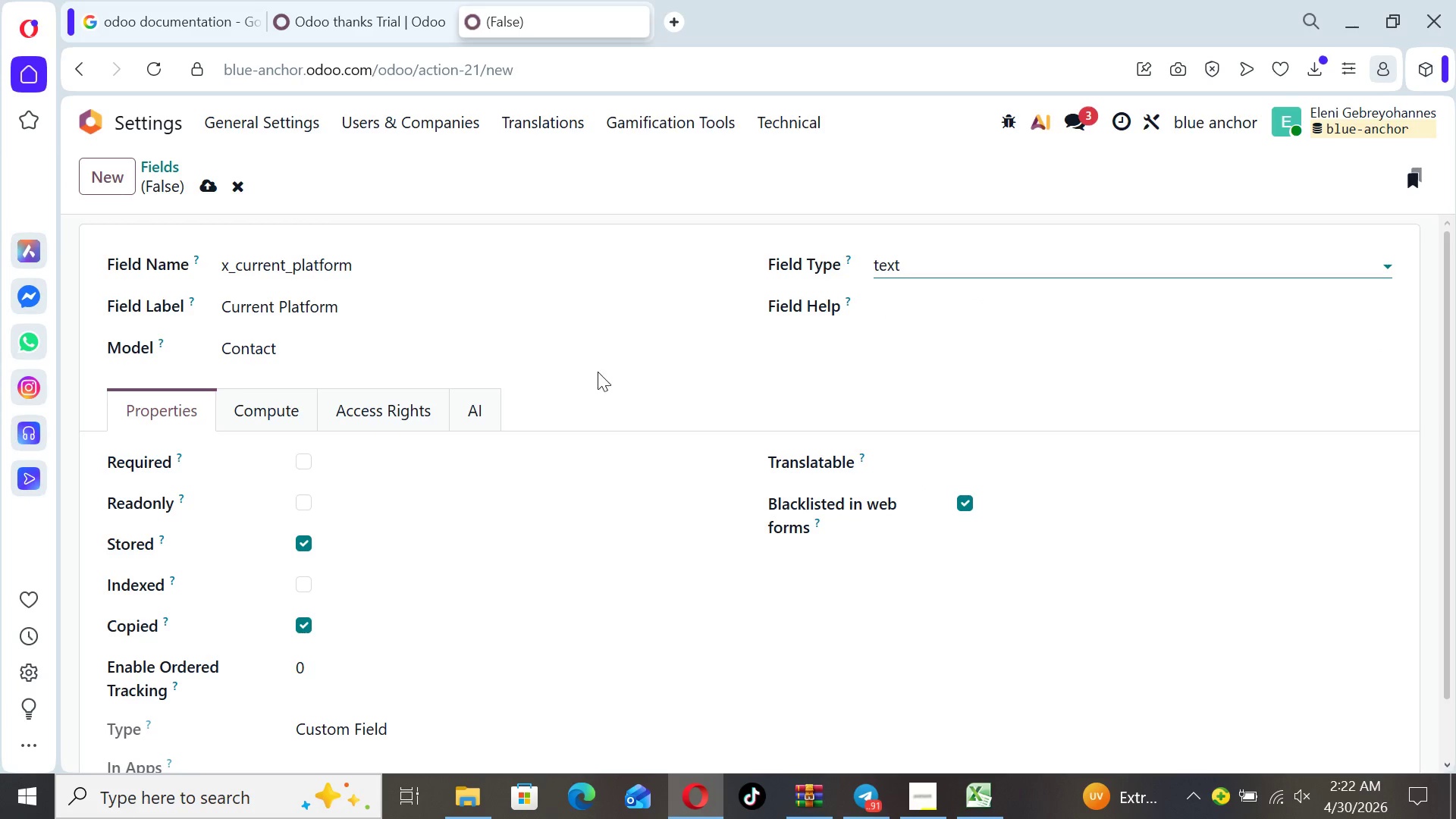 
left_click([589, 367])
 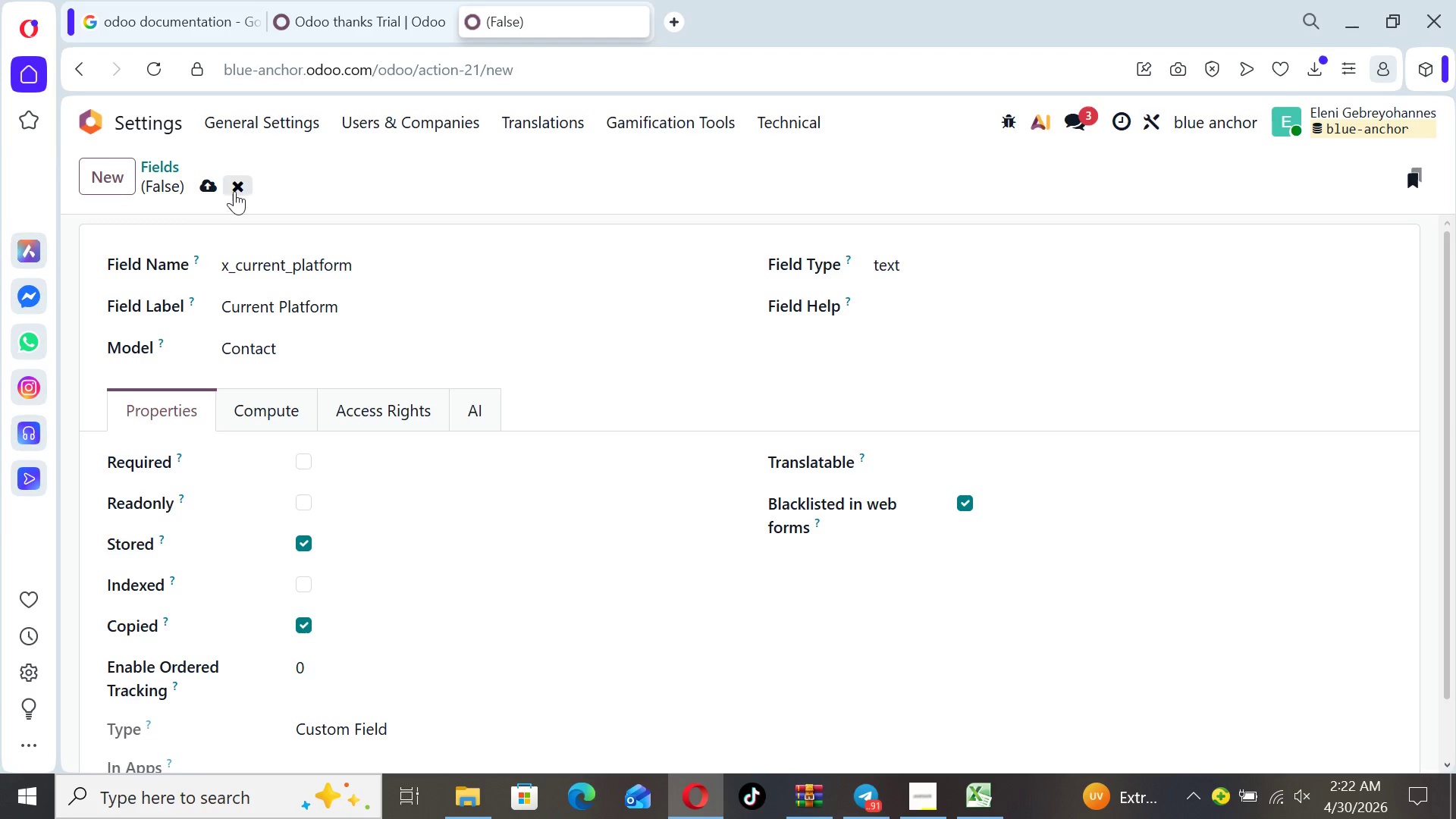 
left_click([210, 186])
 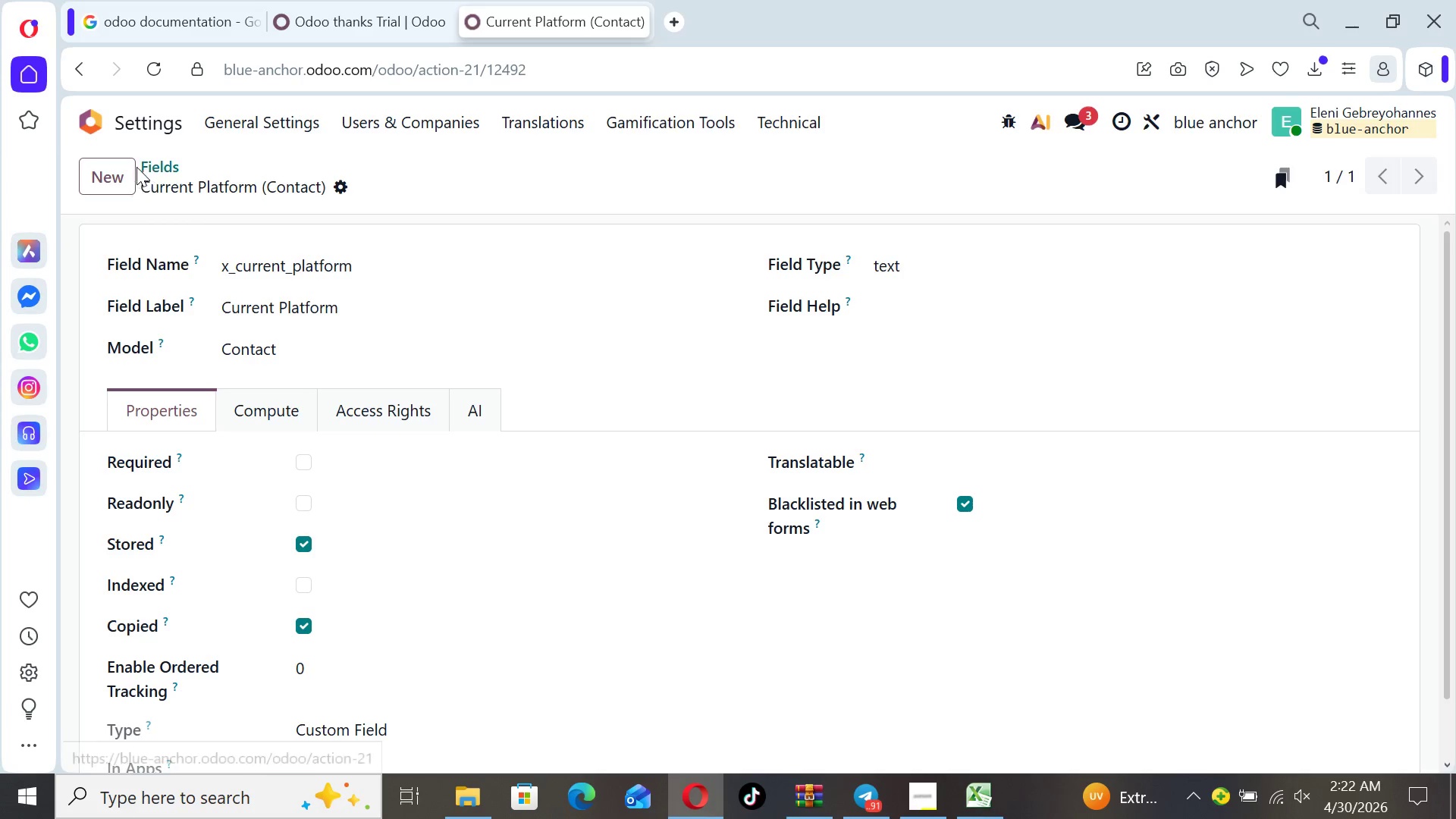 
left_click([118, 166])
 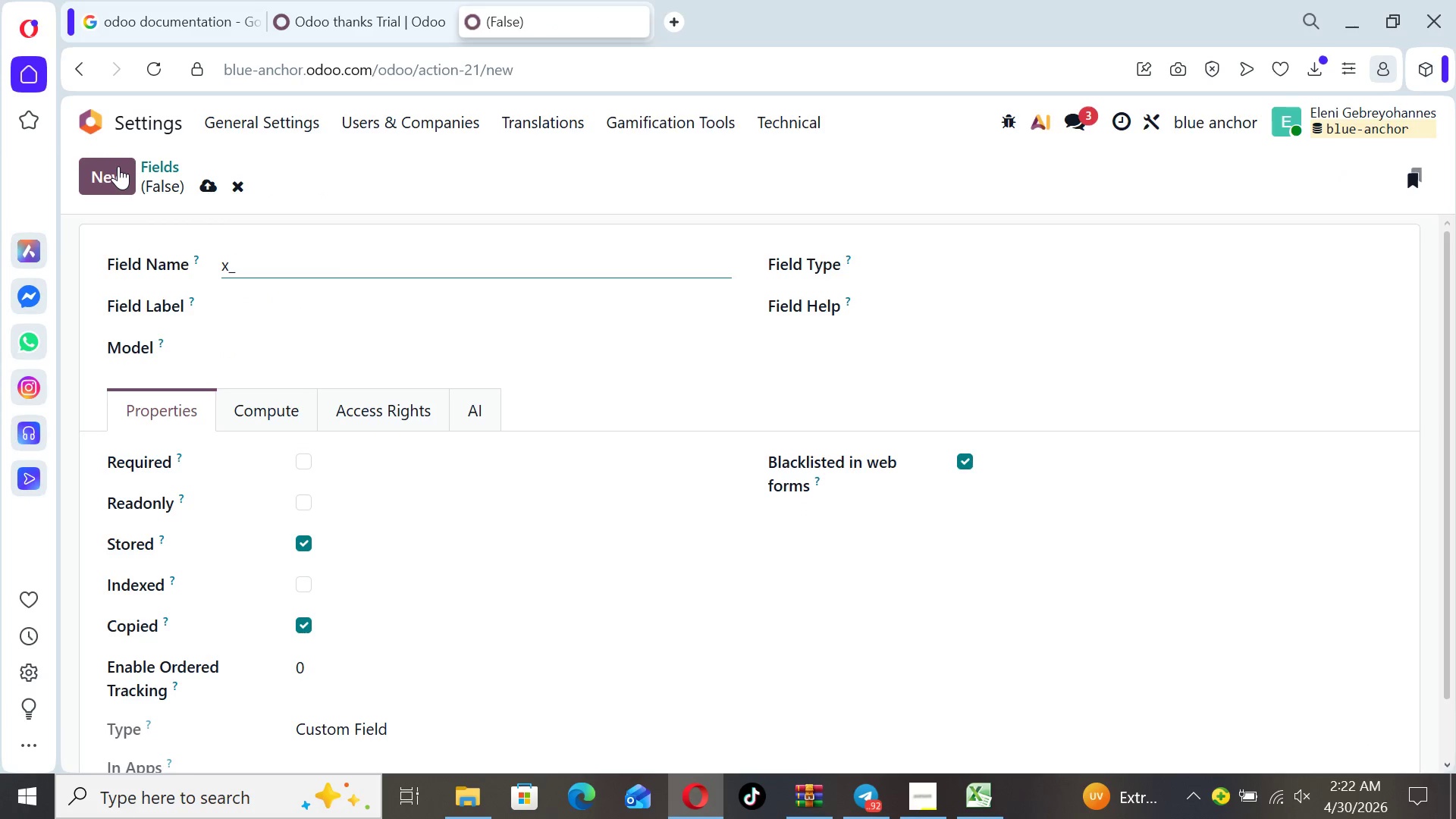 
type(pain_point)
 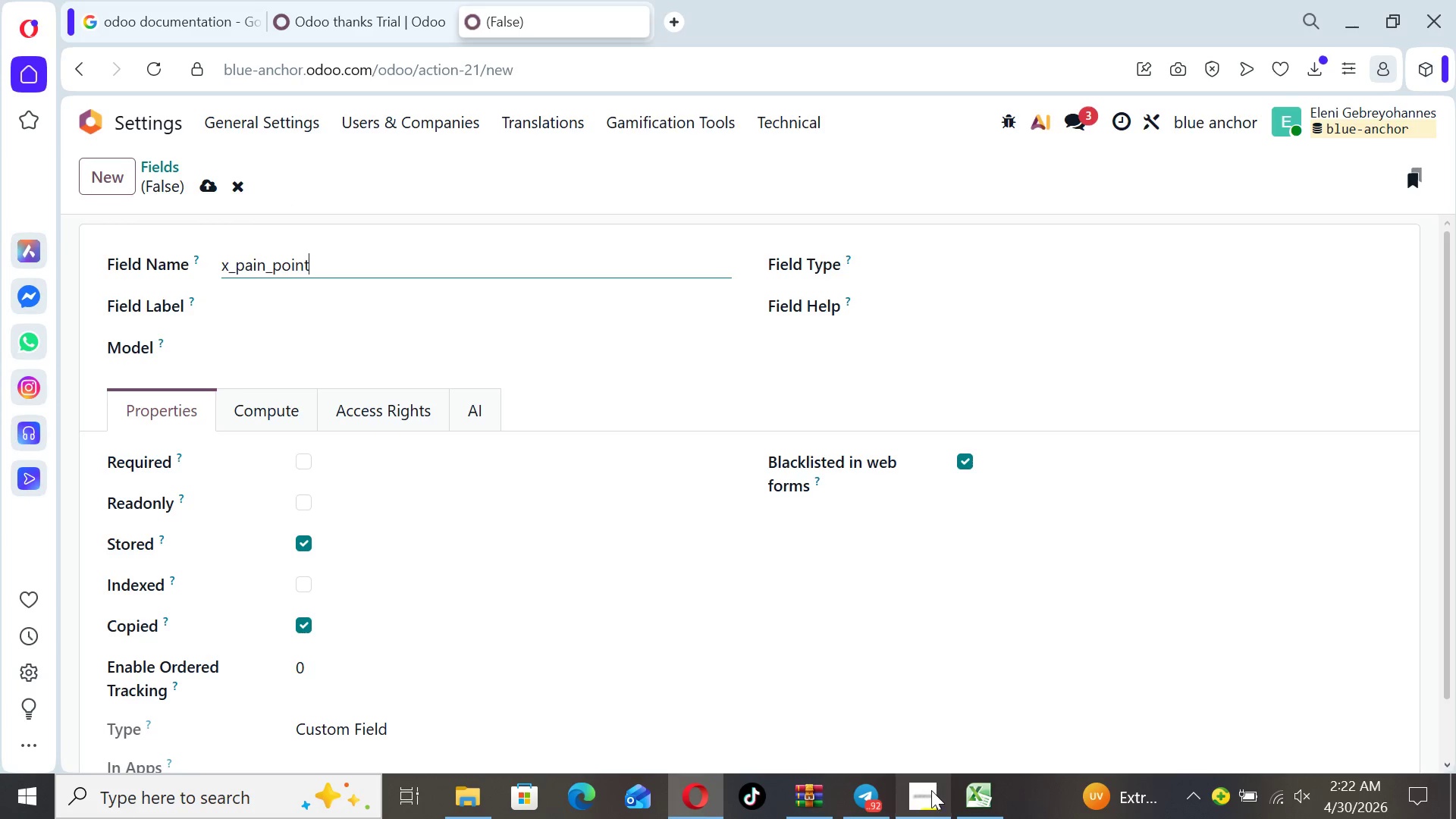 
wait(6.09)
 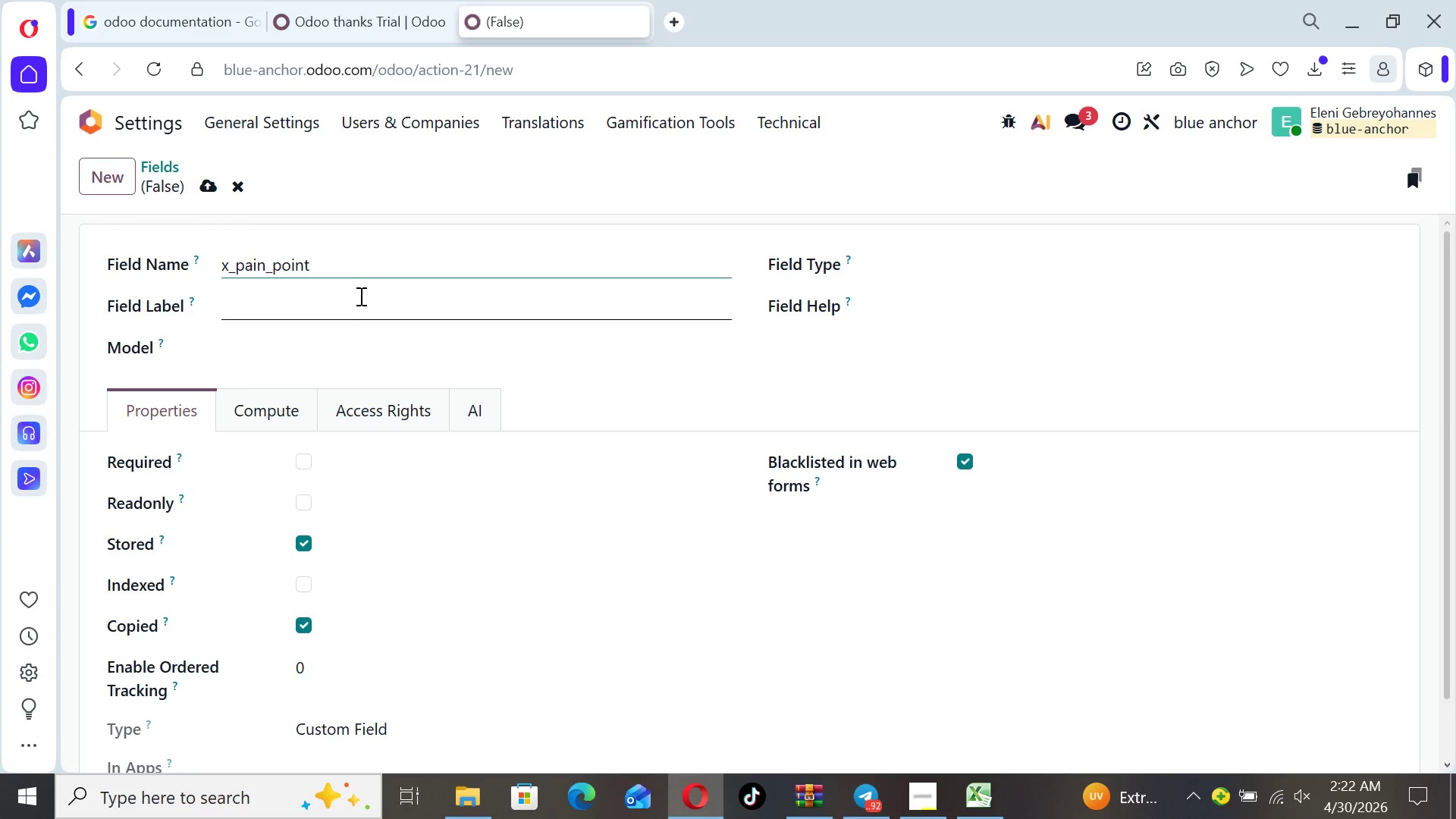 
left_click([968, 797])
 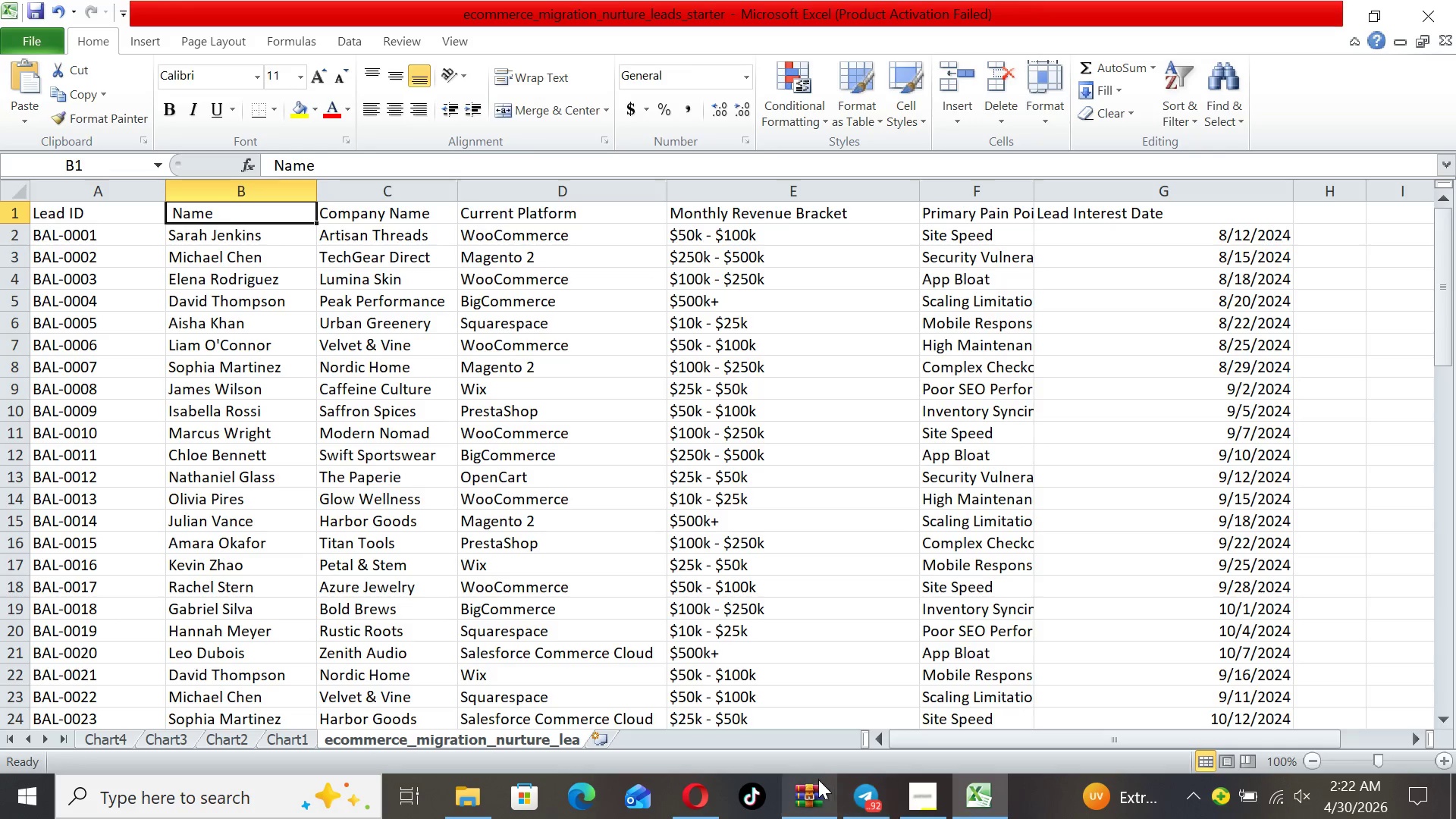 
wait(13.86)
 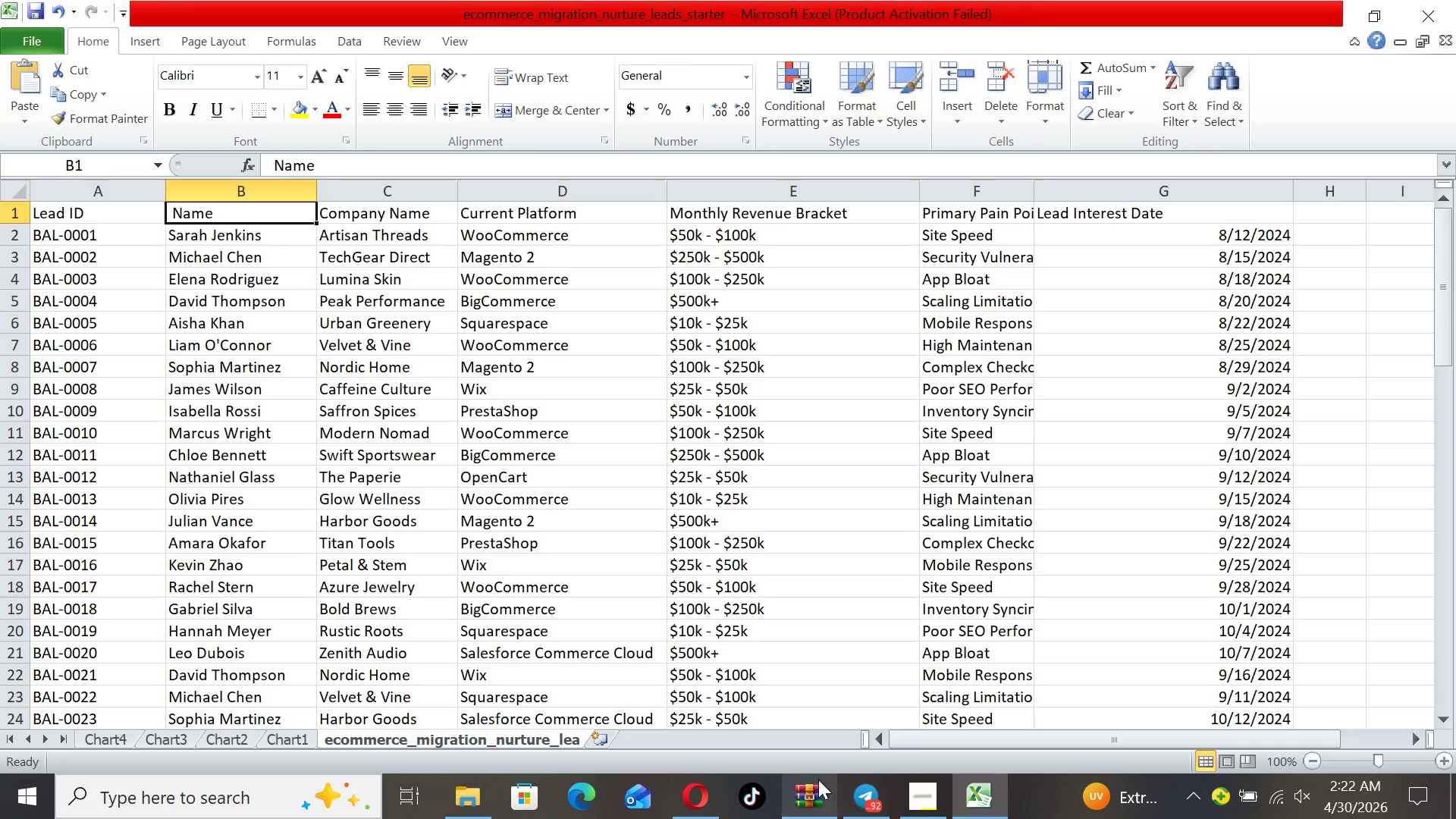 
left_click([691, 783])
 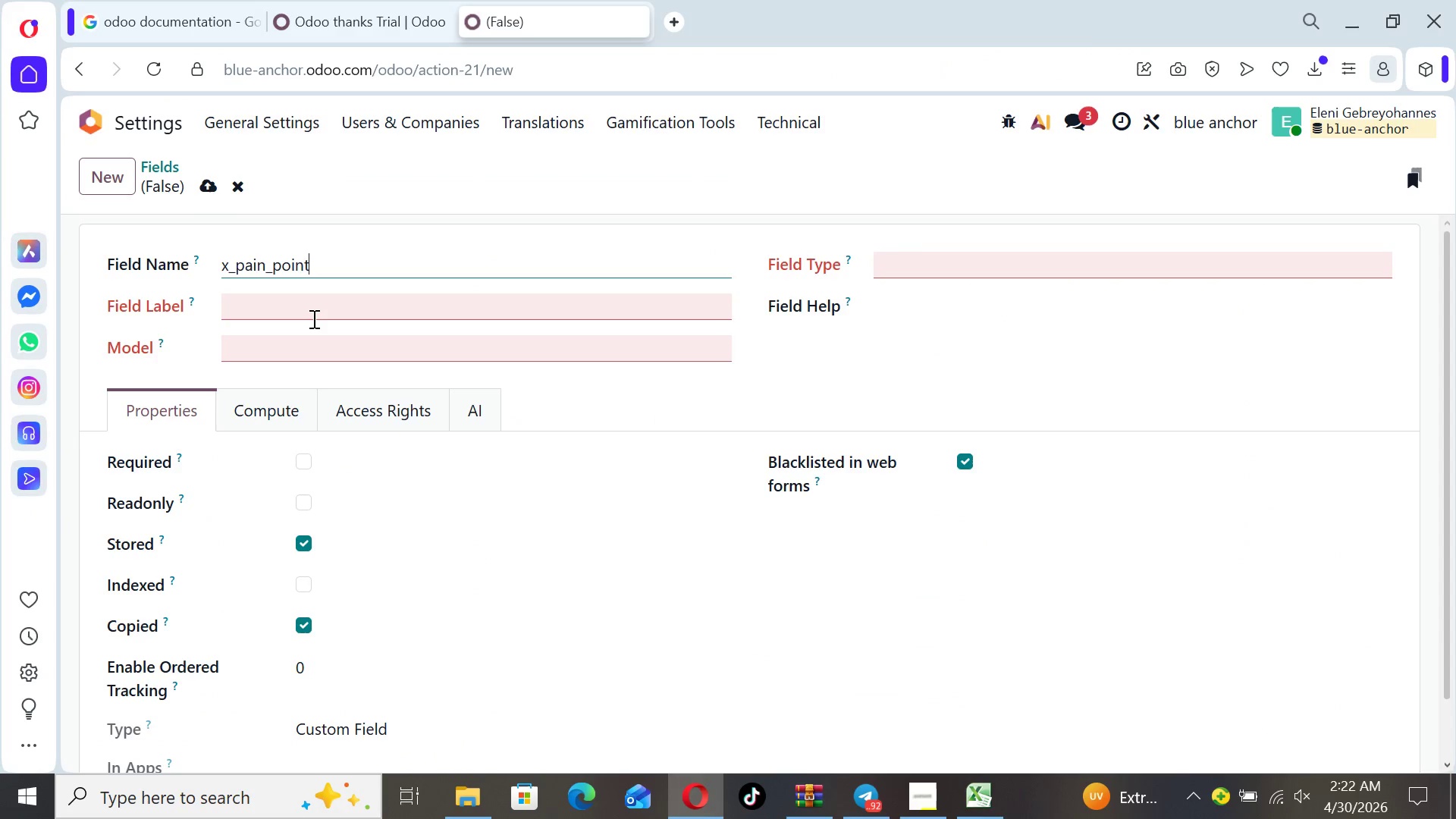 
left_click([309, 306])
 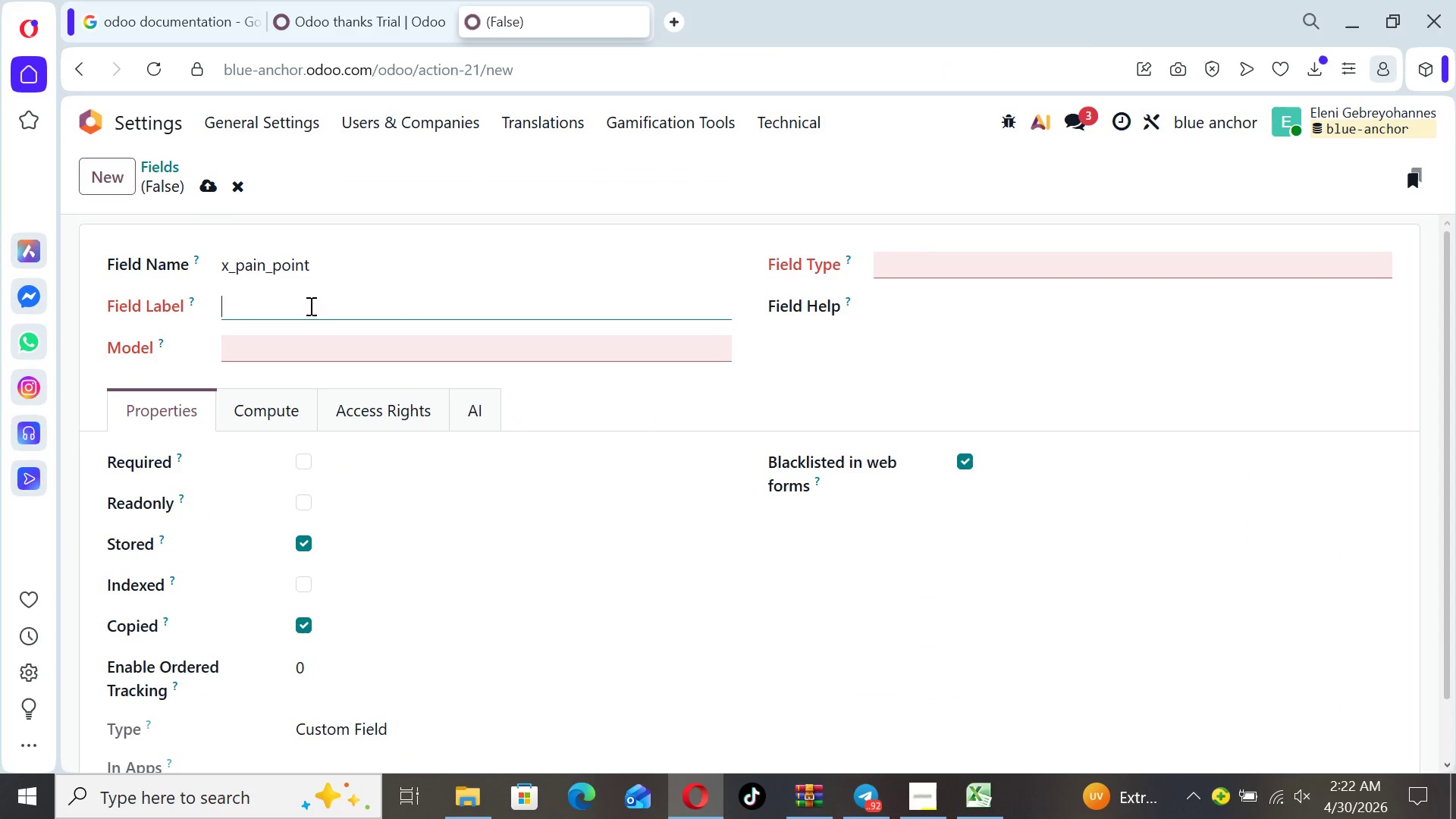 
type(Primary Pain Point)
 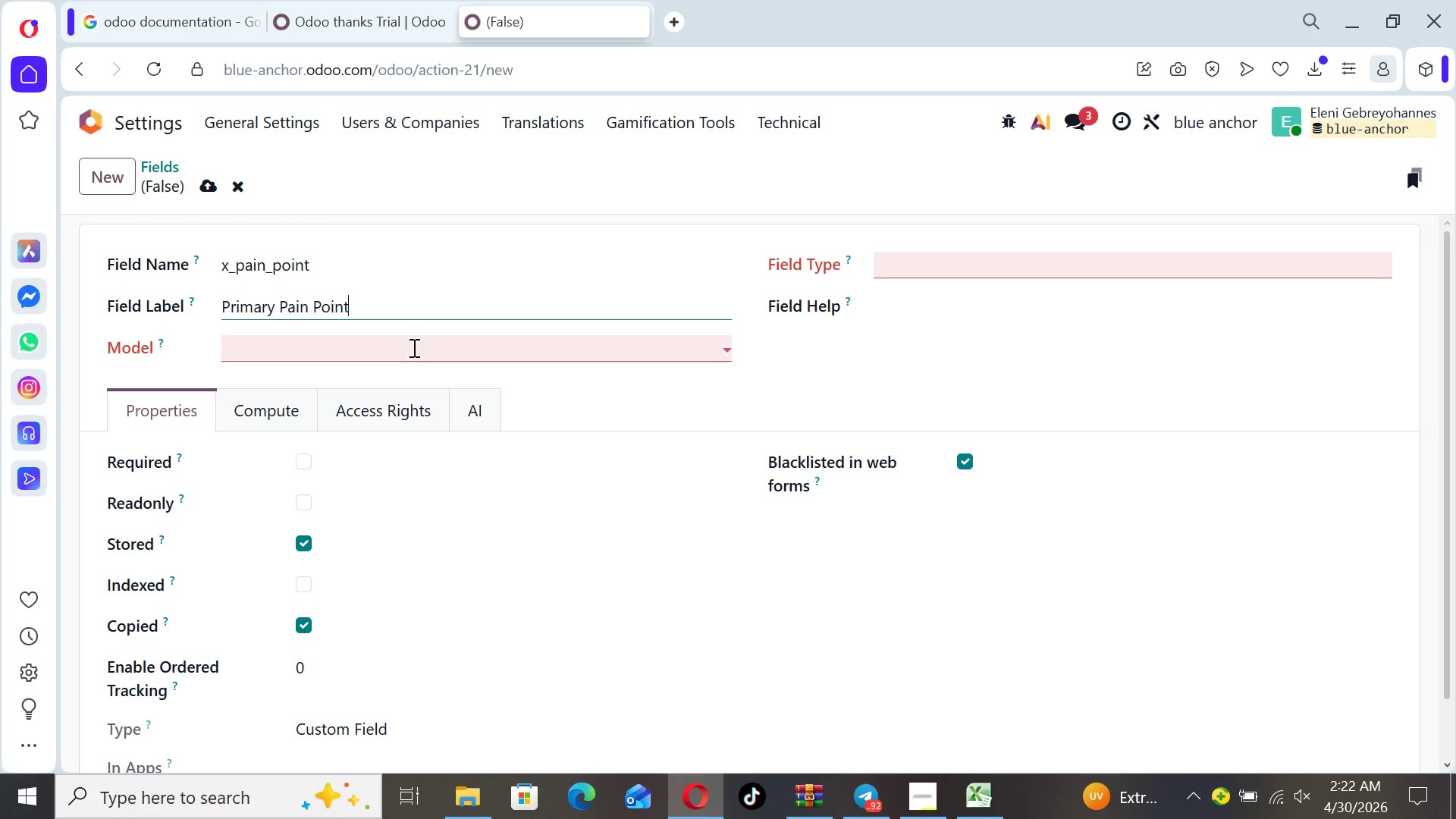 
left_click([413, 353])
 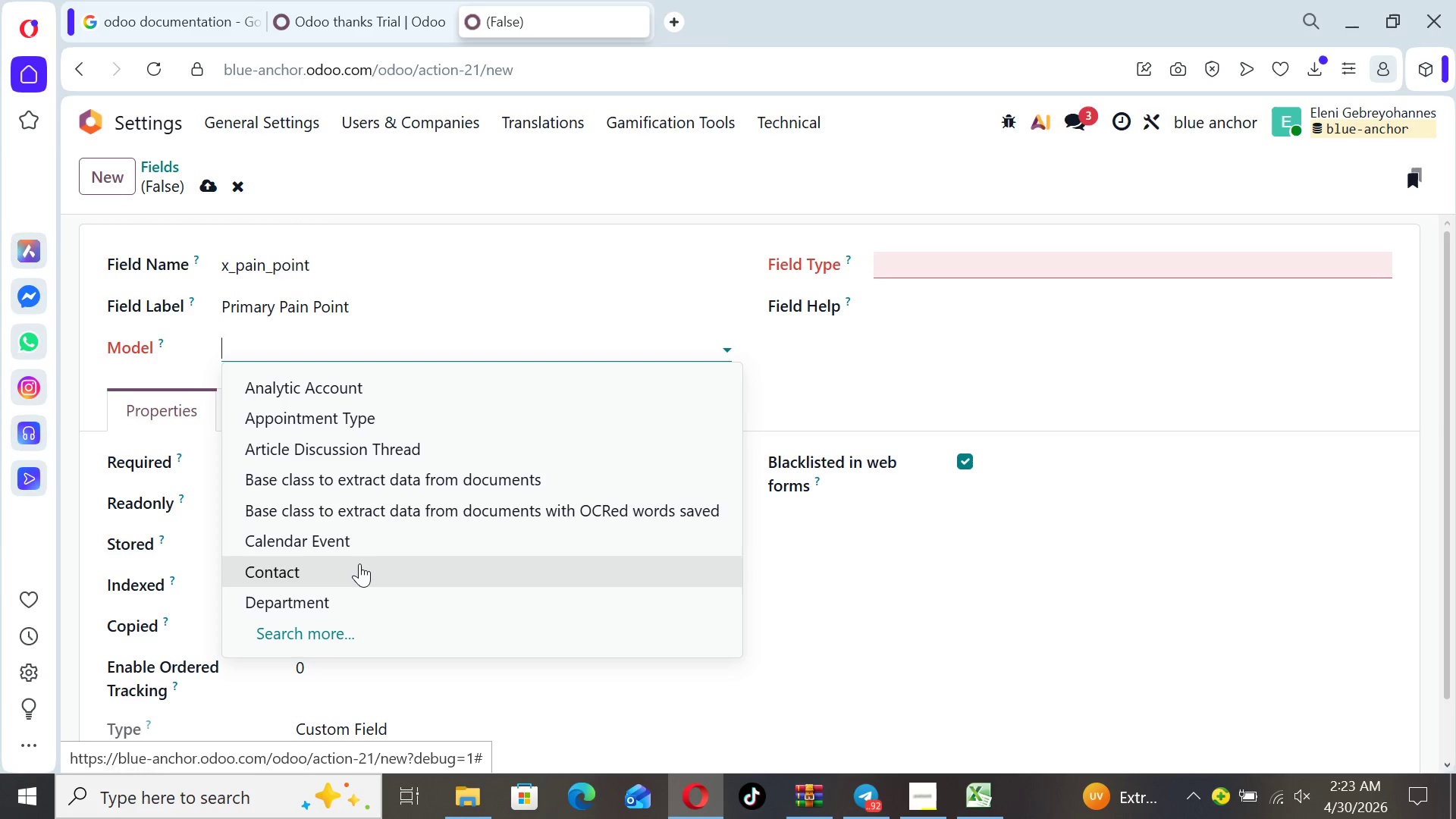 
left_click([359, 568])
 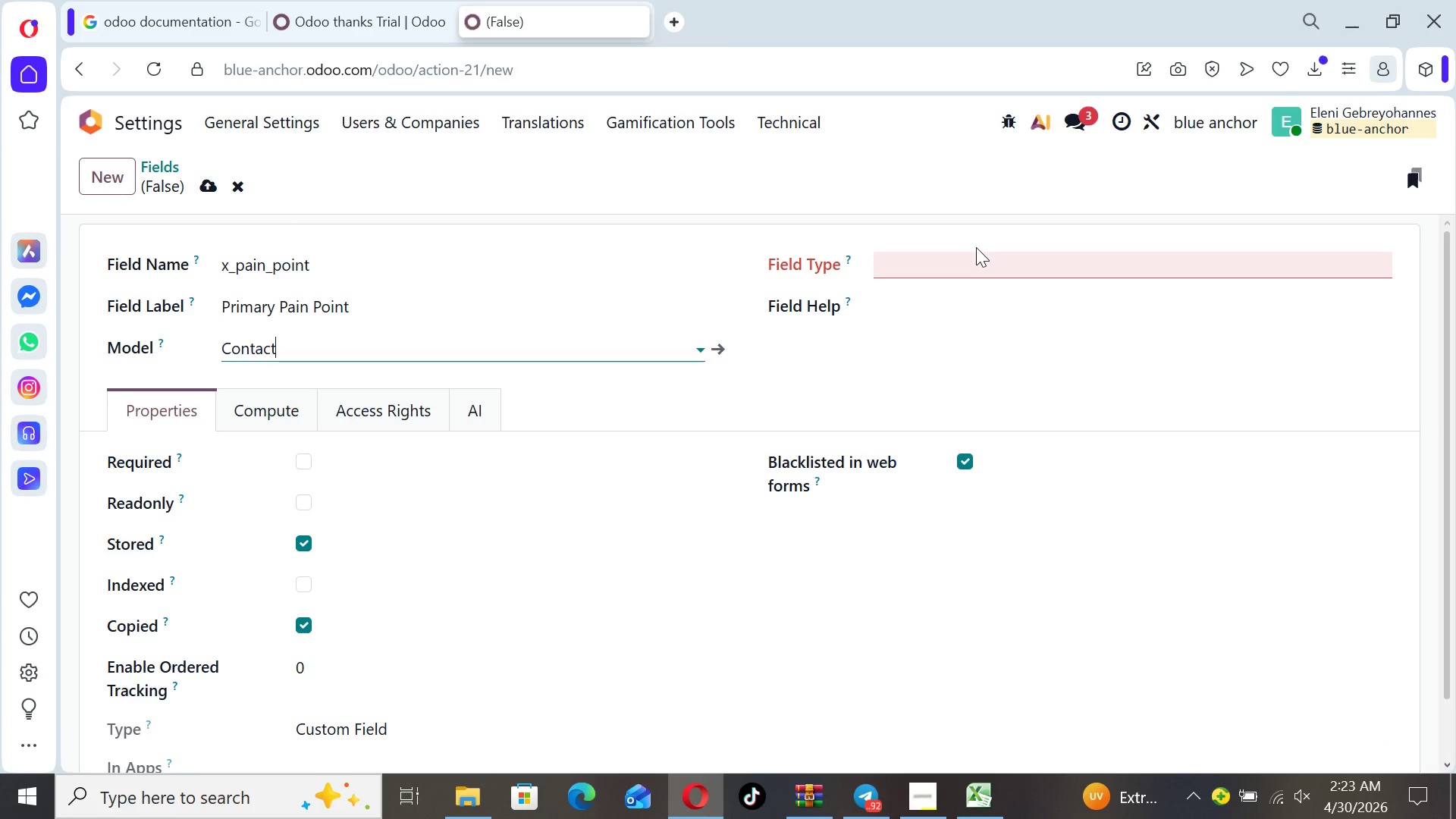 
left_click([974, 260])
 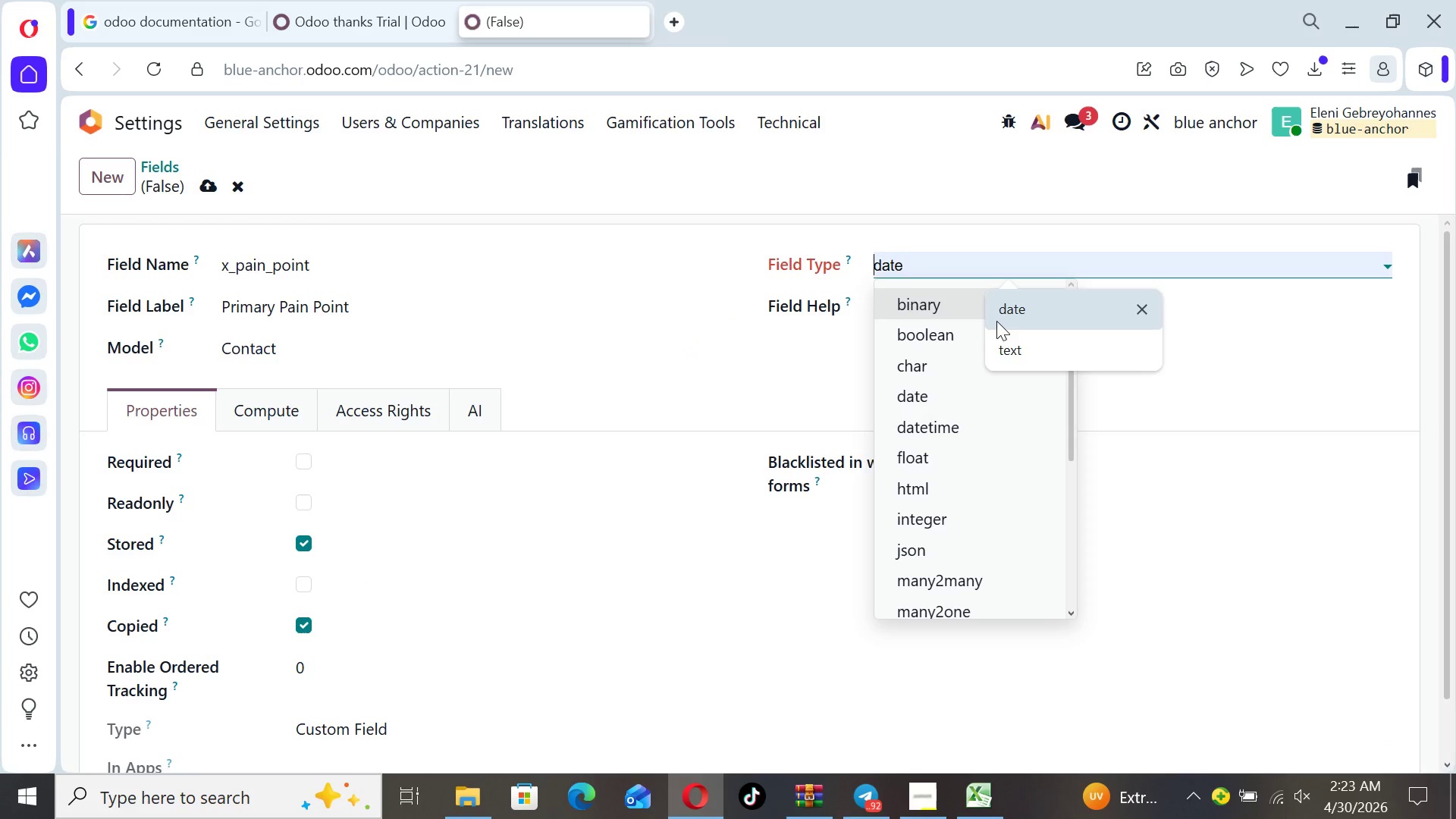 
left_click([1003, 344])
 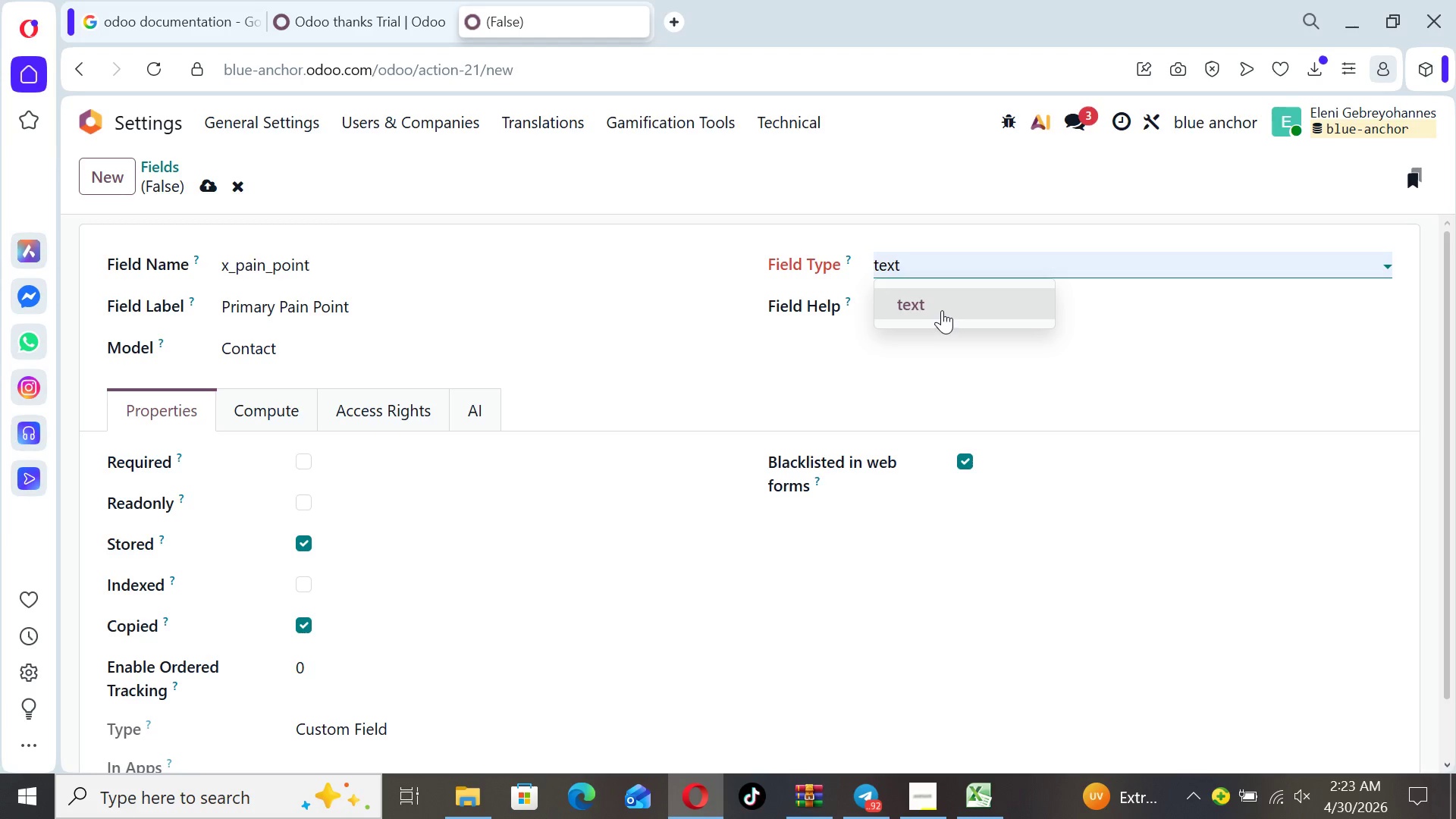 
left_click([939, 306])
 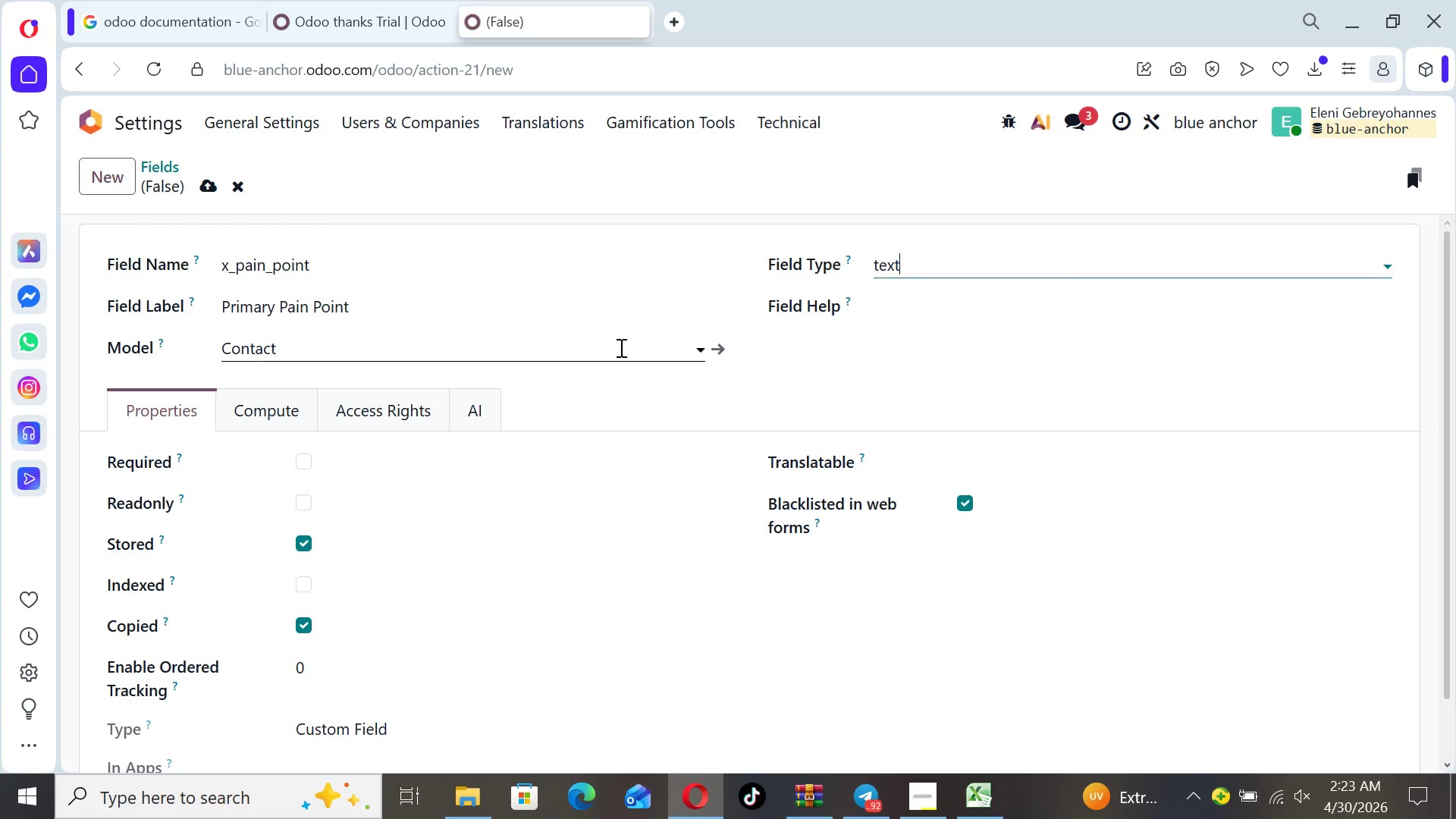 
left_click([620, 381])
 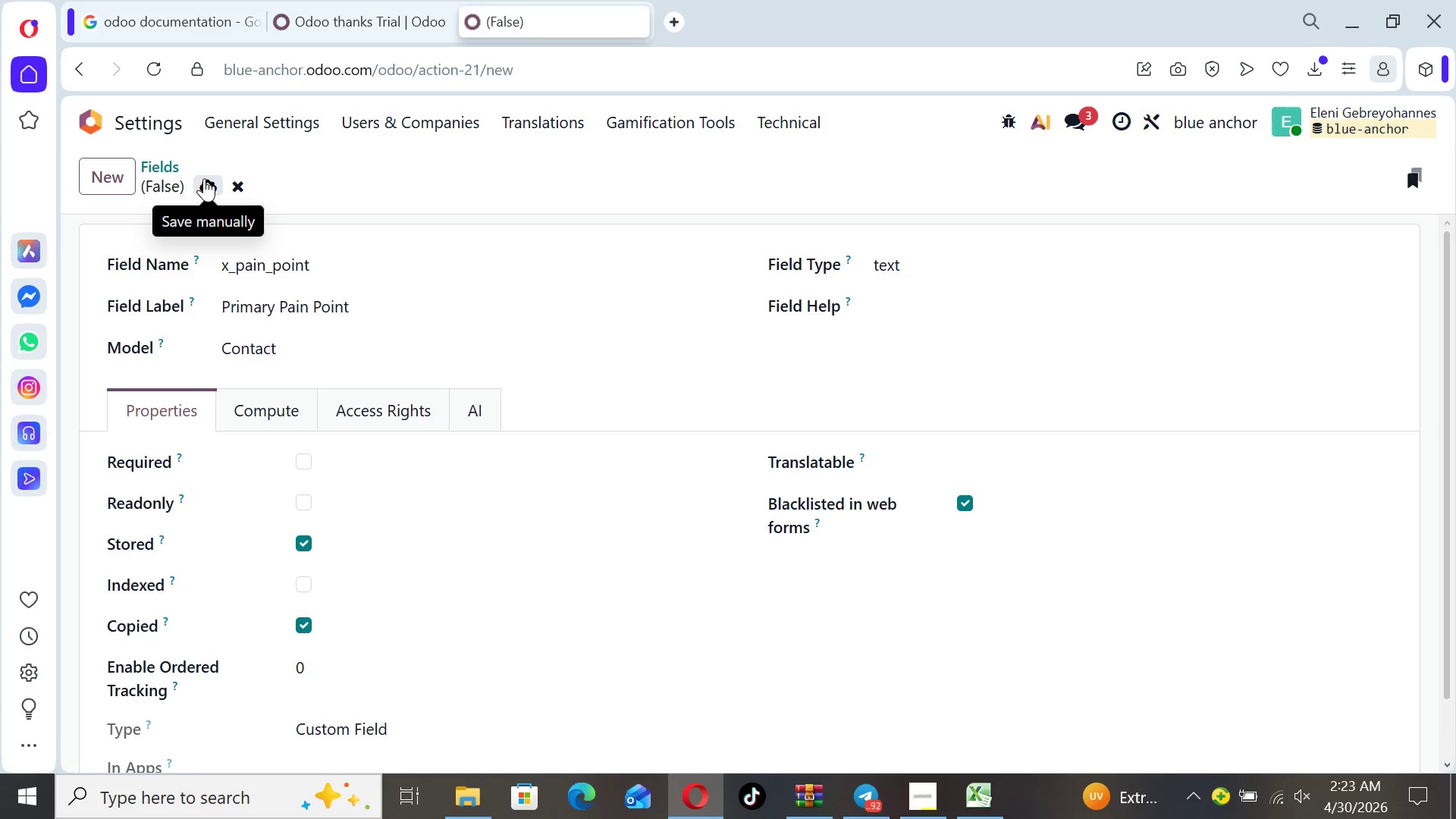 
left_click([203, 183])
 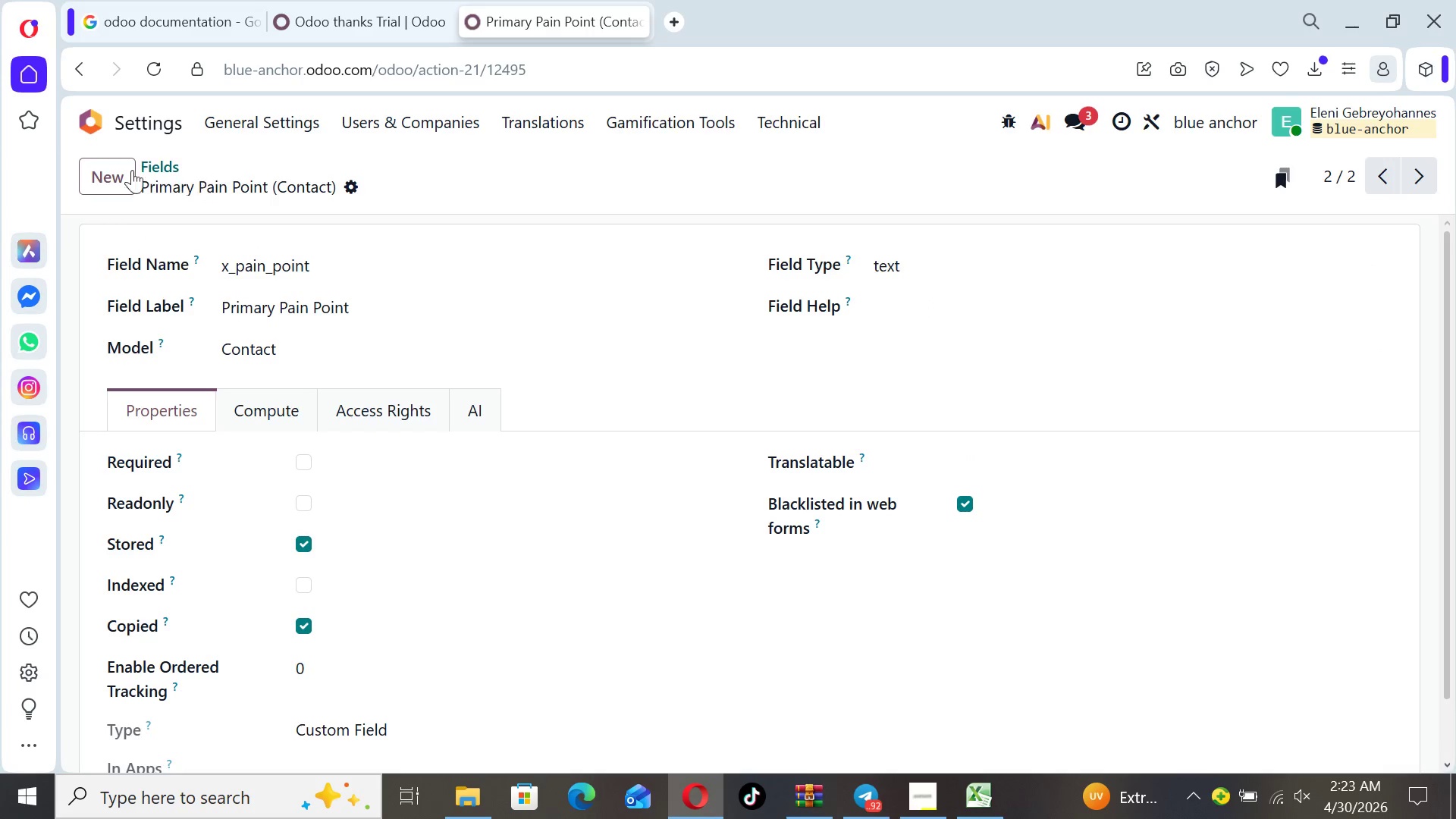 
left_click([118, 168])
 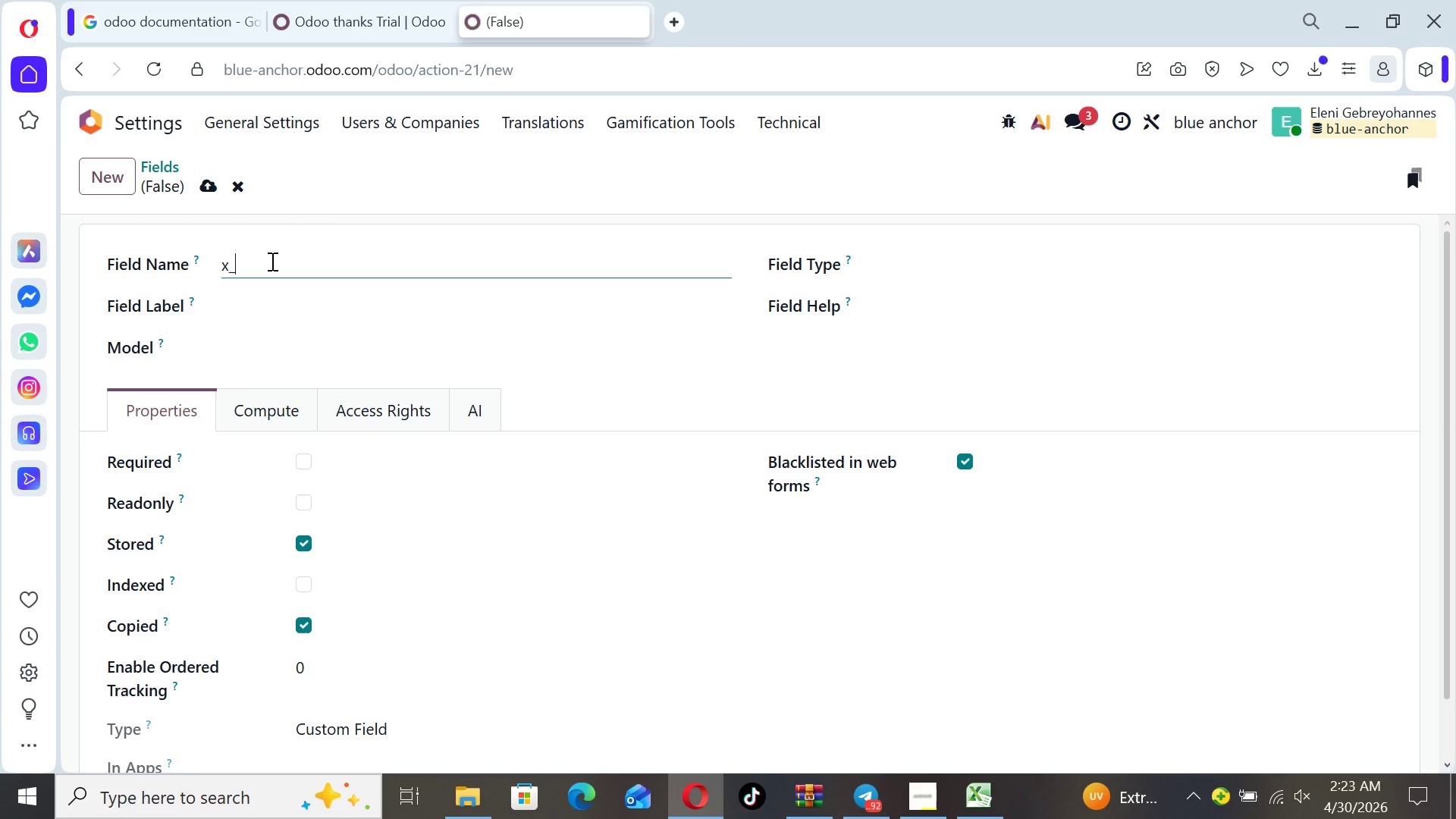 
type(revenue_bracket)
 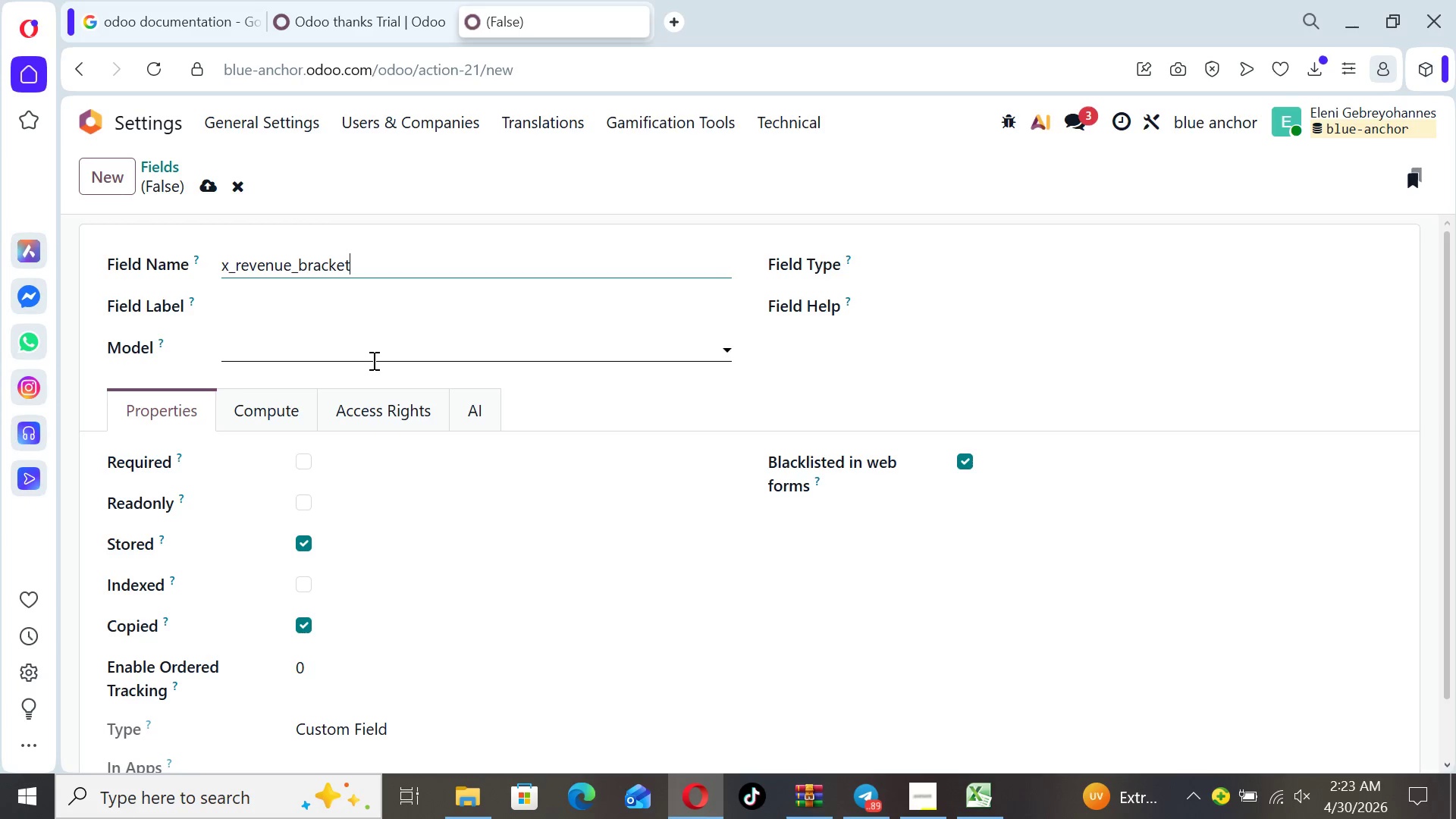 
left_click([311, 312])
 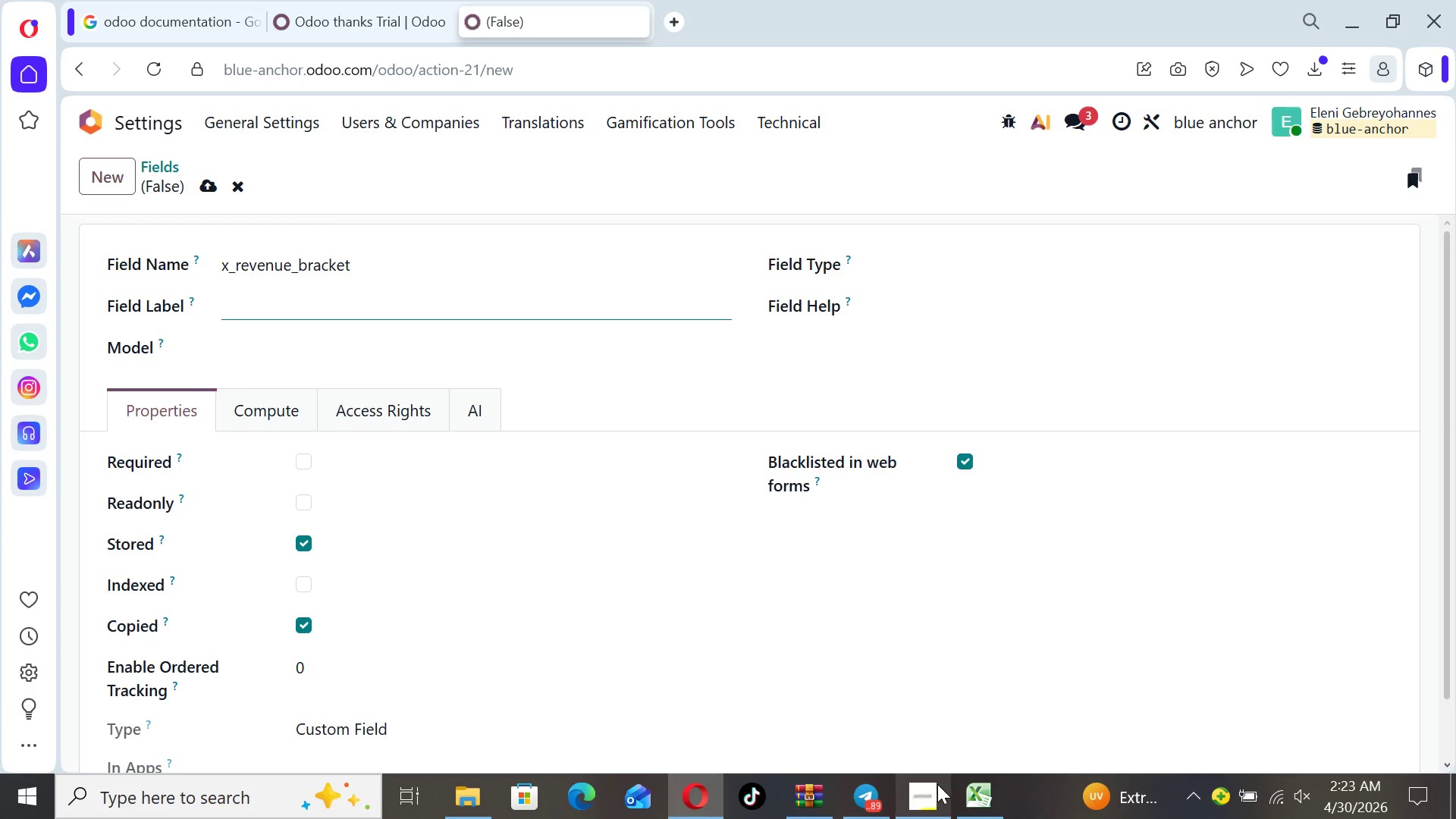 
left_click([987, 788])
 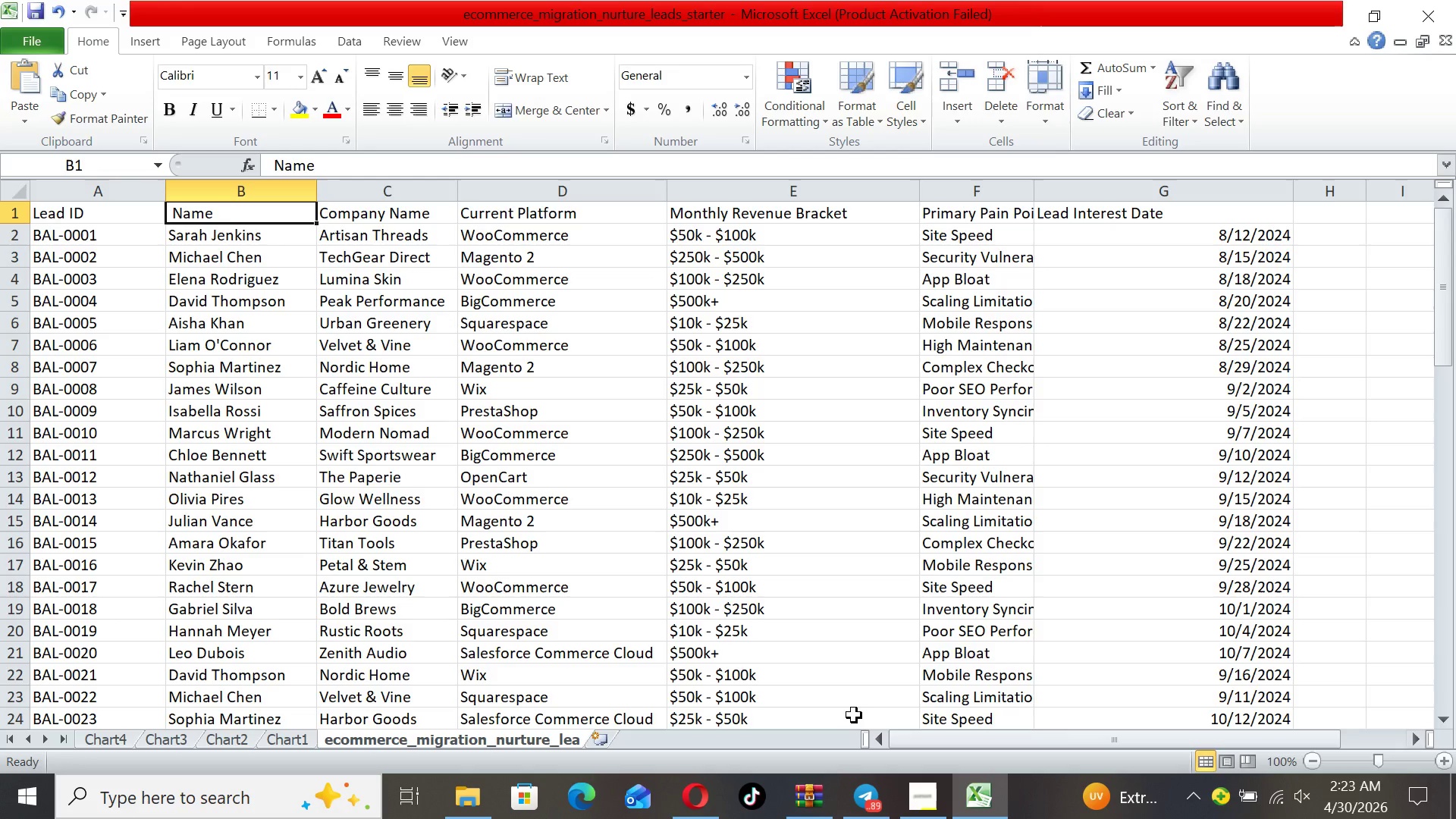 
wait(6.59)
 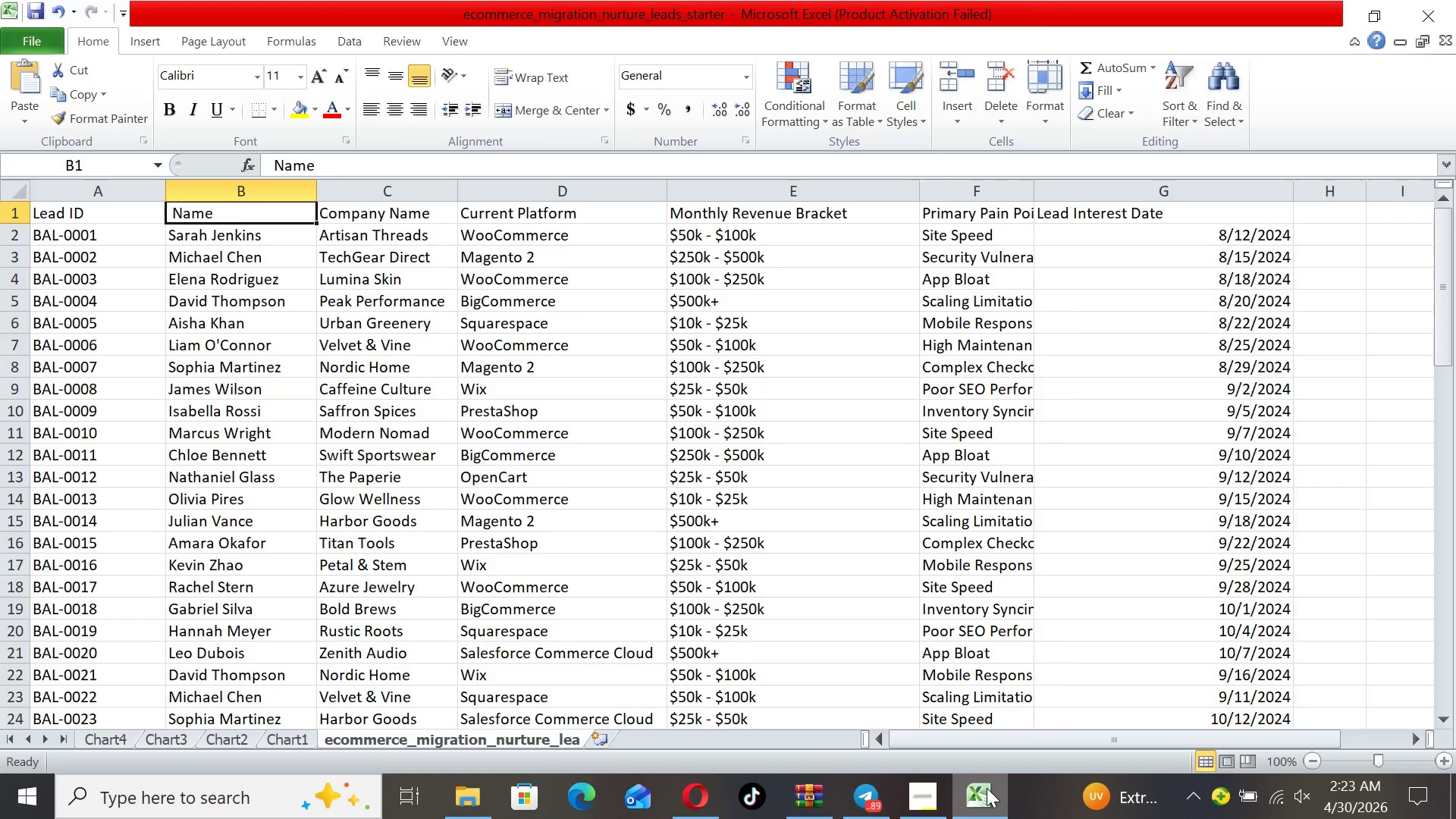 
left_click([682, 798])
 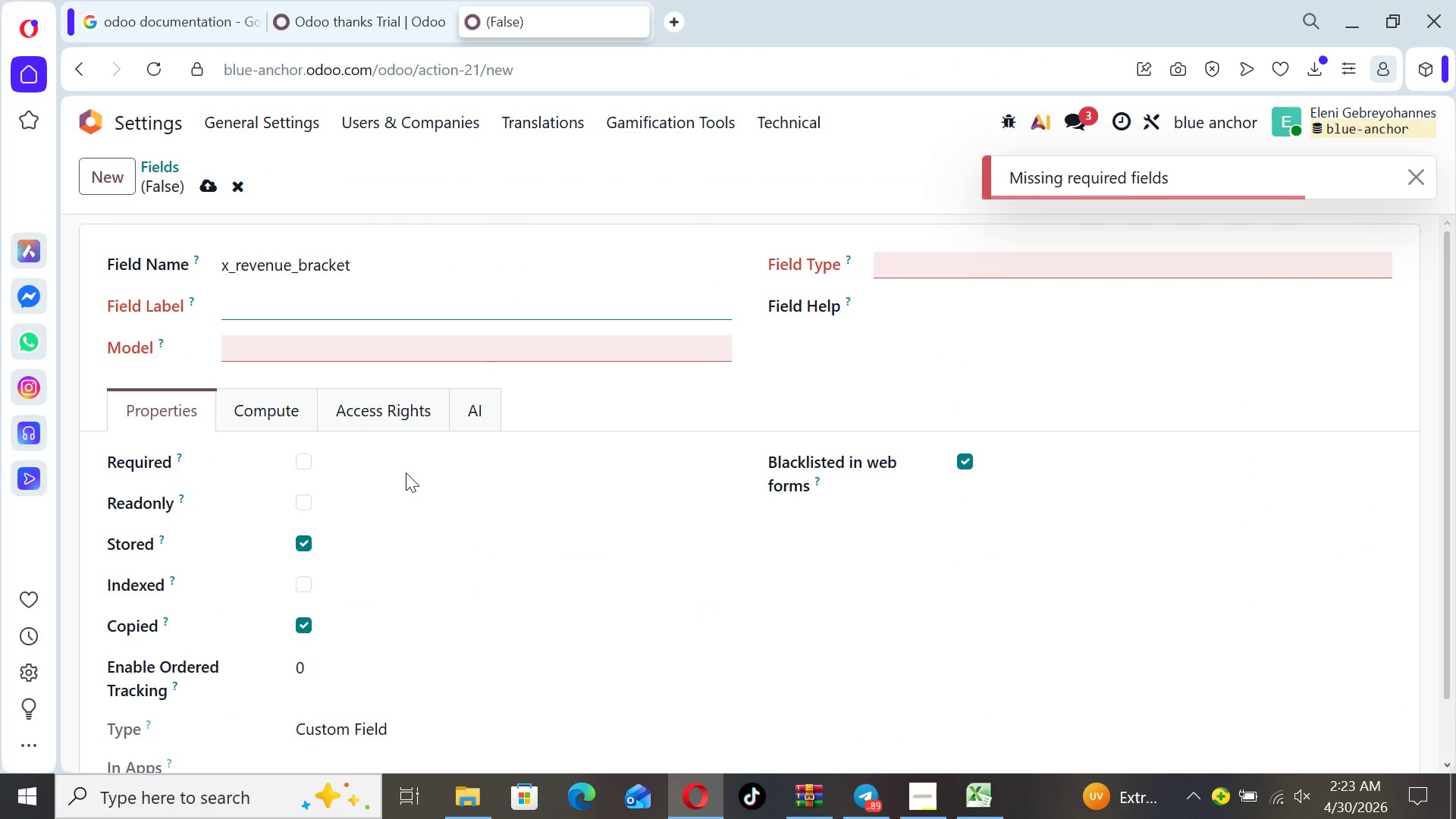 
type(Monthly Rev e)
key(Backspace)
key(Backspace)
type(enue Bracket)
 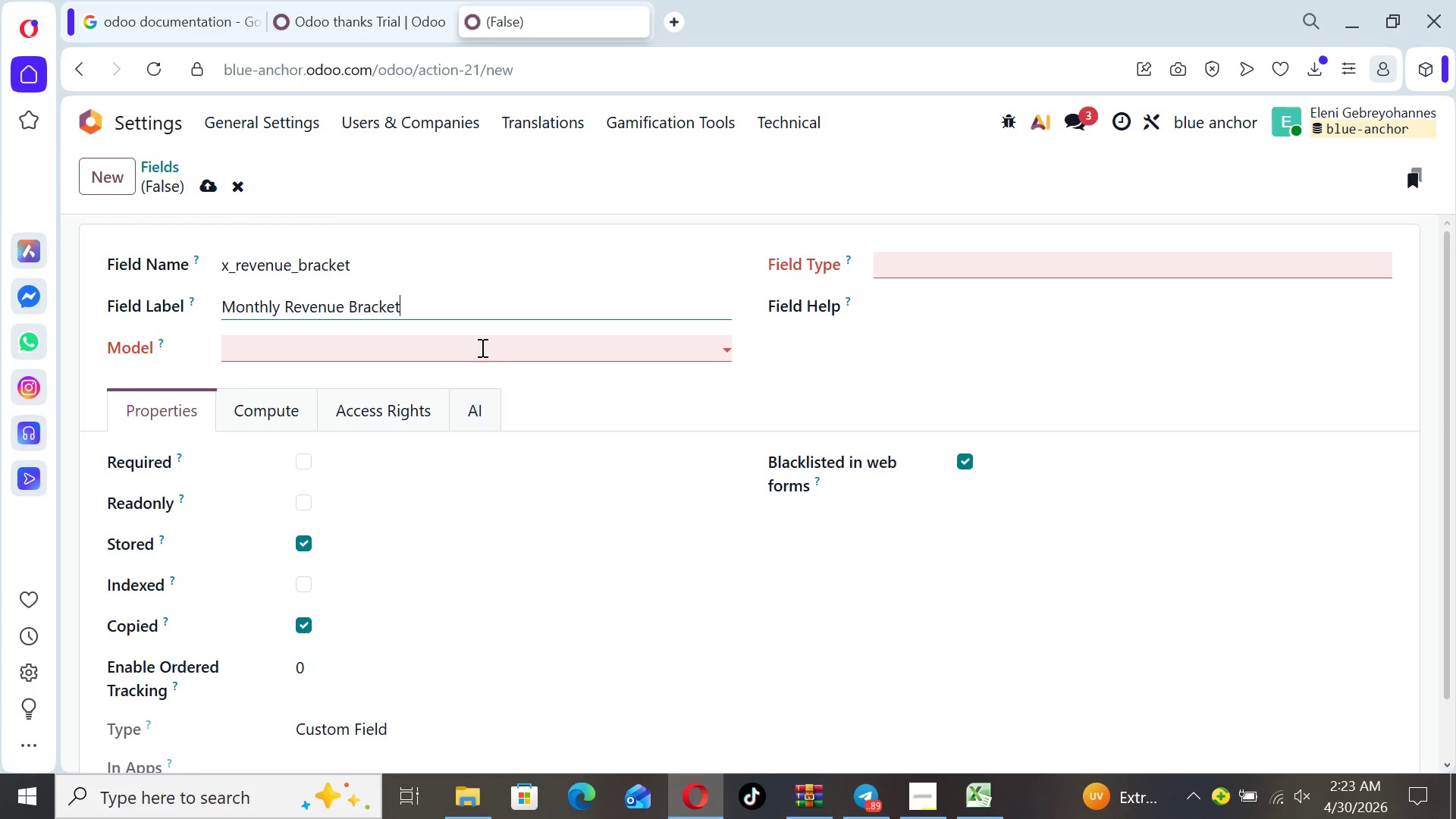 
left_click([481, 347])
 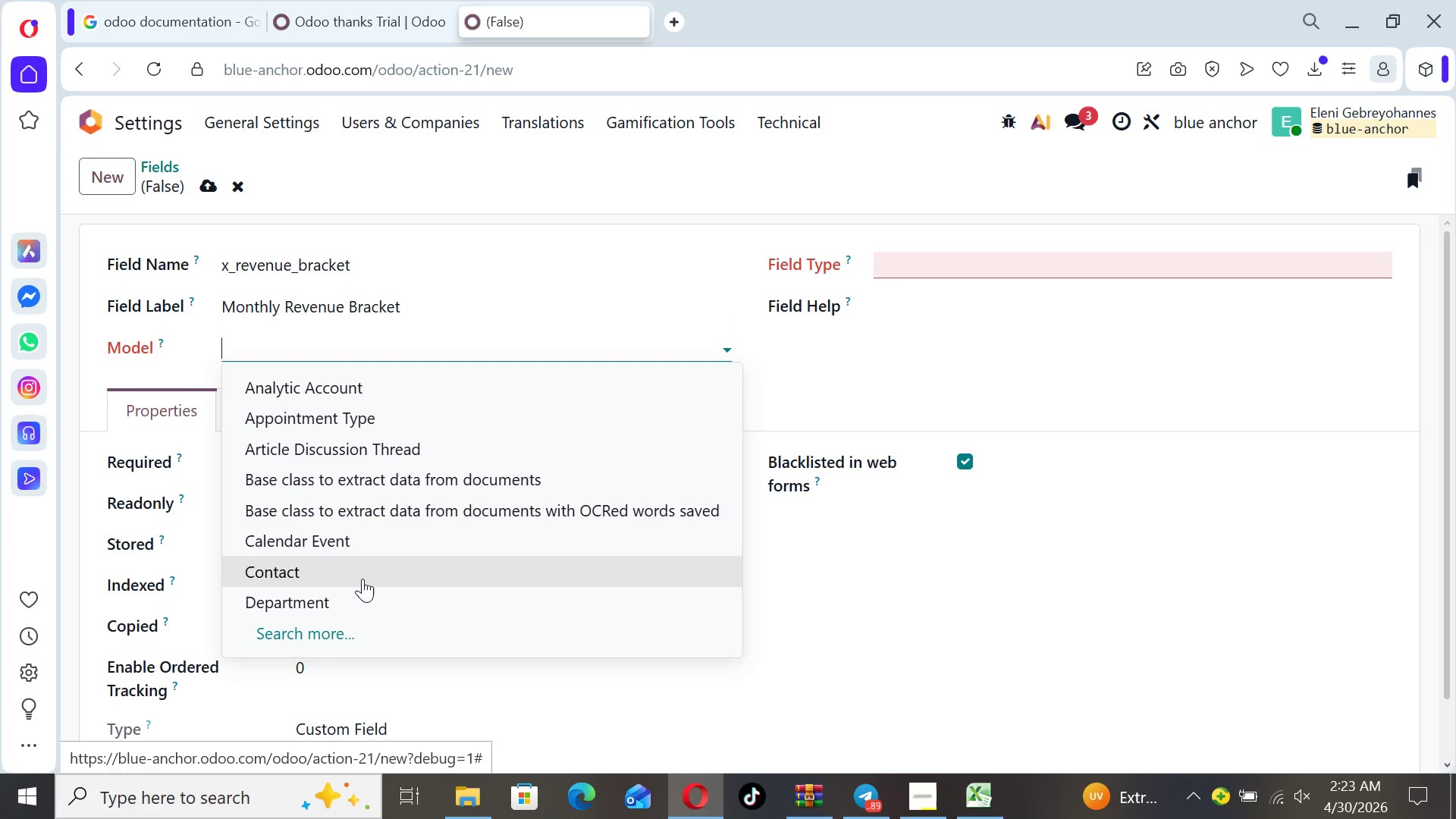 
left_click([362, 579])
 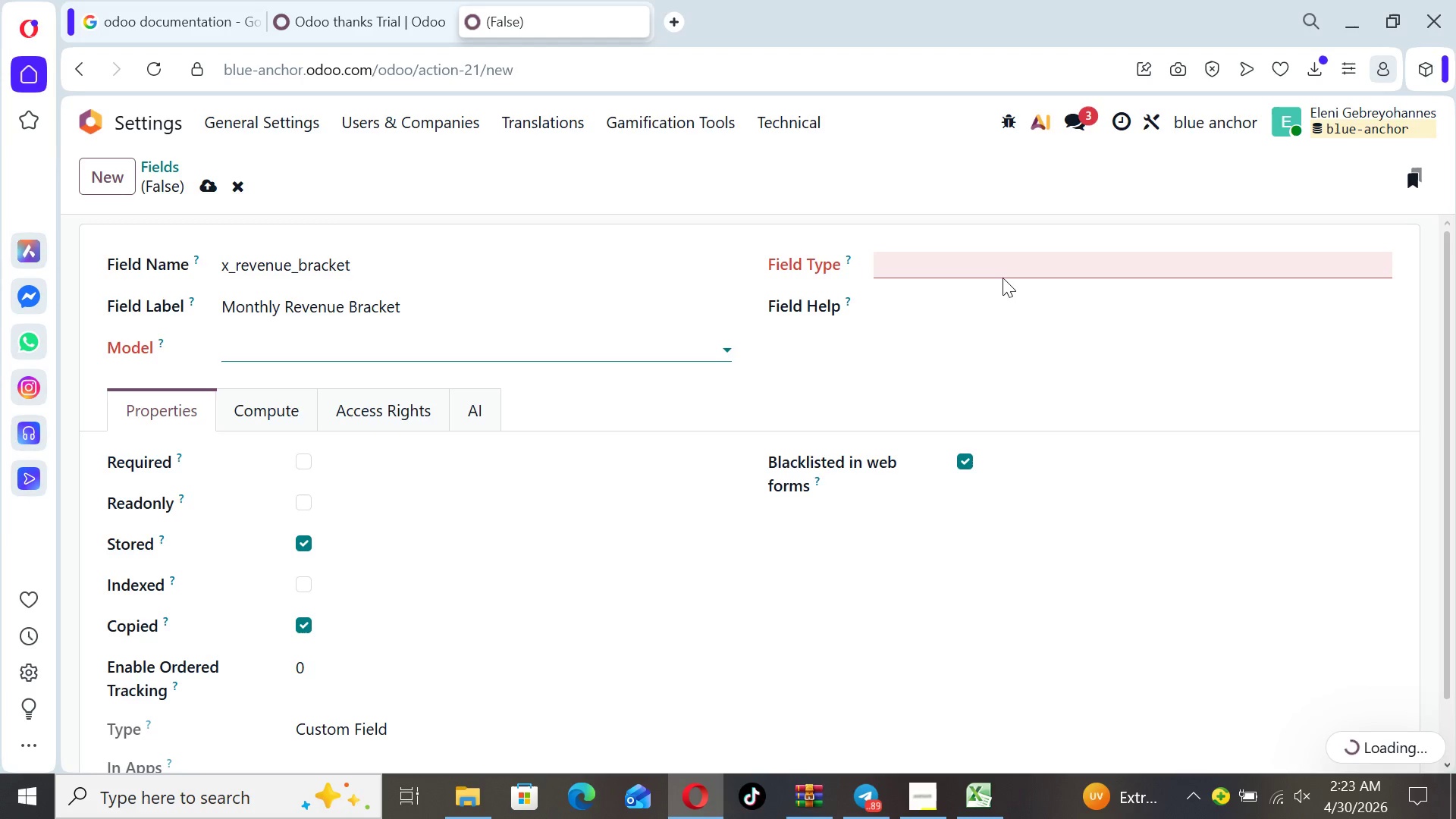 
left_click([1001, 273])
 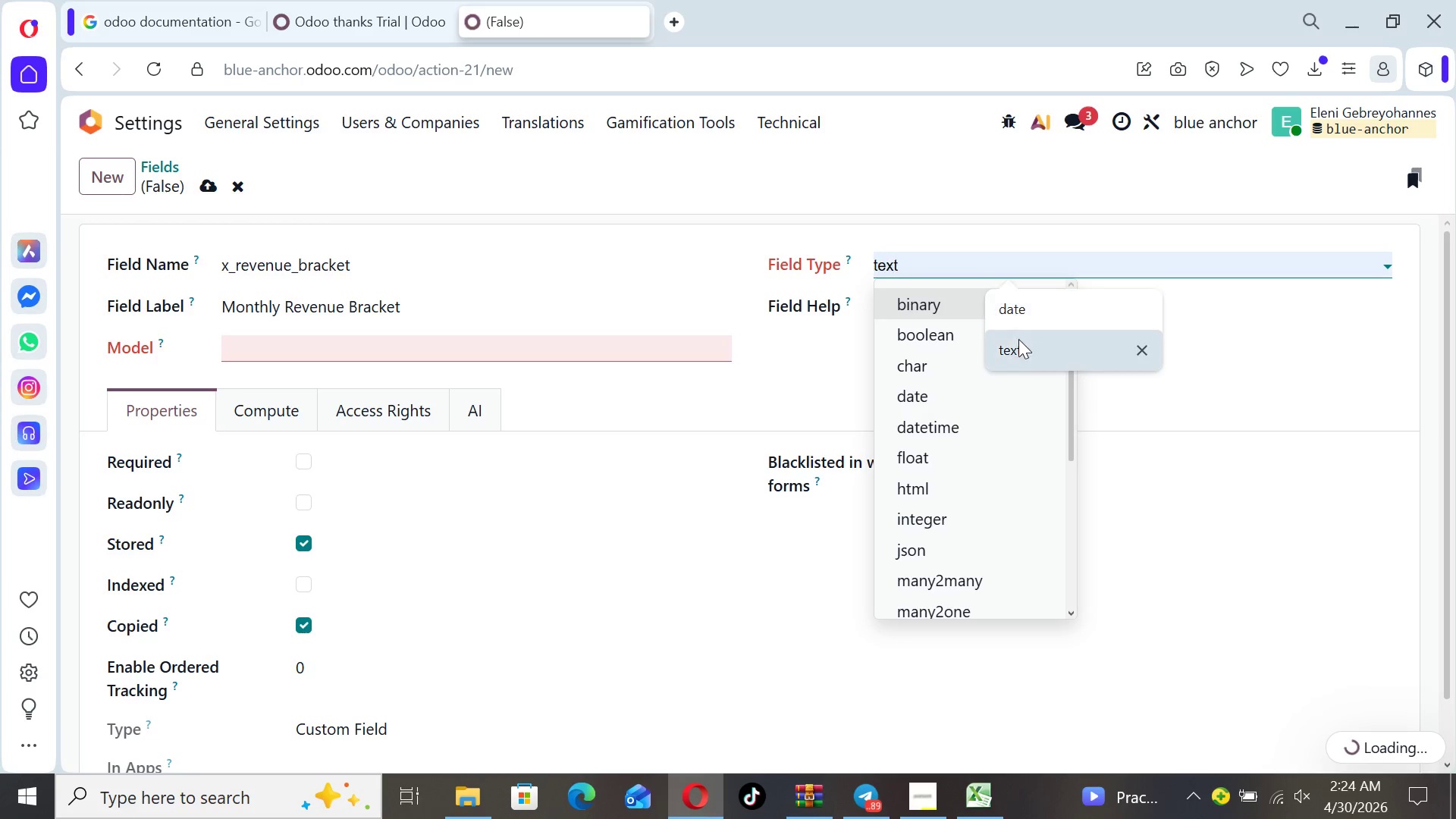 
left_click([1018, 347])
 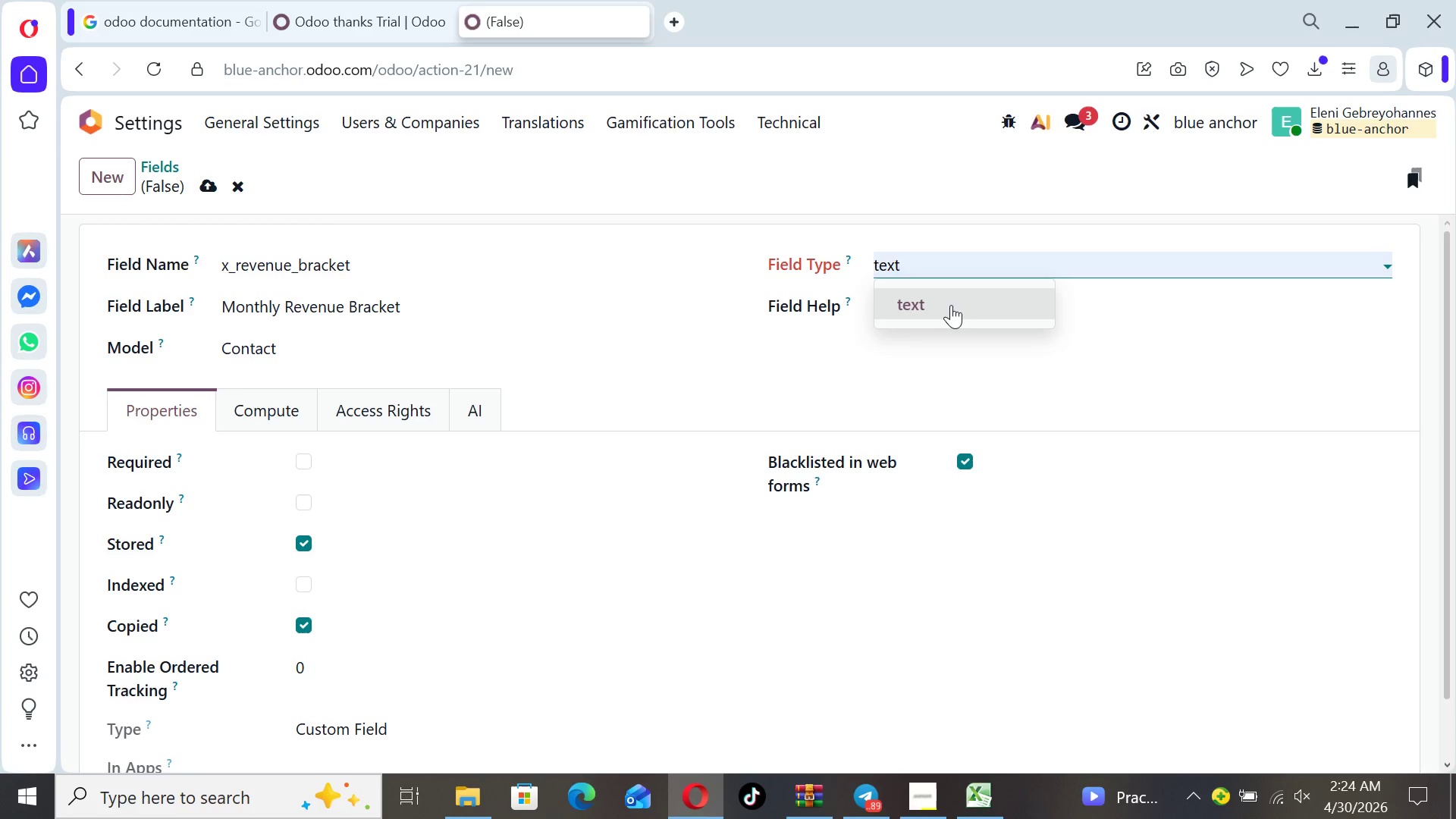 
left_click([946, 301])
 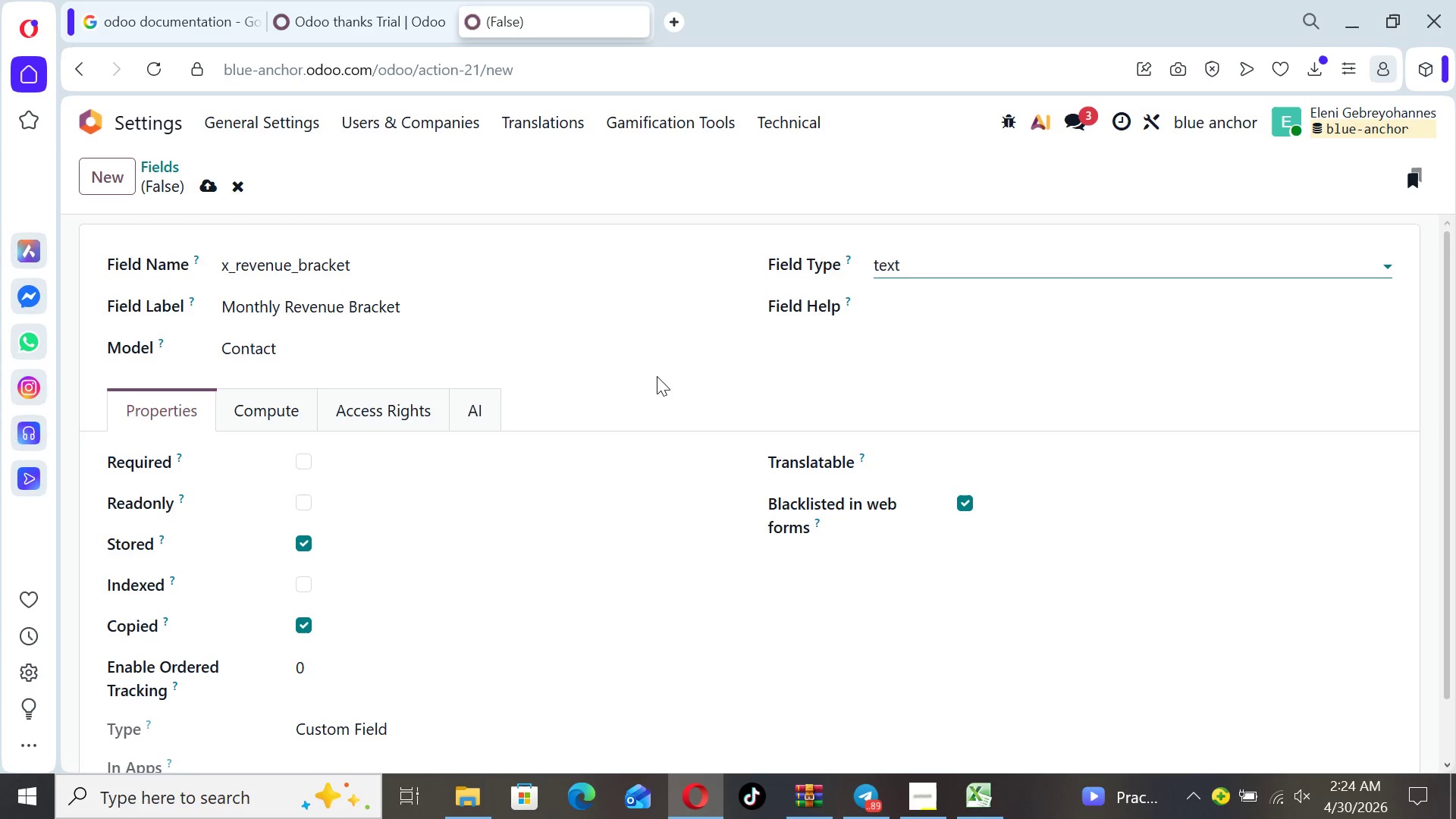 
wait(6.8)
 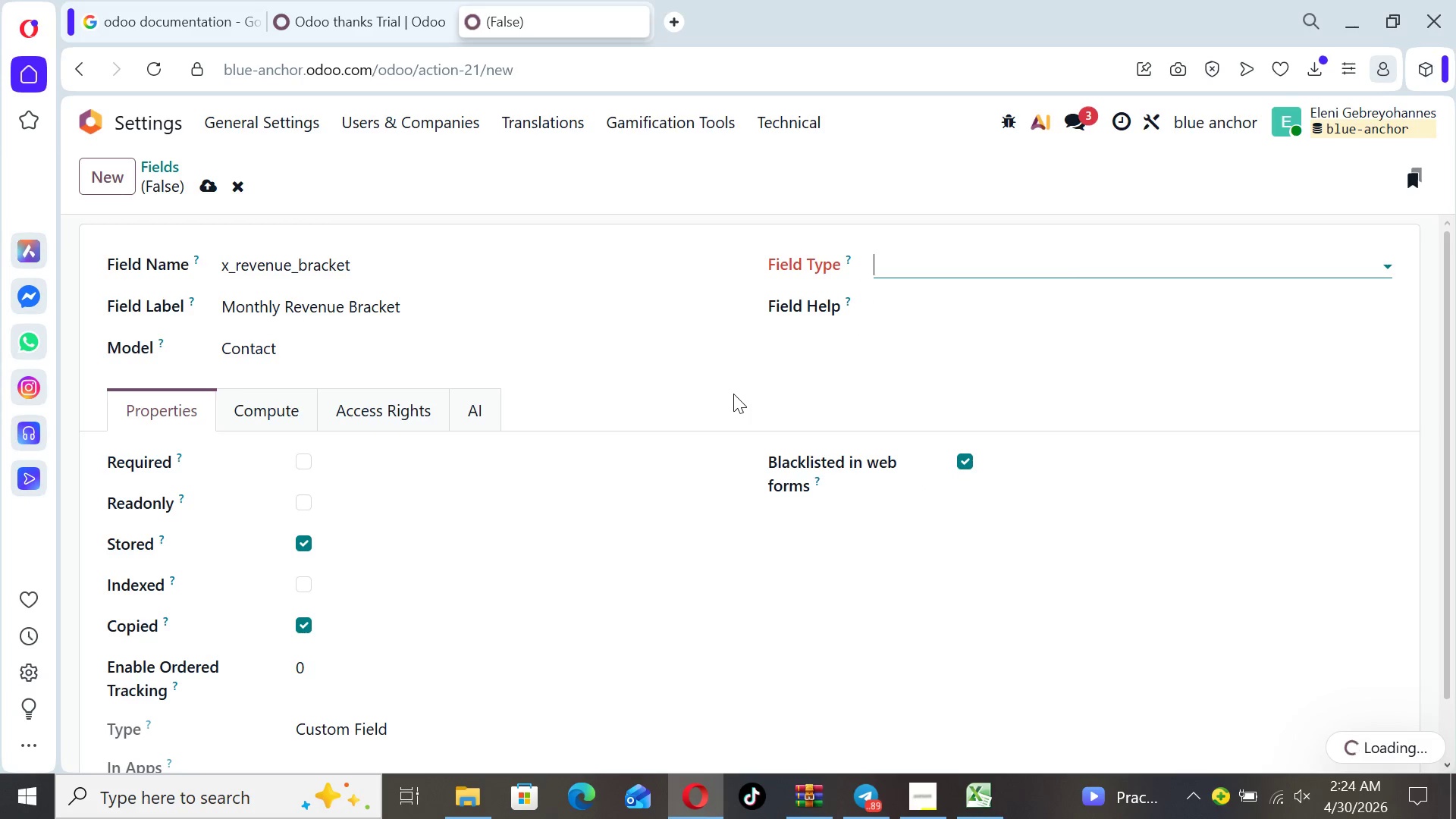 
left_click([205, 183])
 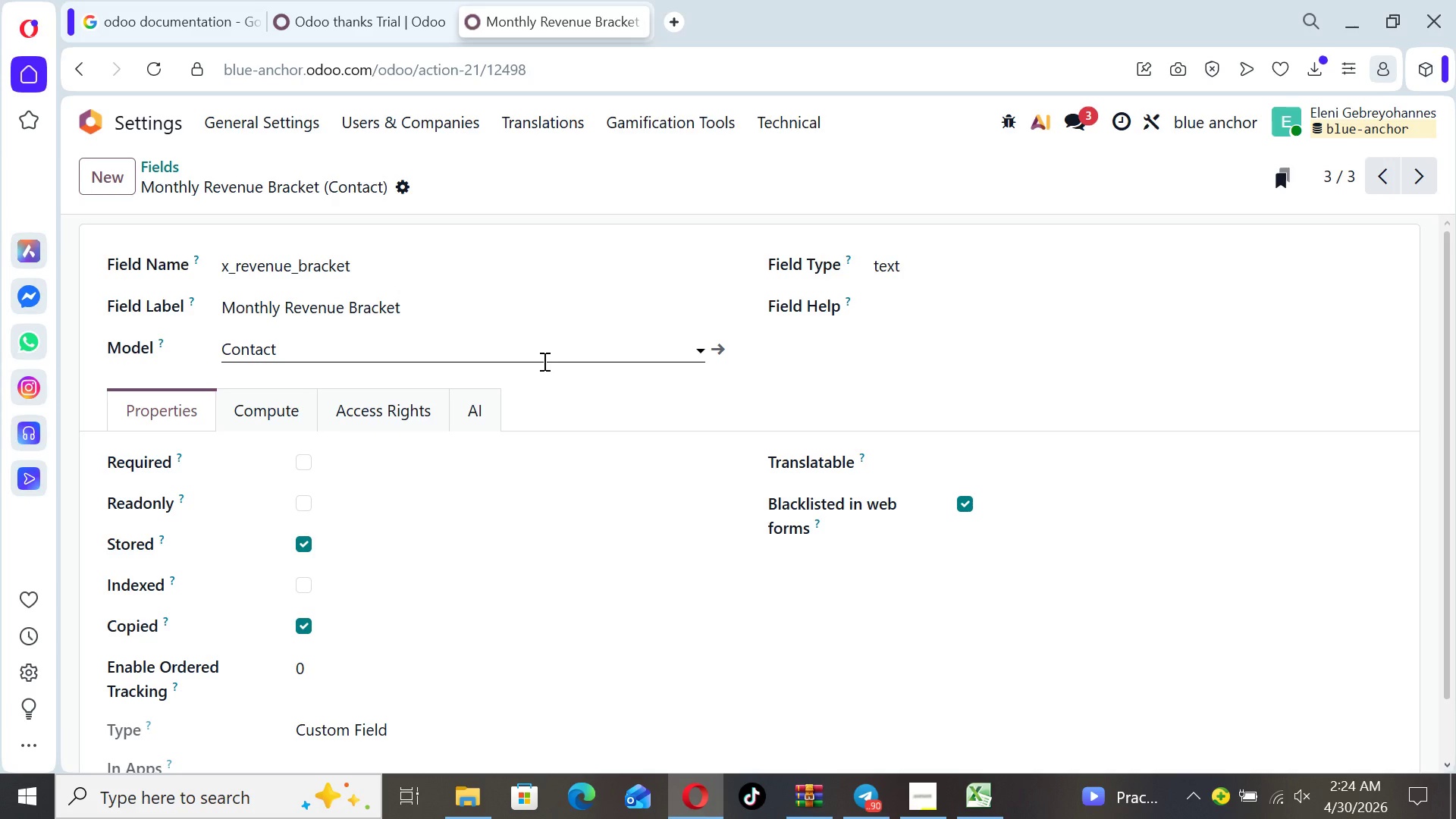 
wait(11.31)
 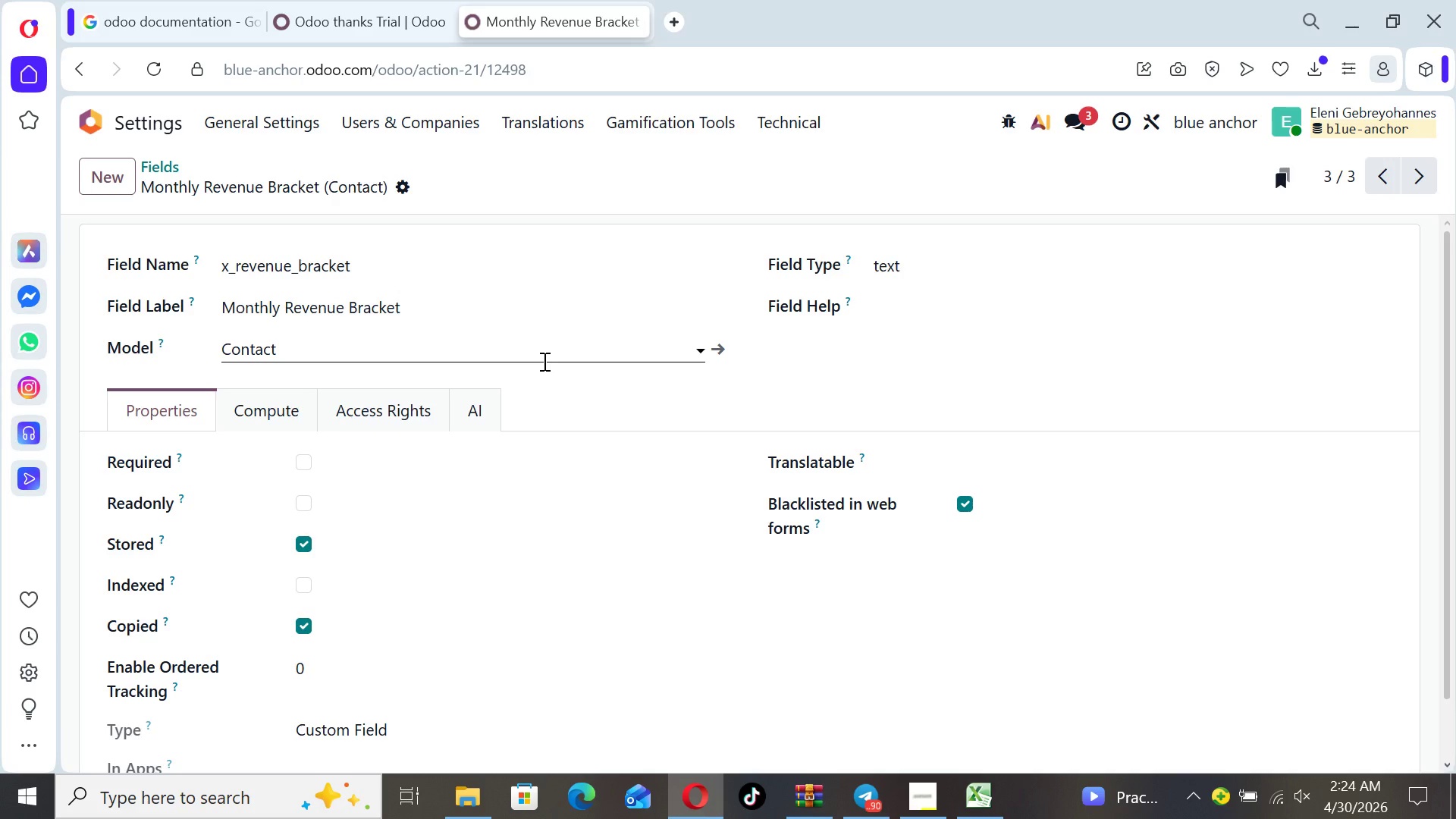 
left_click([96, 114])
 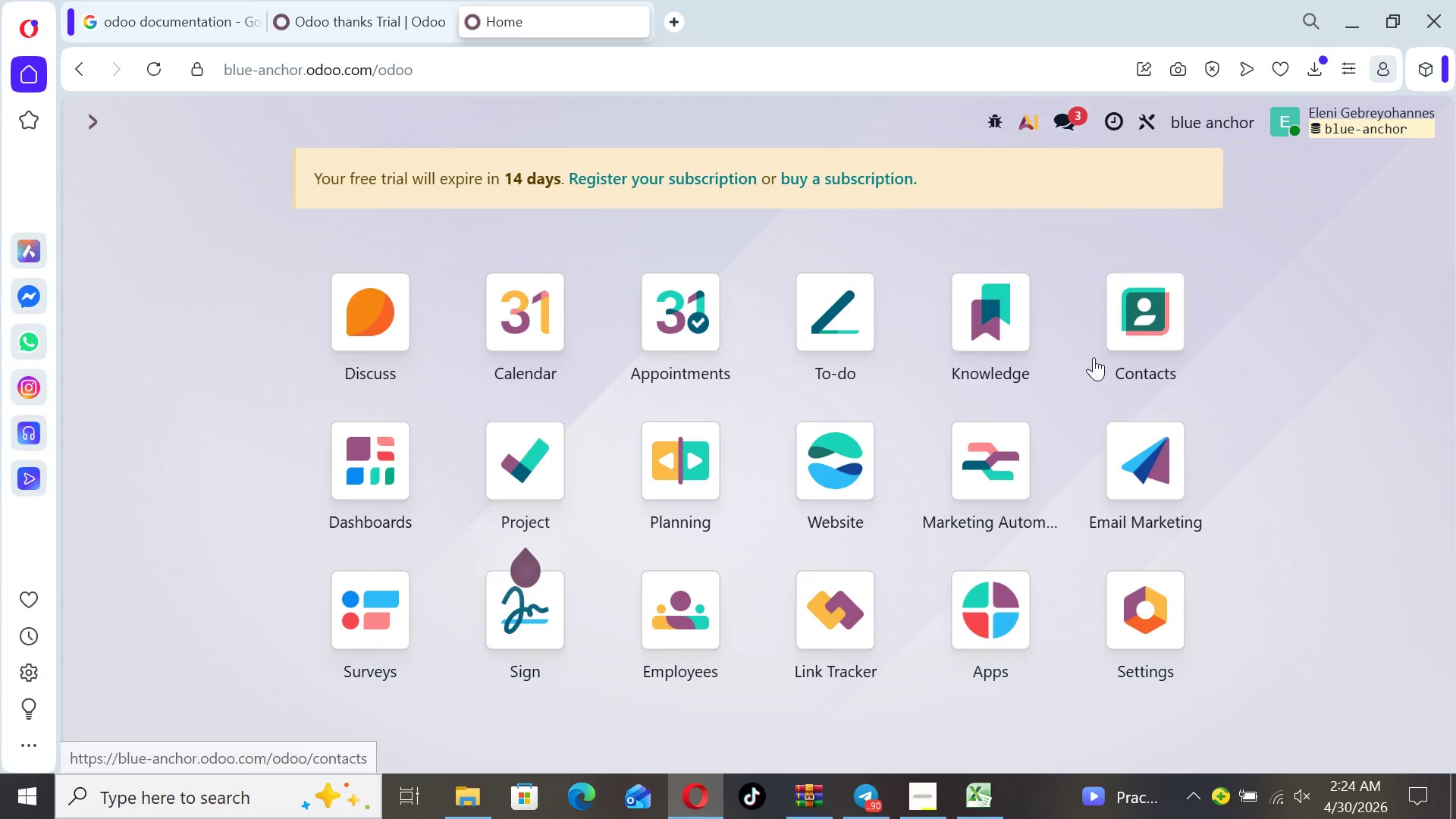 
left_click([1138, 316])
 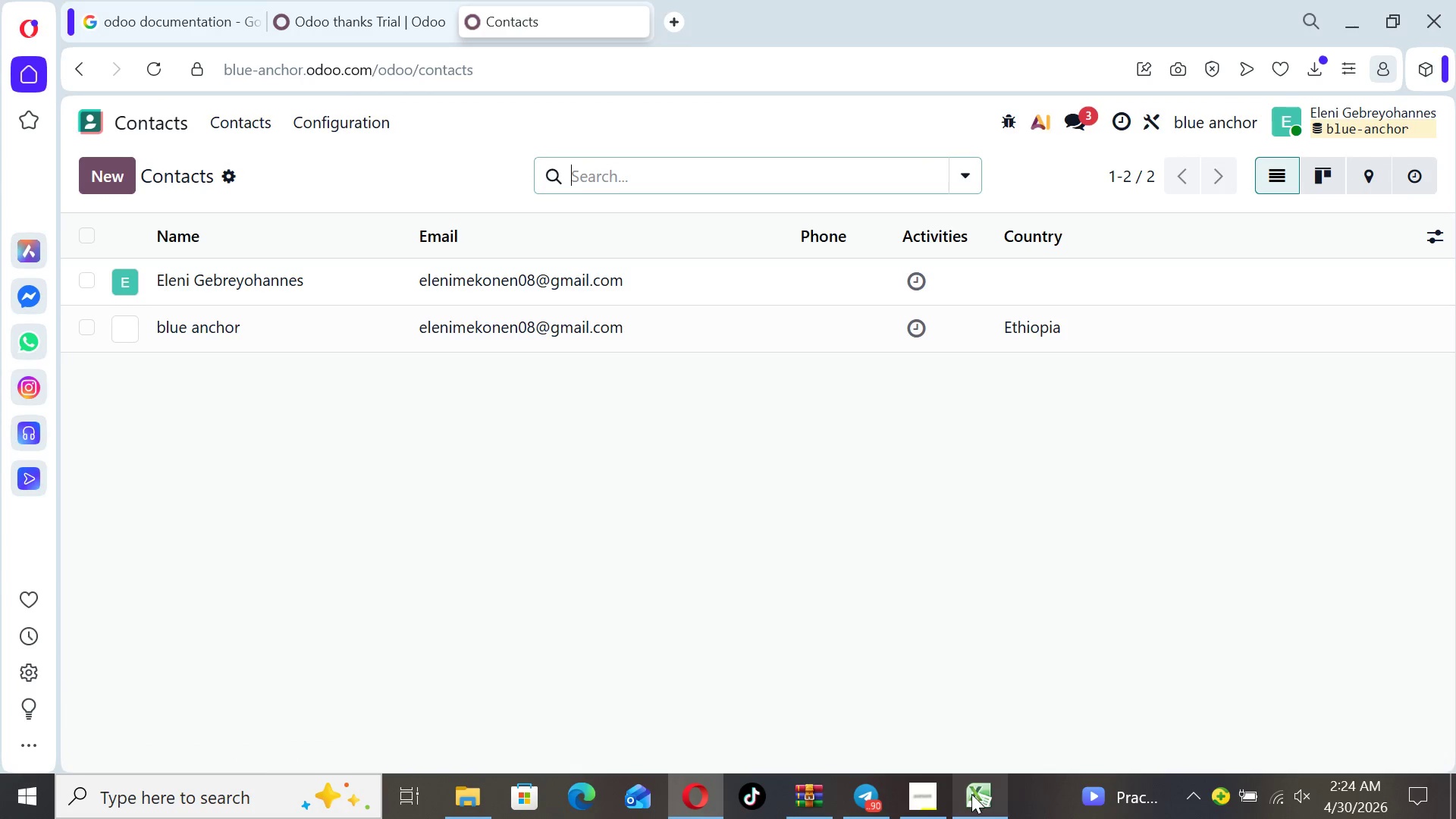 
left_click([971, 795])
 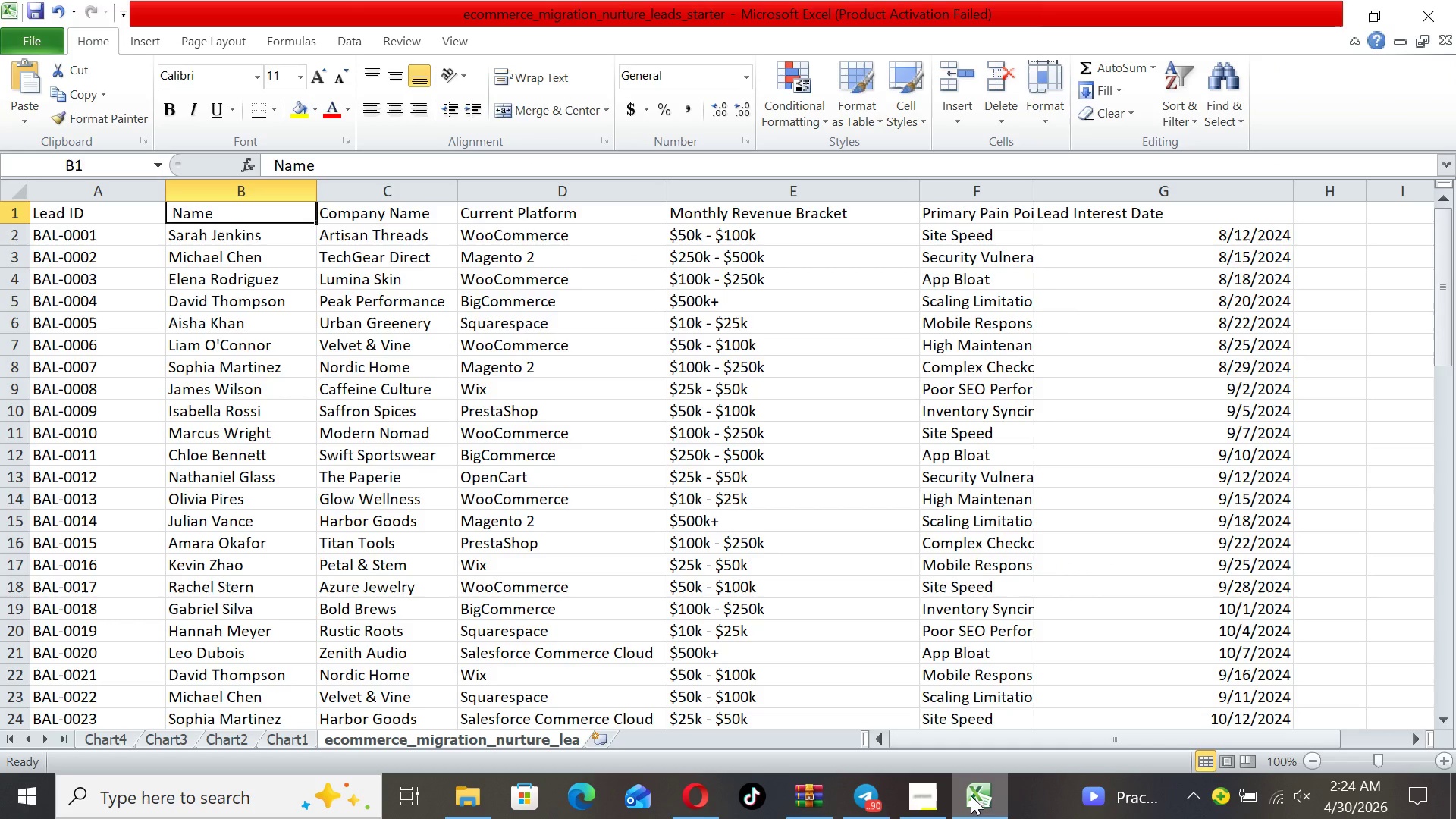 
left_click([971, 795])
 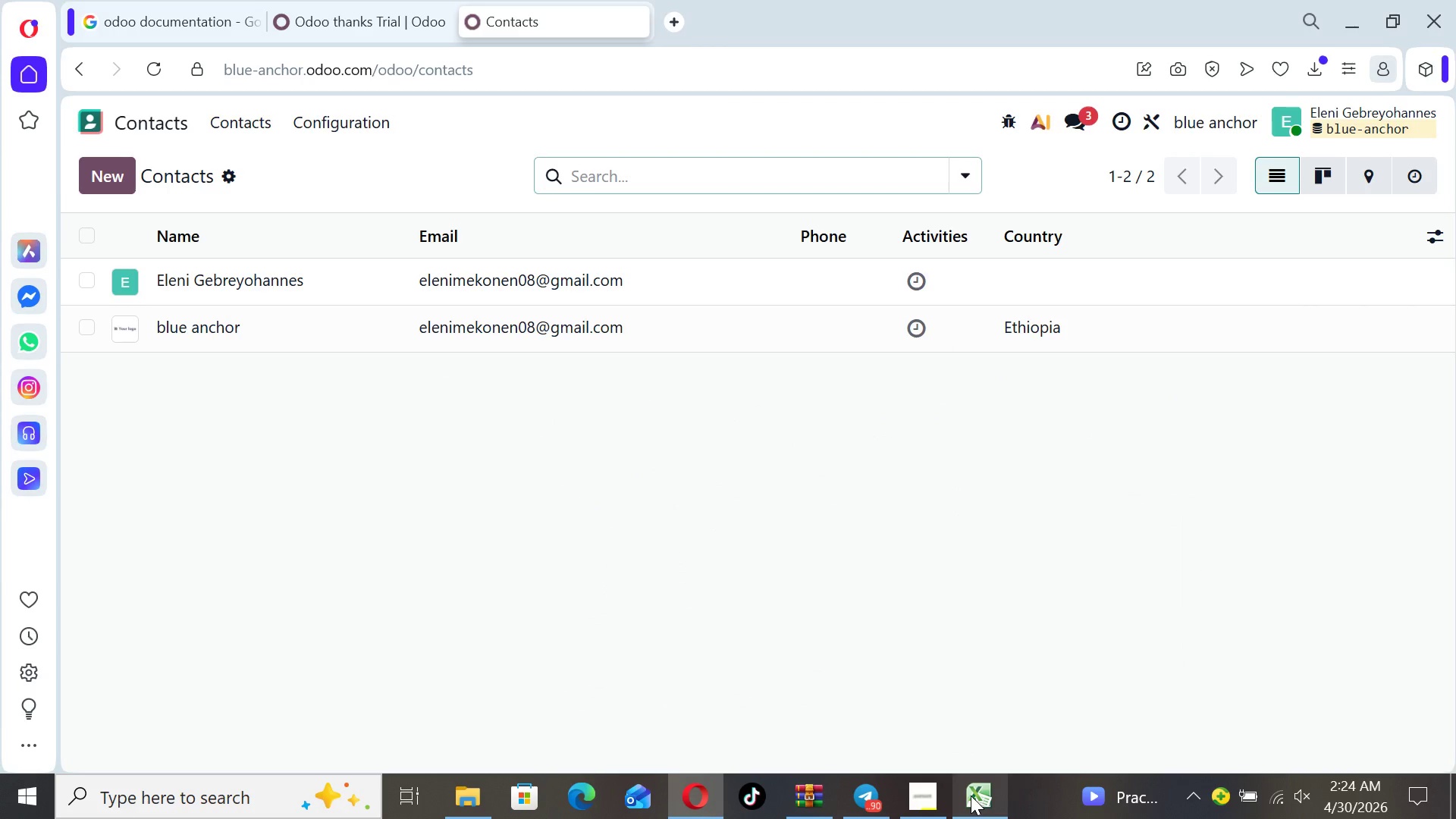 
left_click([971, 795])
 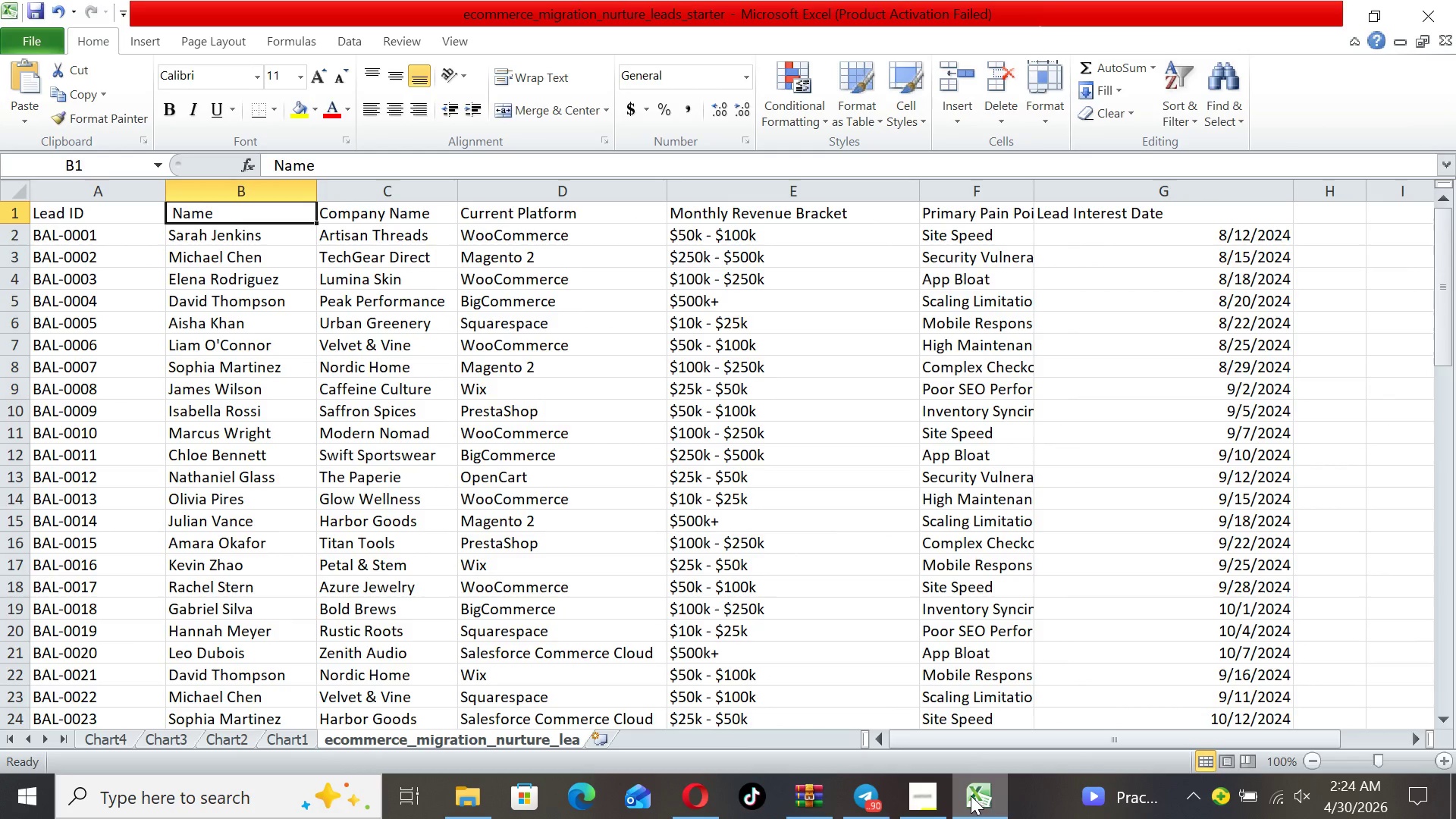 
wait(17.31)
 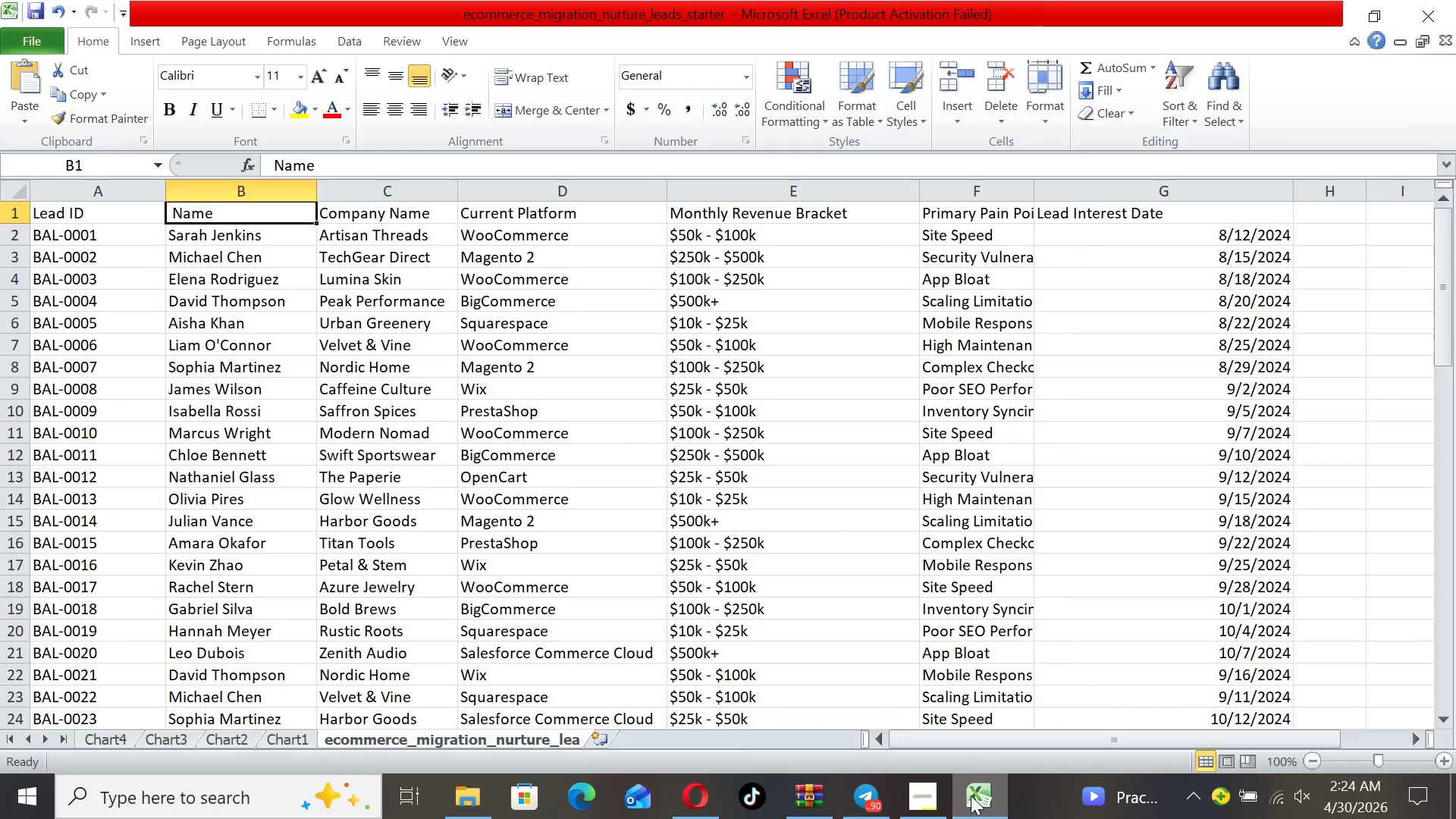 
left_click([682, 799])
 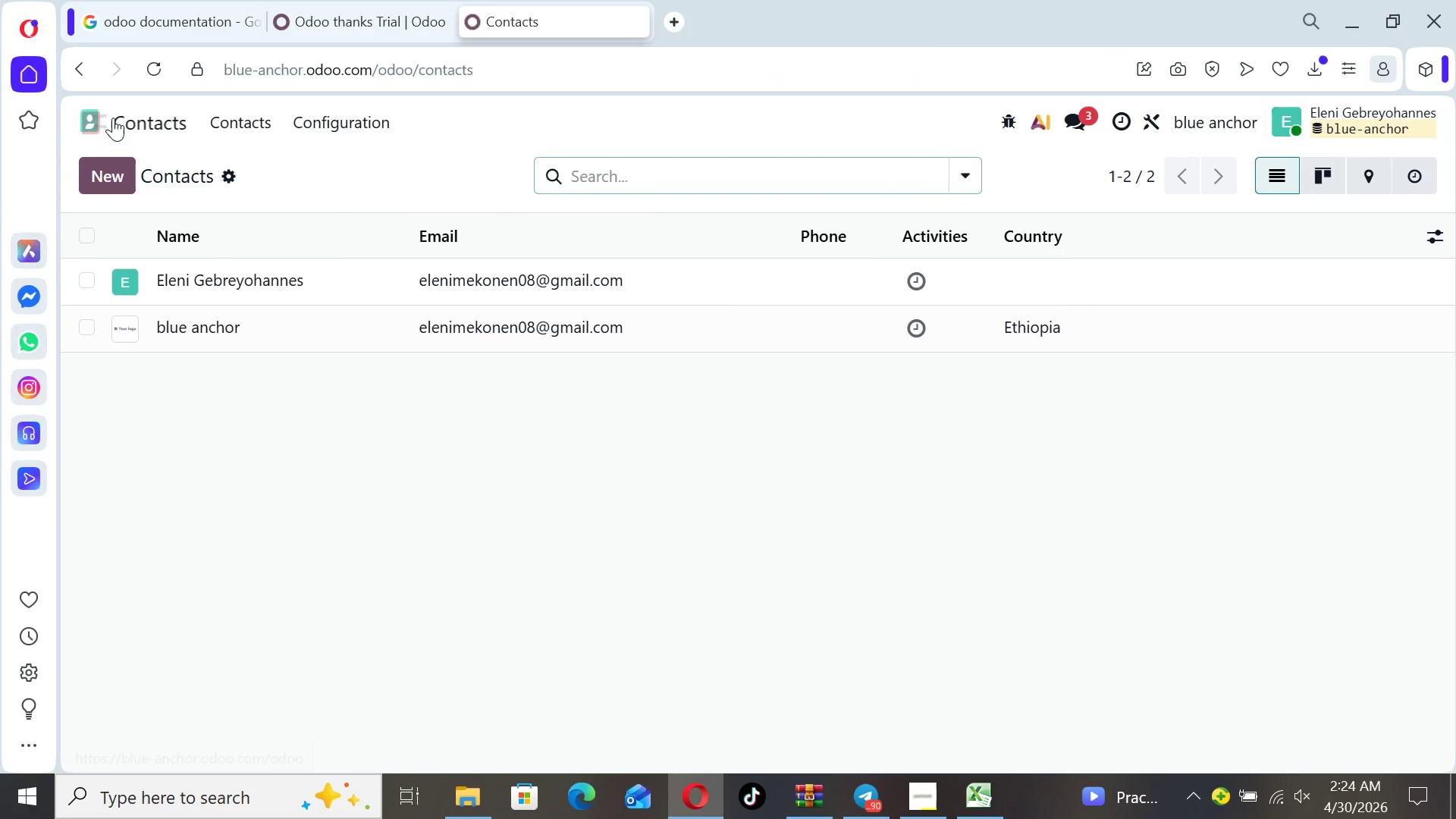 
left_click([98, 116])
 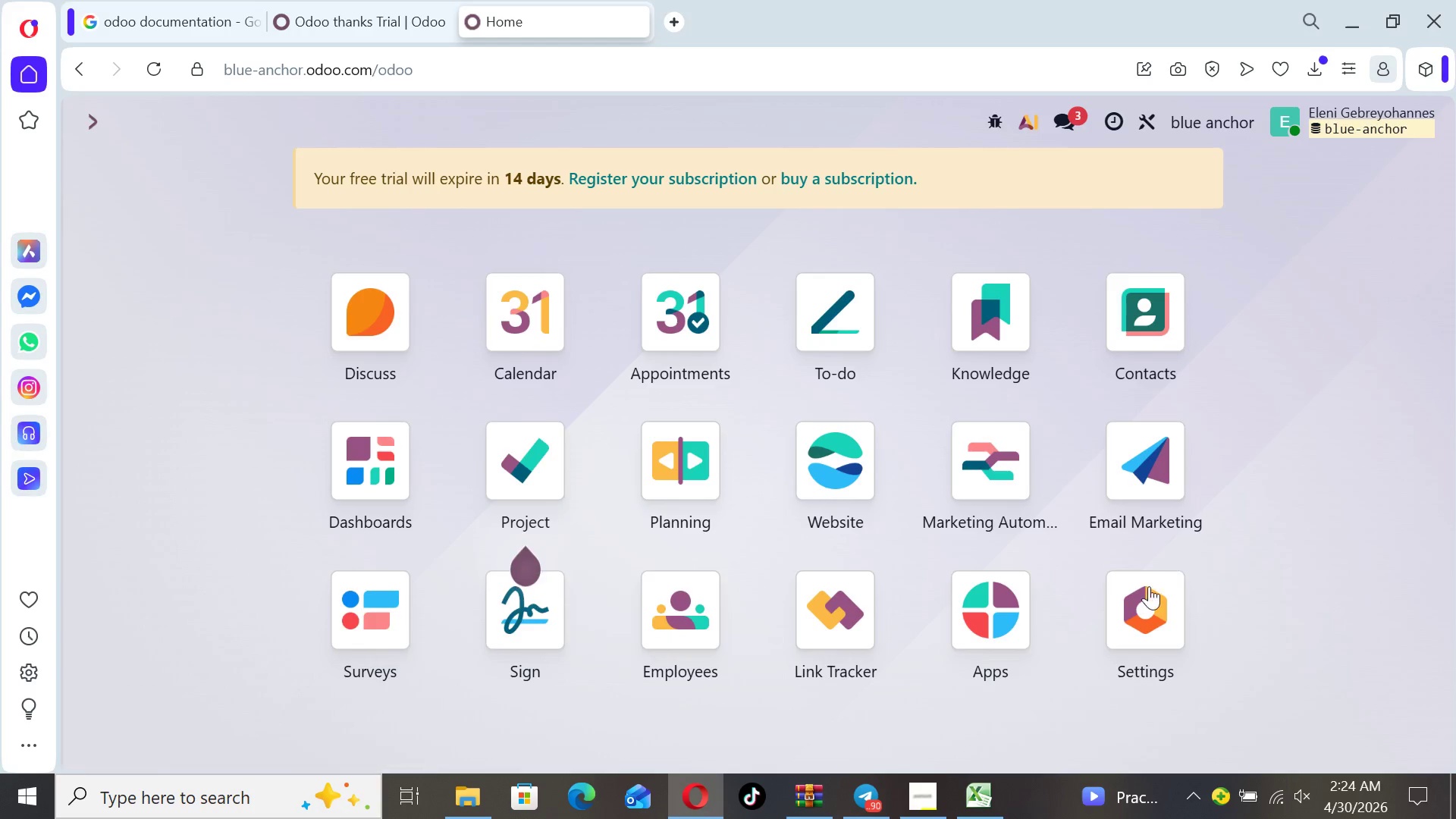 
left_click([1118, 619])
 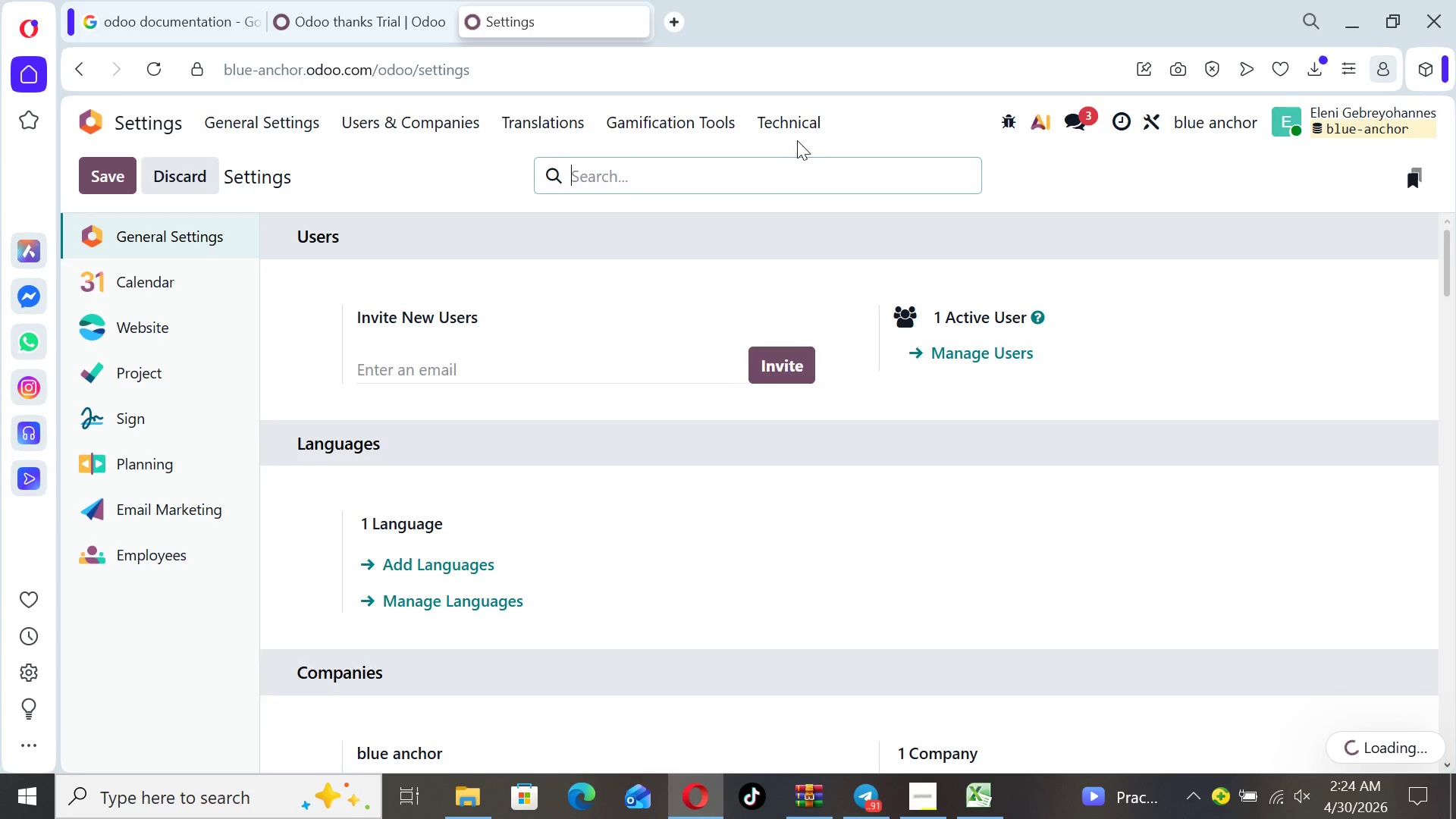 
left_click([789, 128])
 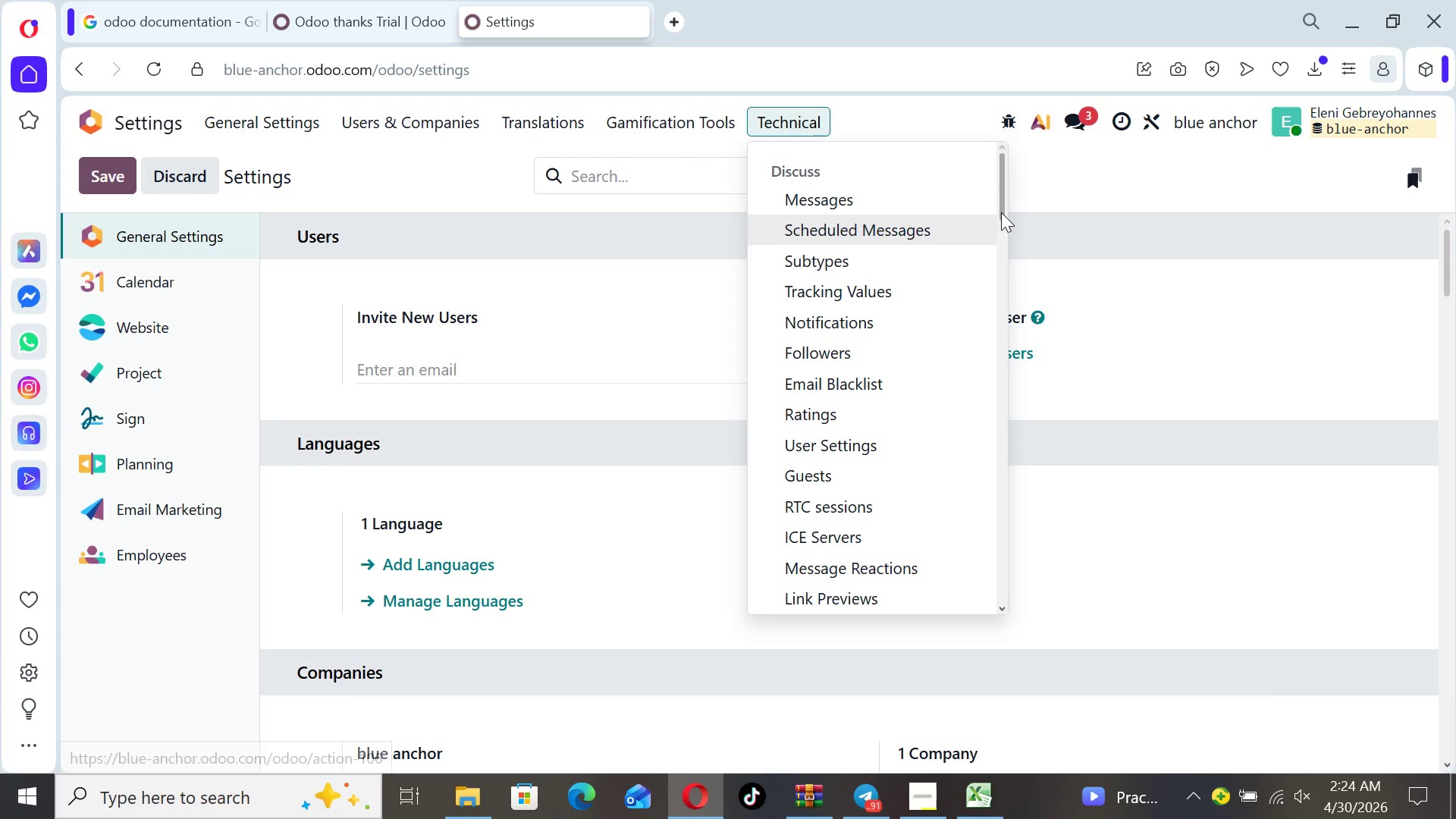 
left_click_drag(start_coordinate=[1001, 211], to_coordinate=[978, 444])
 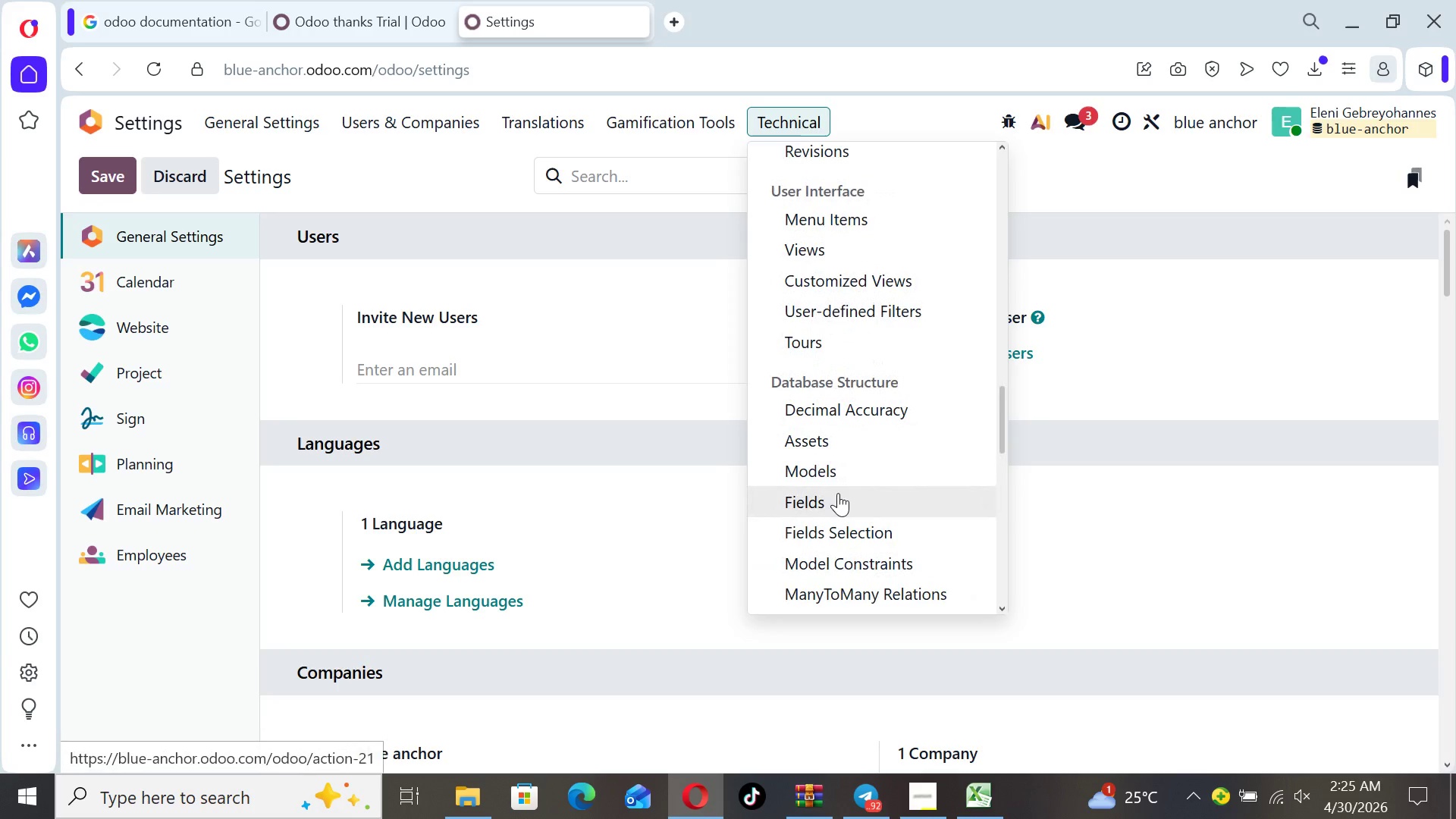 
left_click([837, 493])
 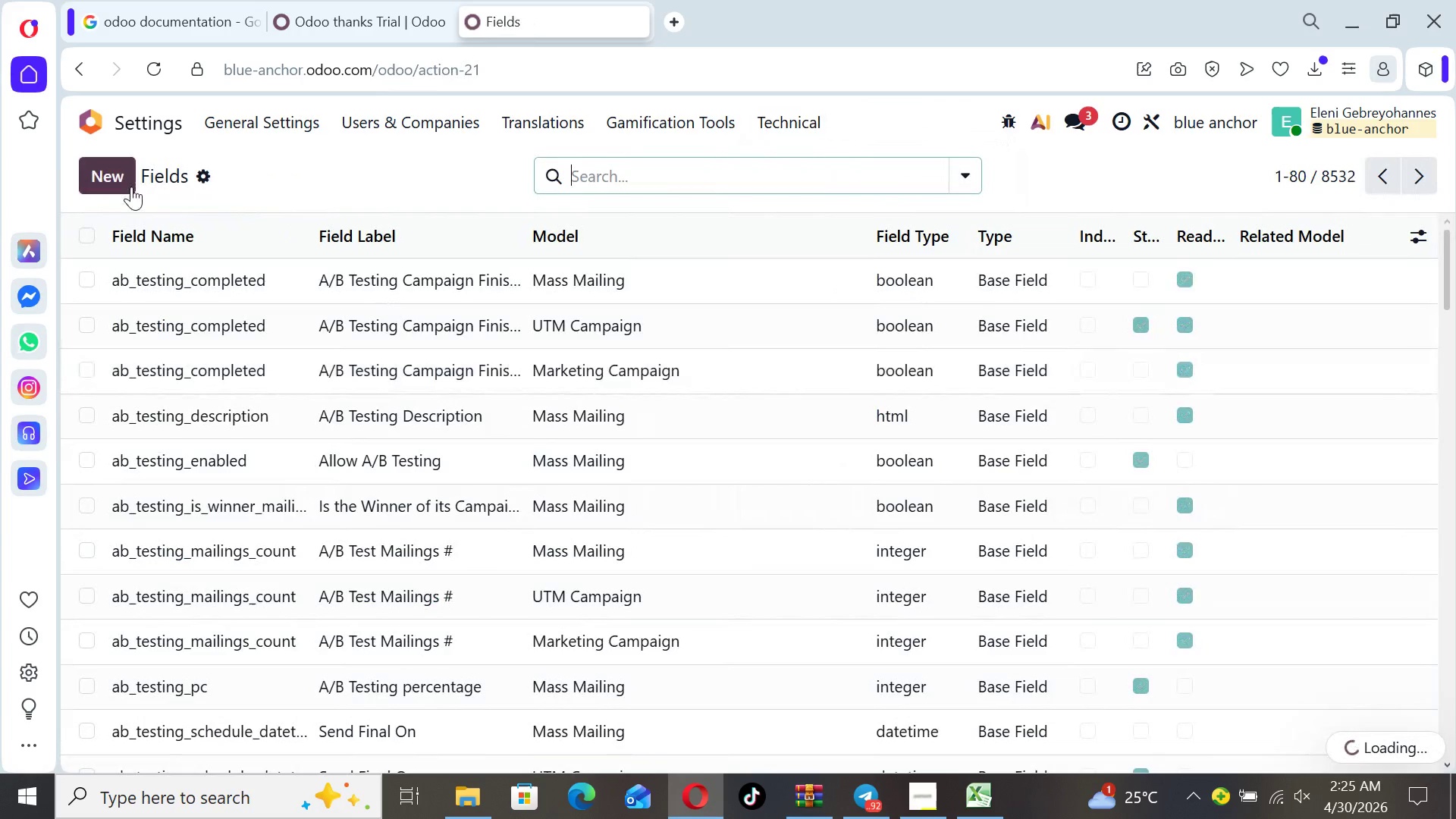 
left_click([108, 176])
 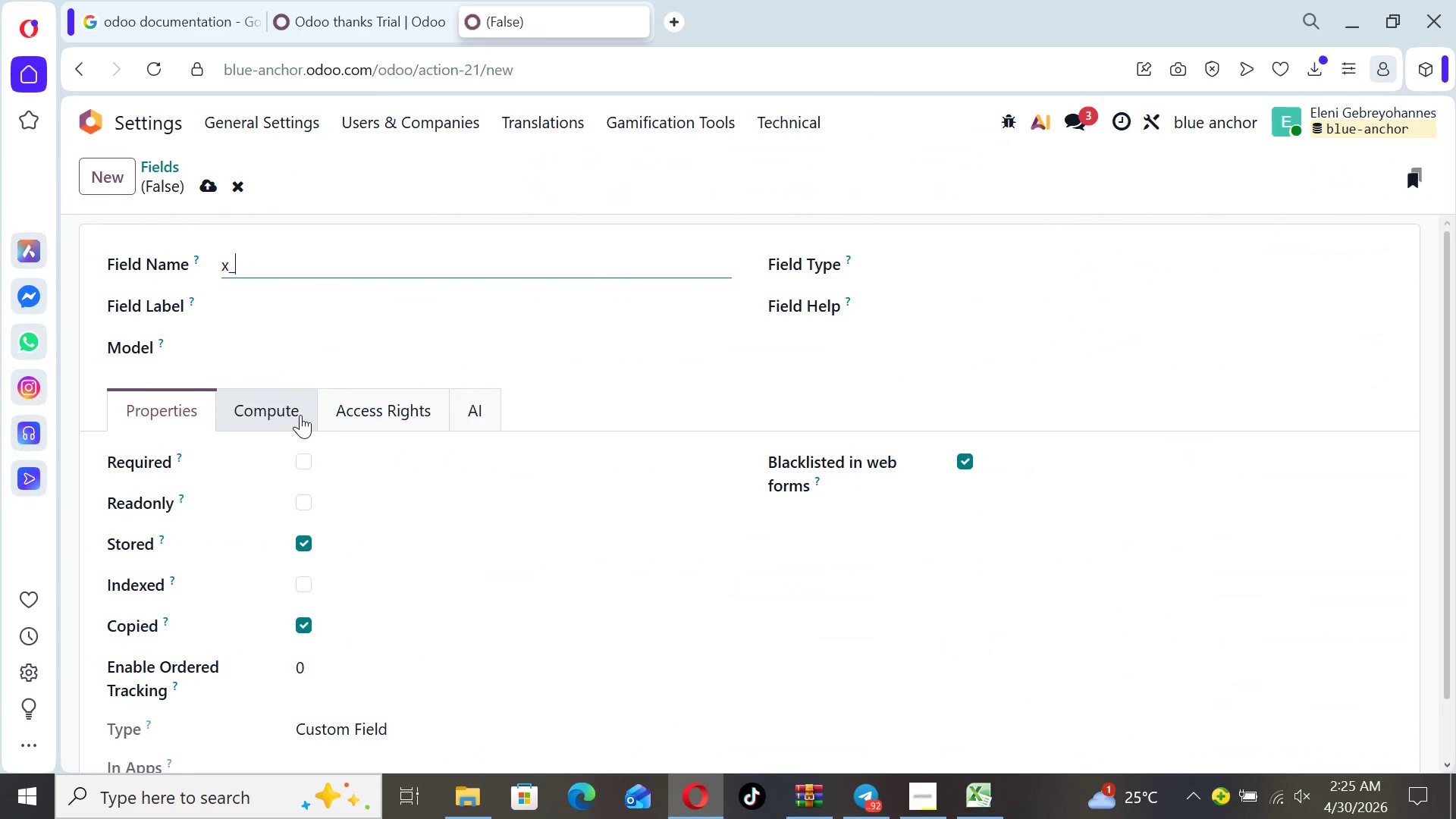 
type(lead_interest_date)
 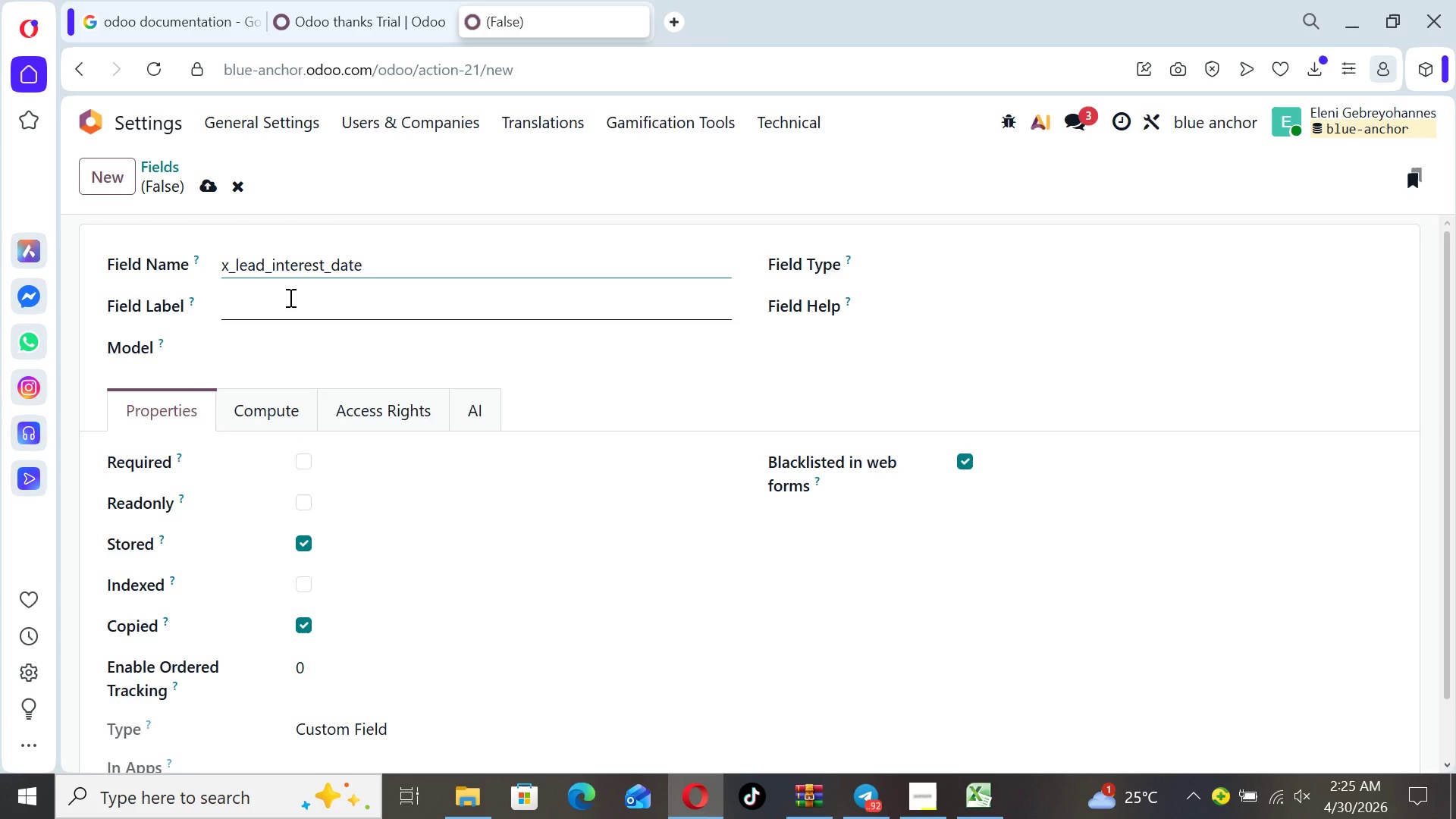 
left_click([289, 302])
 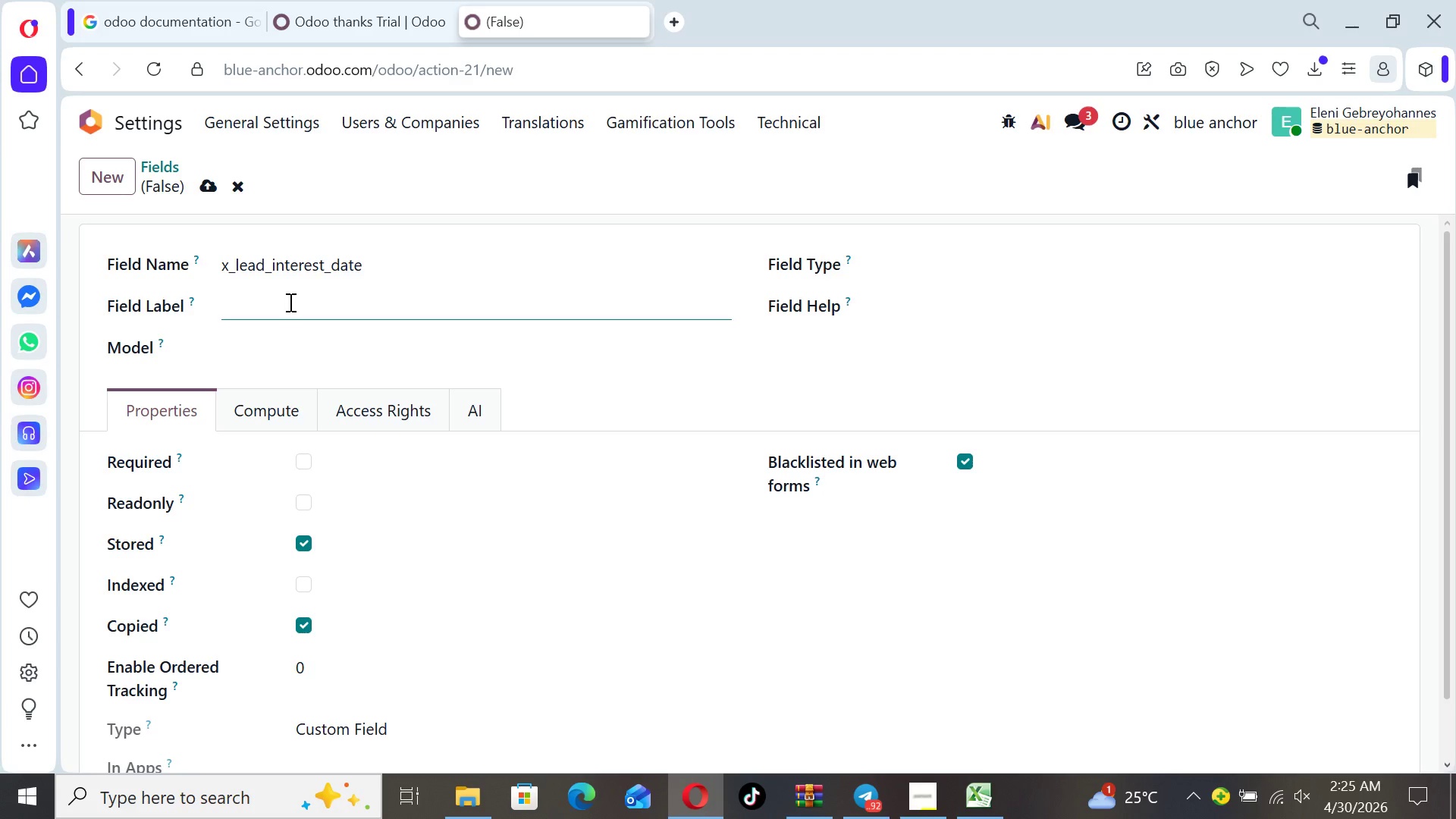 
type(Lead Interest Date)
 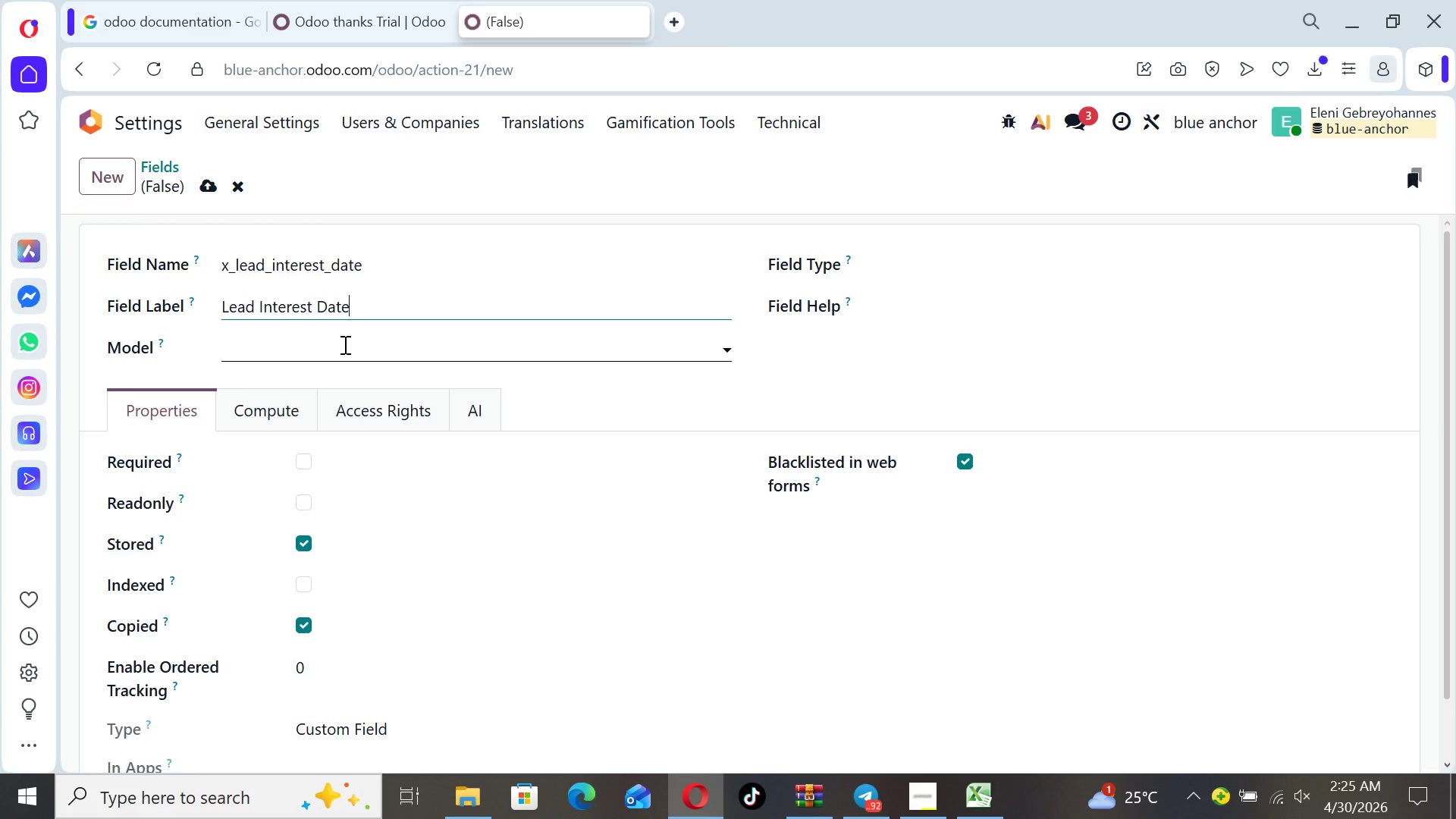 
wait(12.61)
 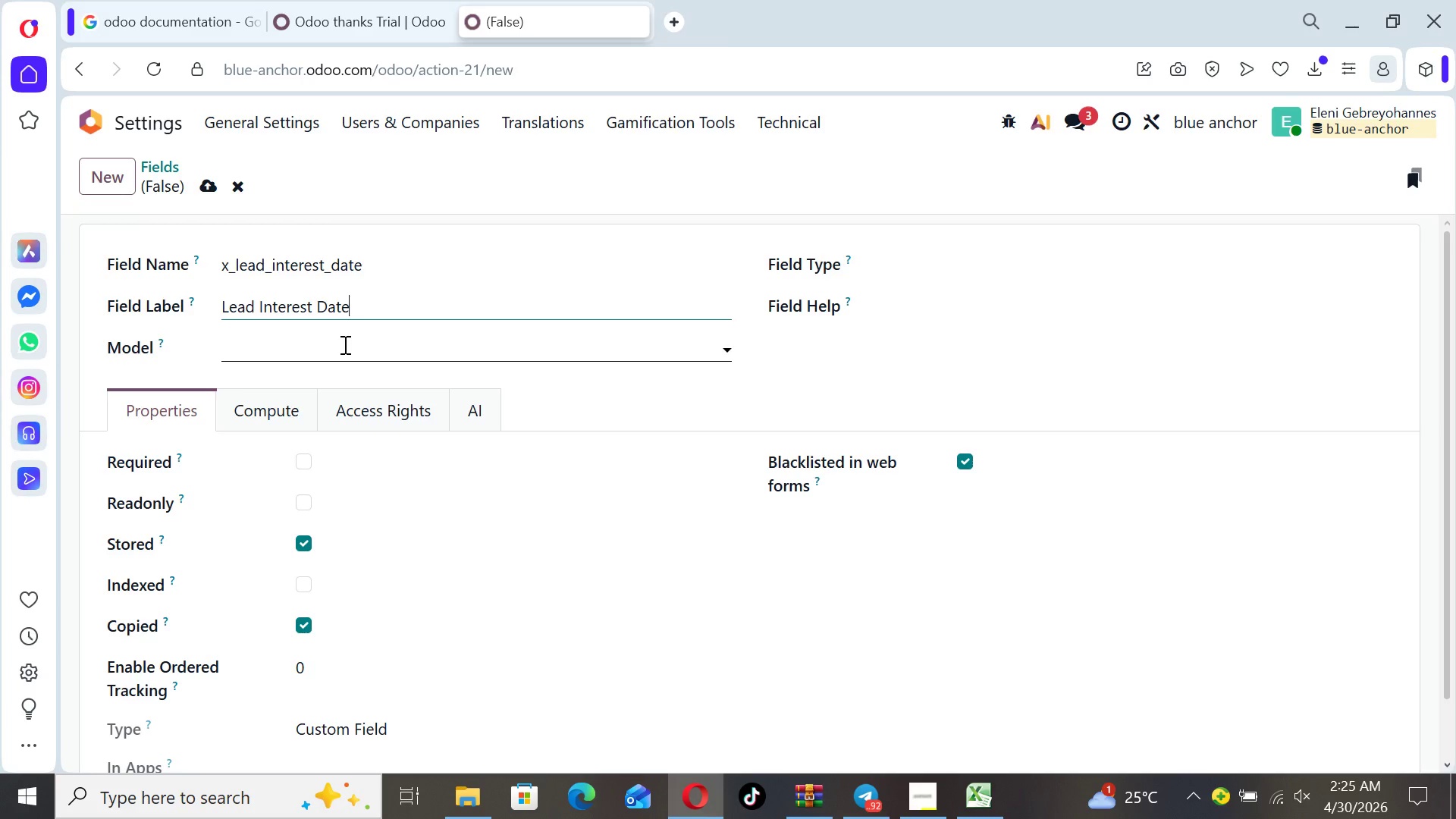 
left_click([344, 344])
 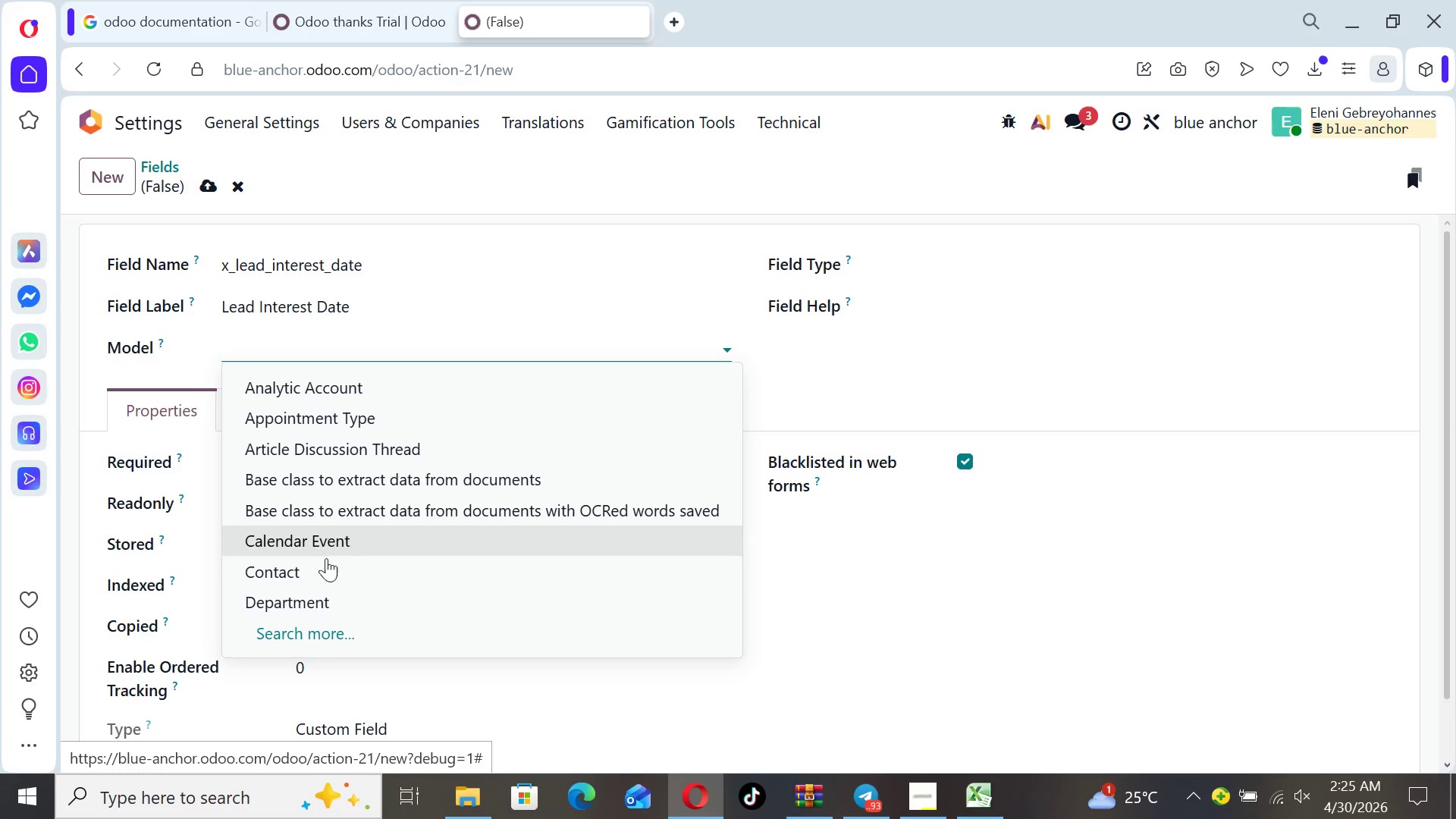 
left_click([326, 568])
 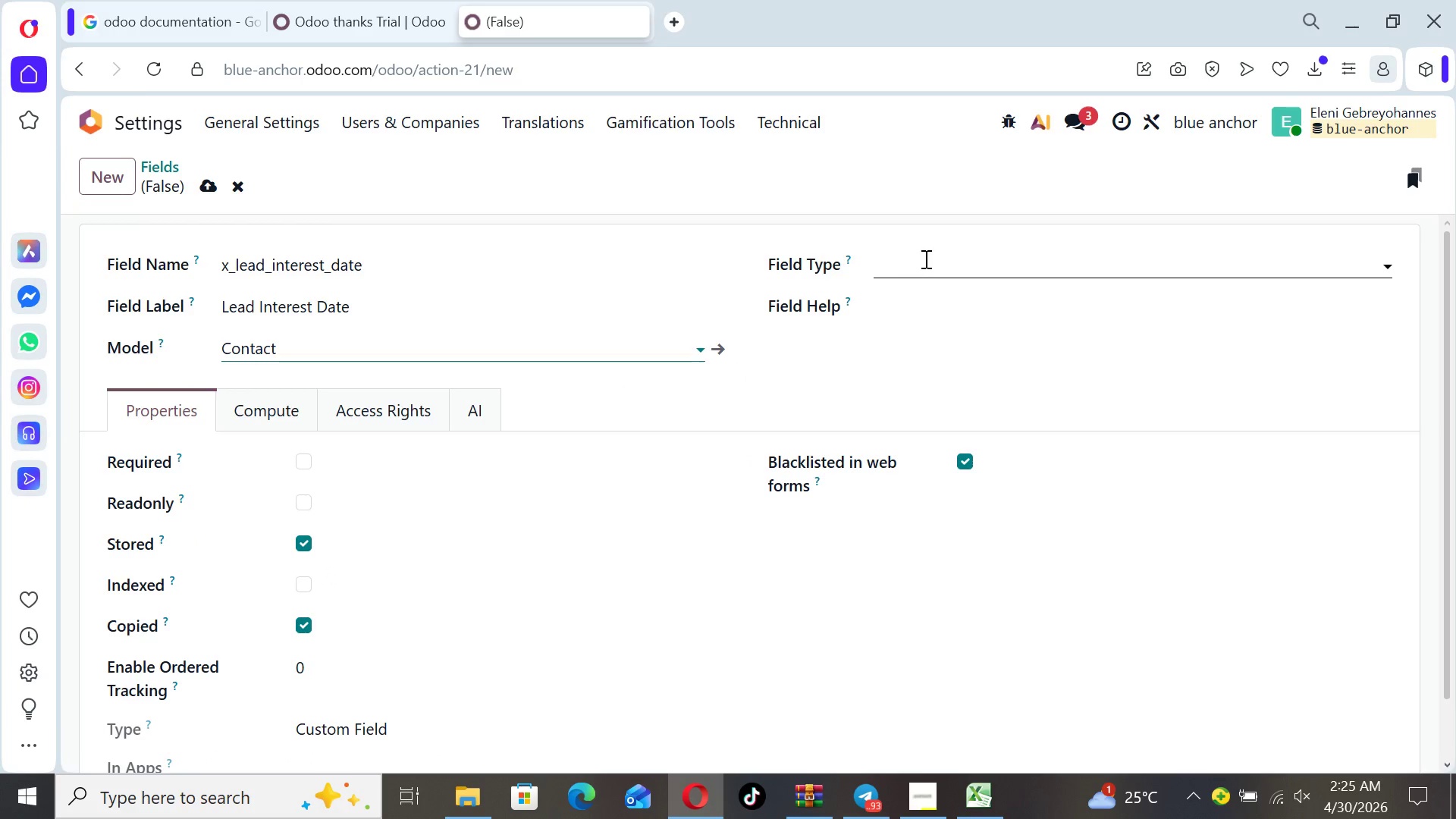 
left_click([927, 259])
 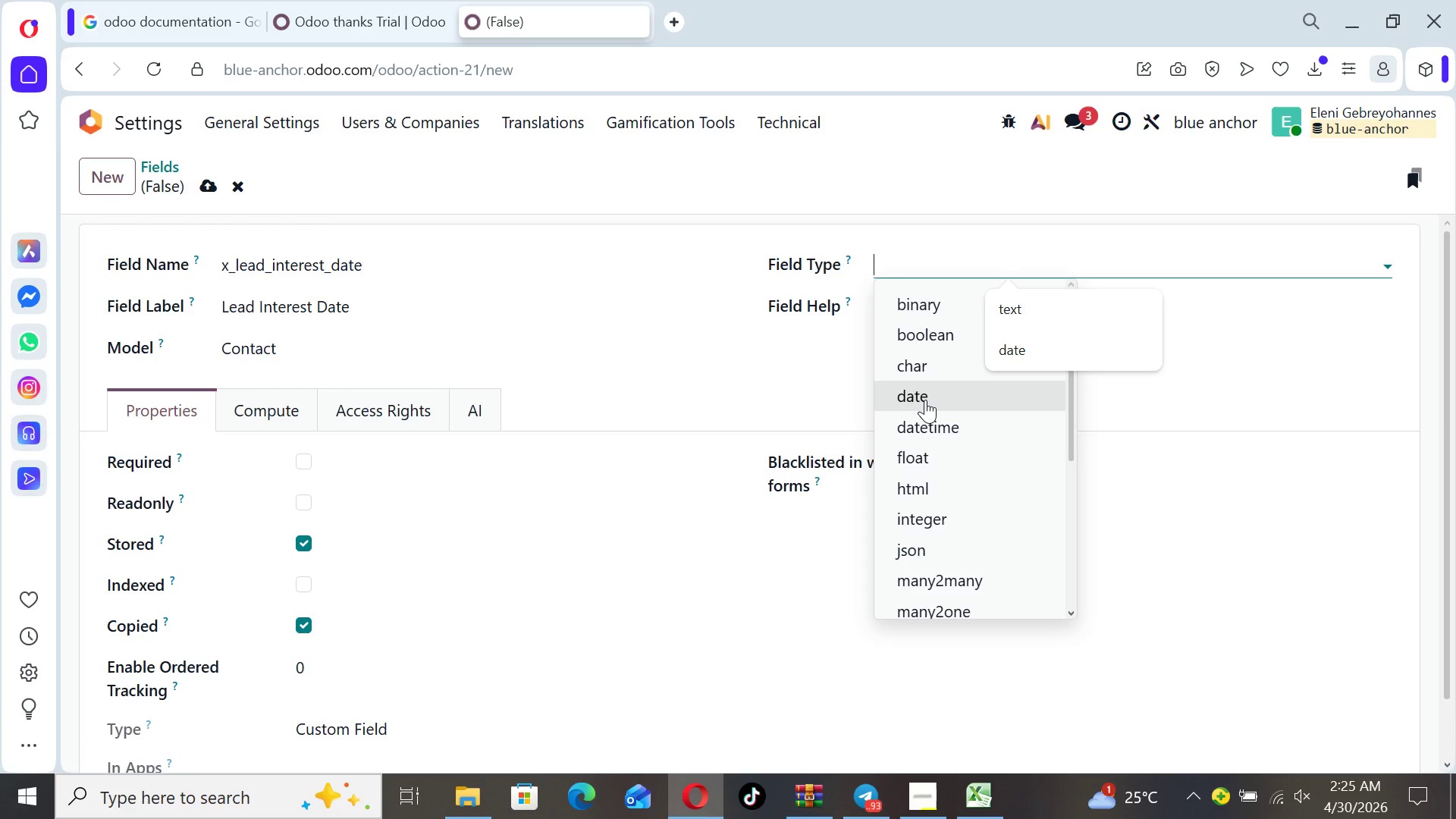 
left_click([925, 400])
 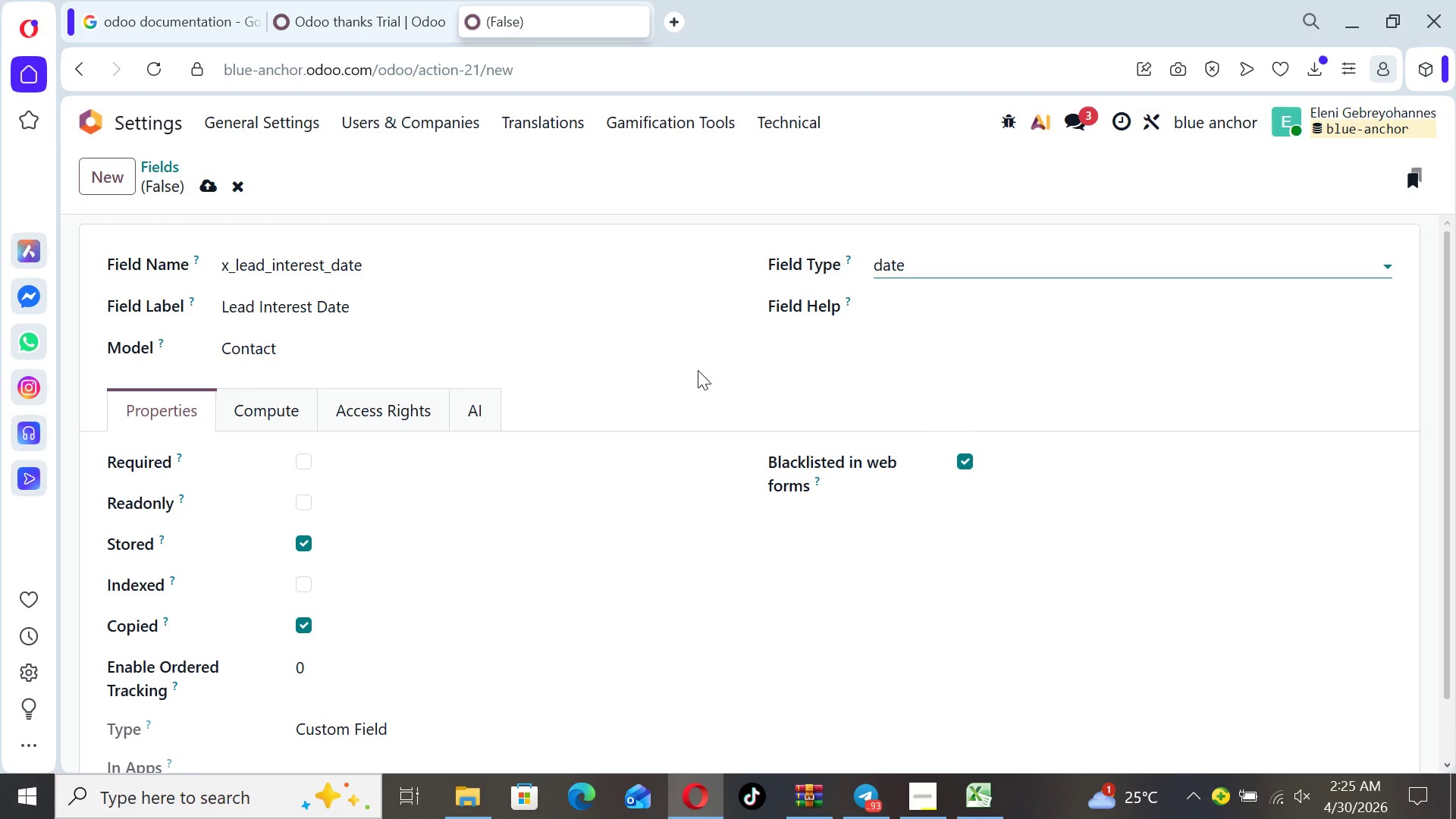 
left_click([667, 359])
 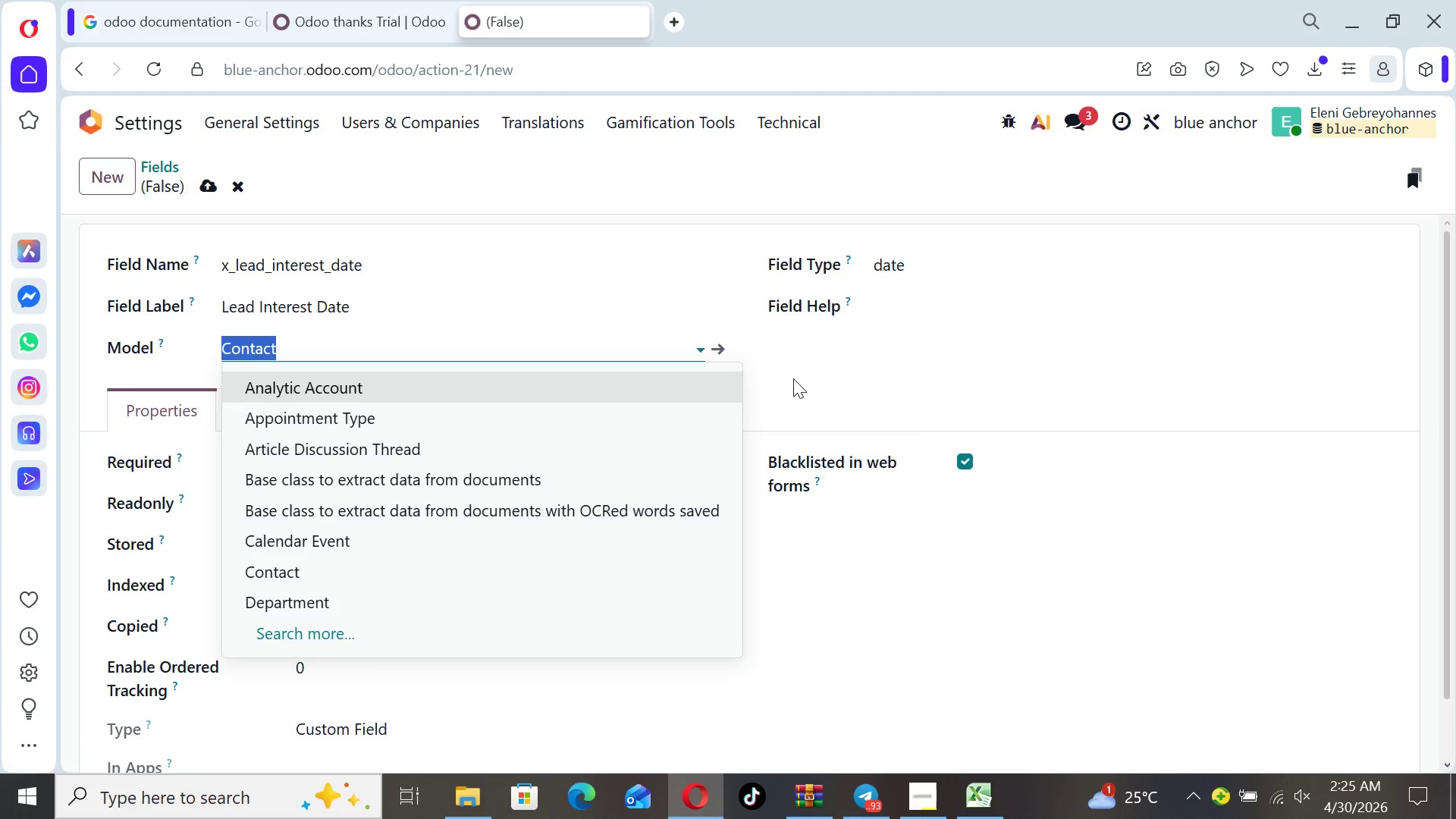 
left_click([793, 378])
 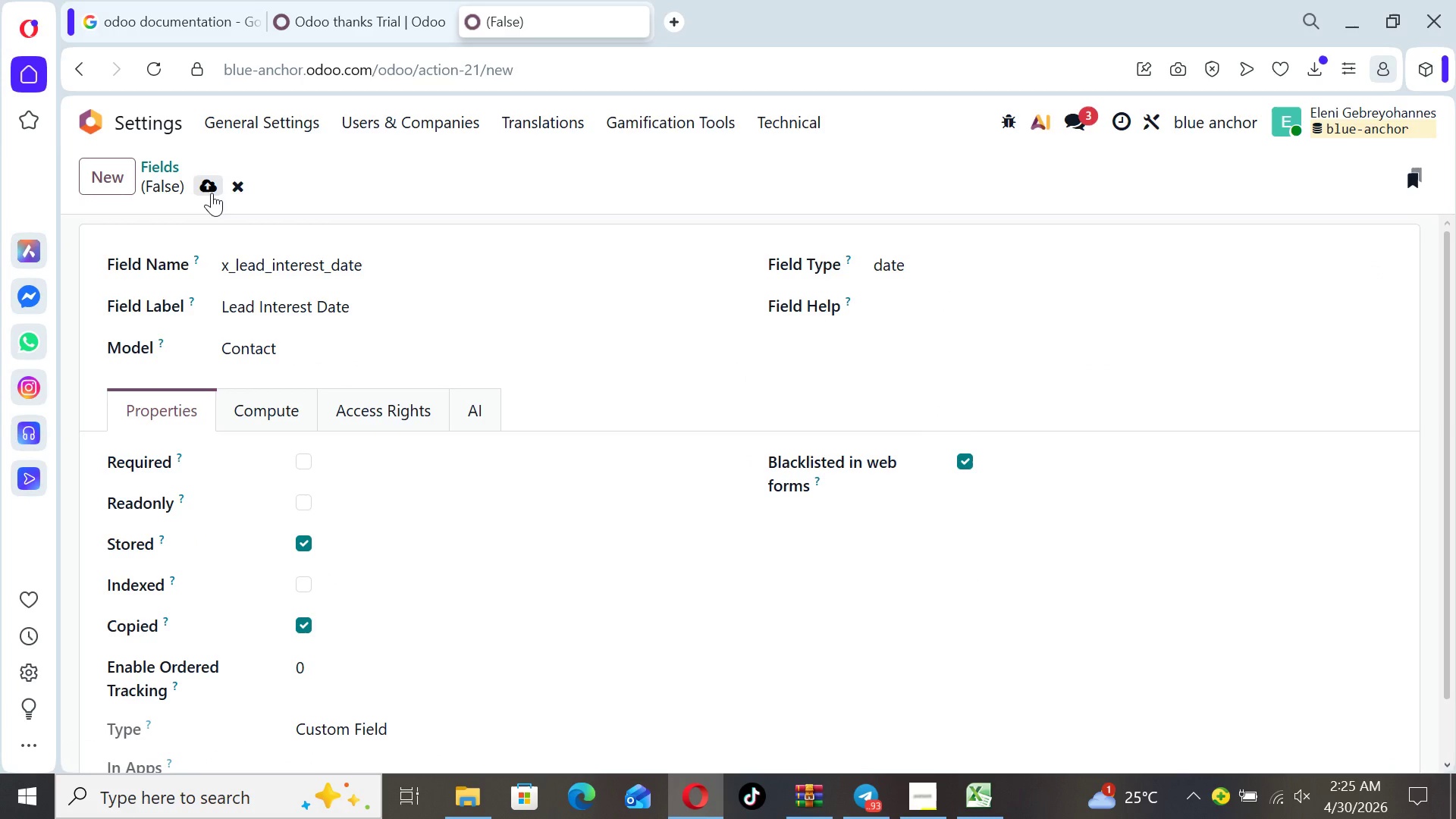 
left_click([212, 192])
 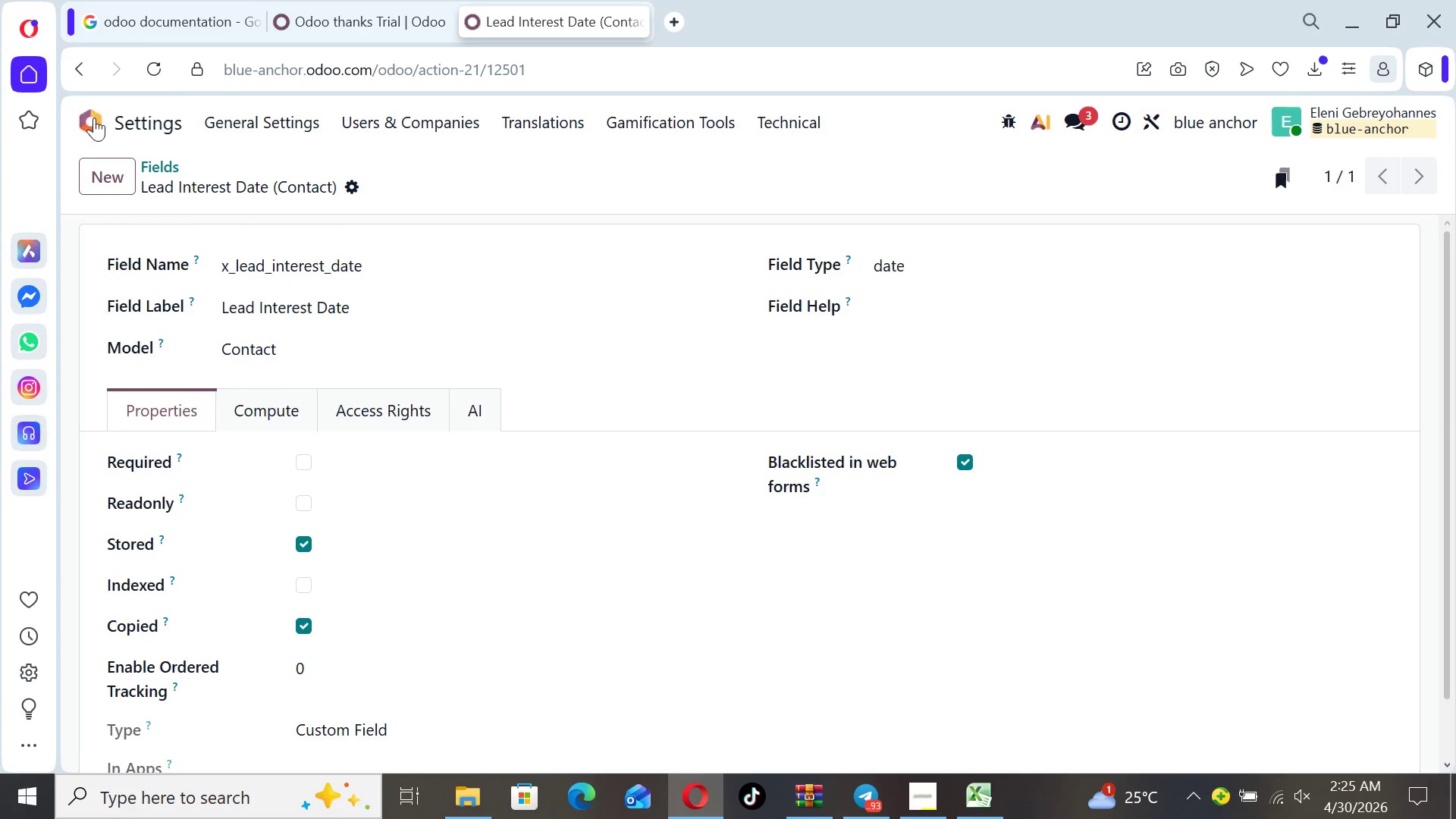 
left_click([100, 127])
 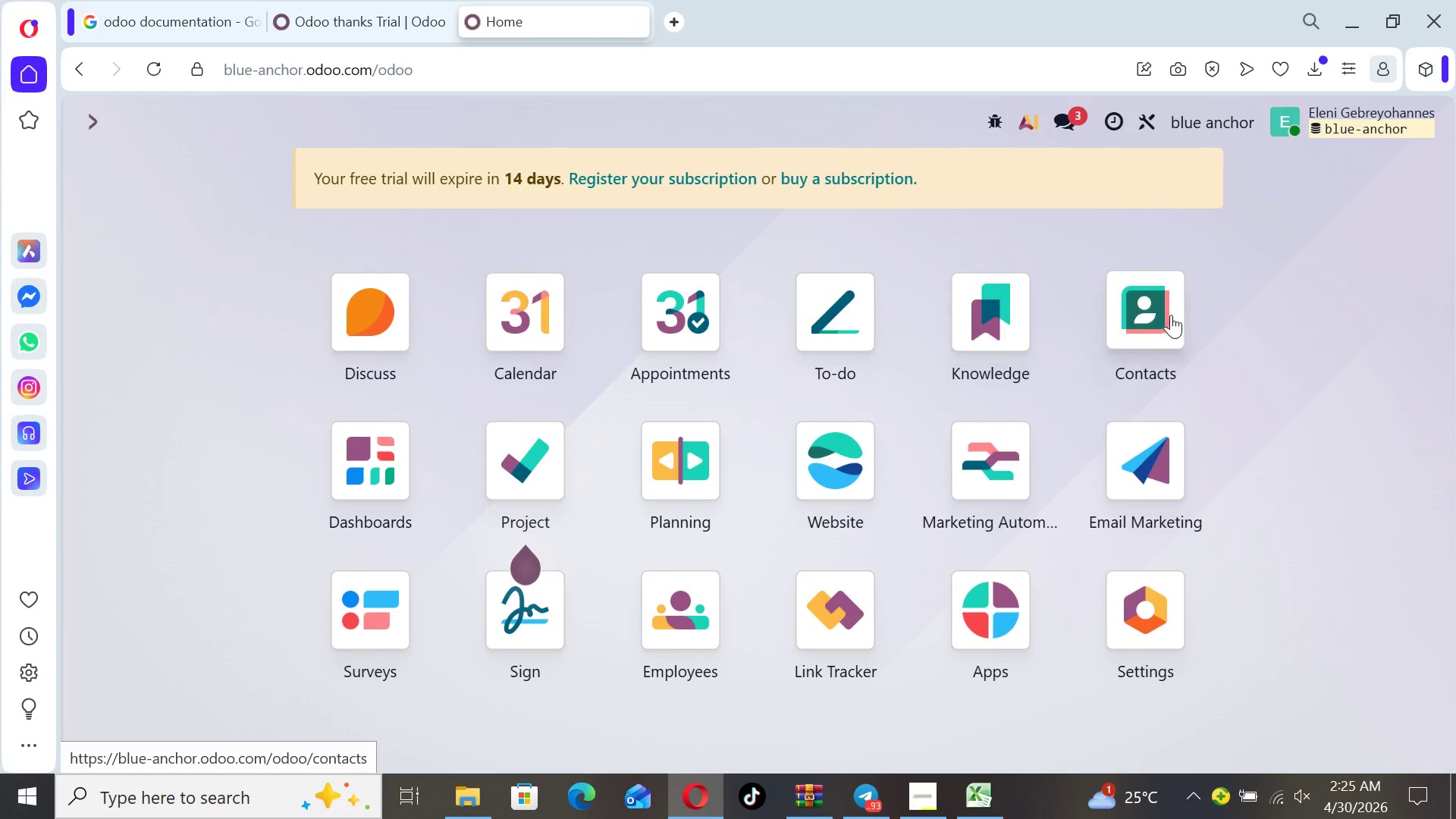 
left_click([1171, 316])
 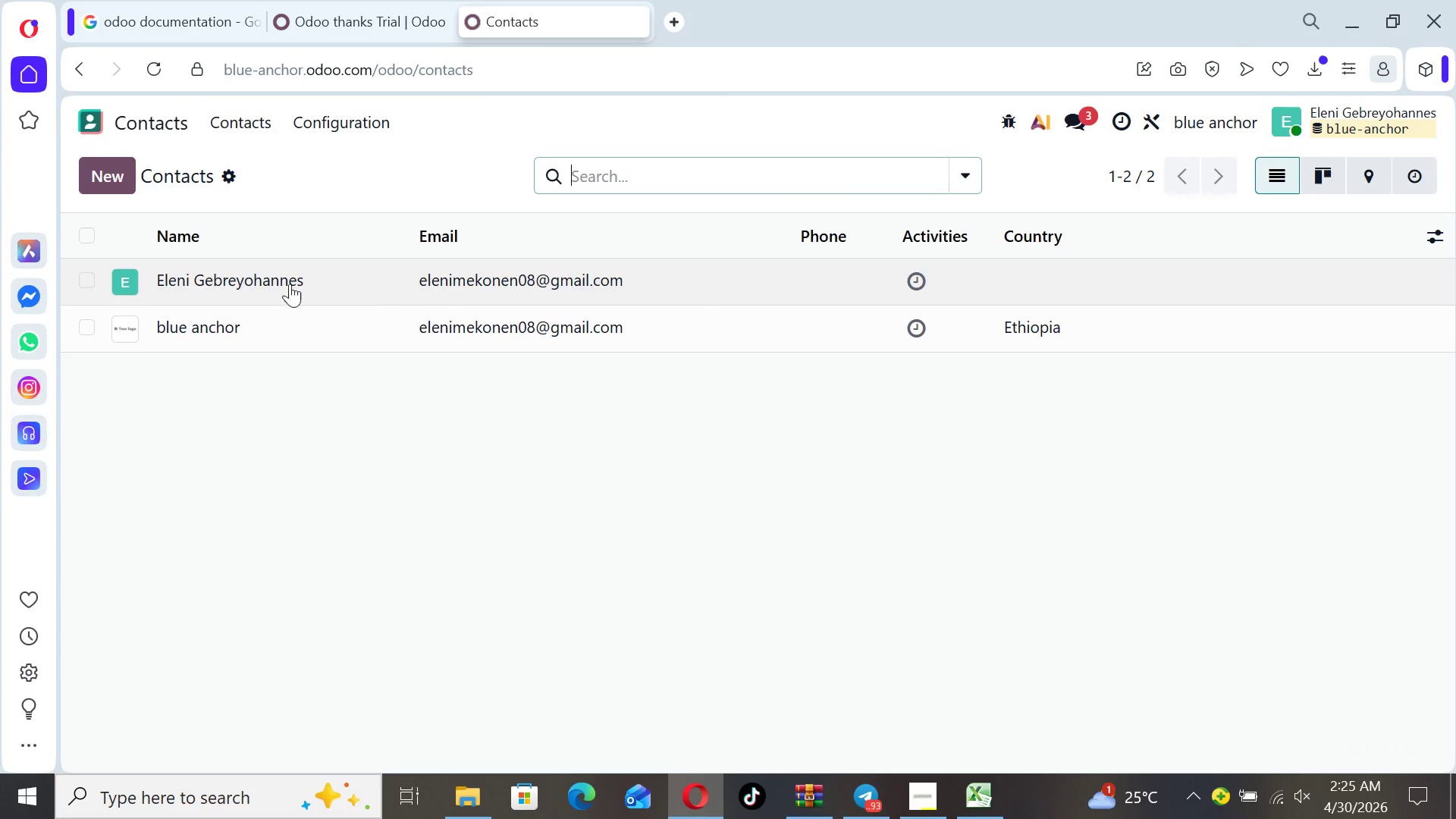 
left_click([284, 284])
 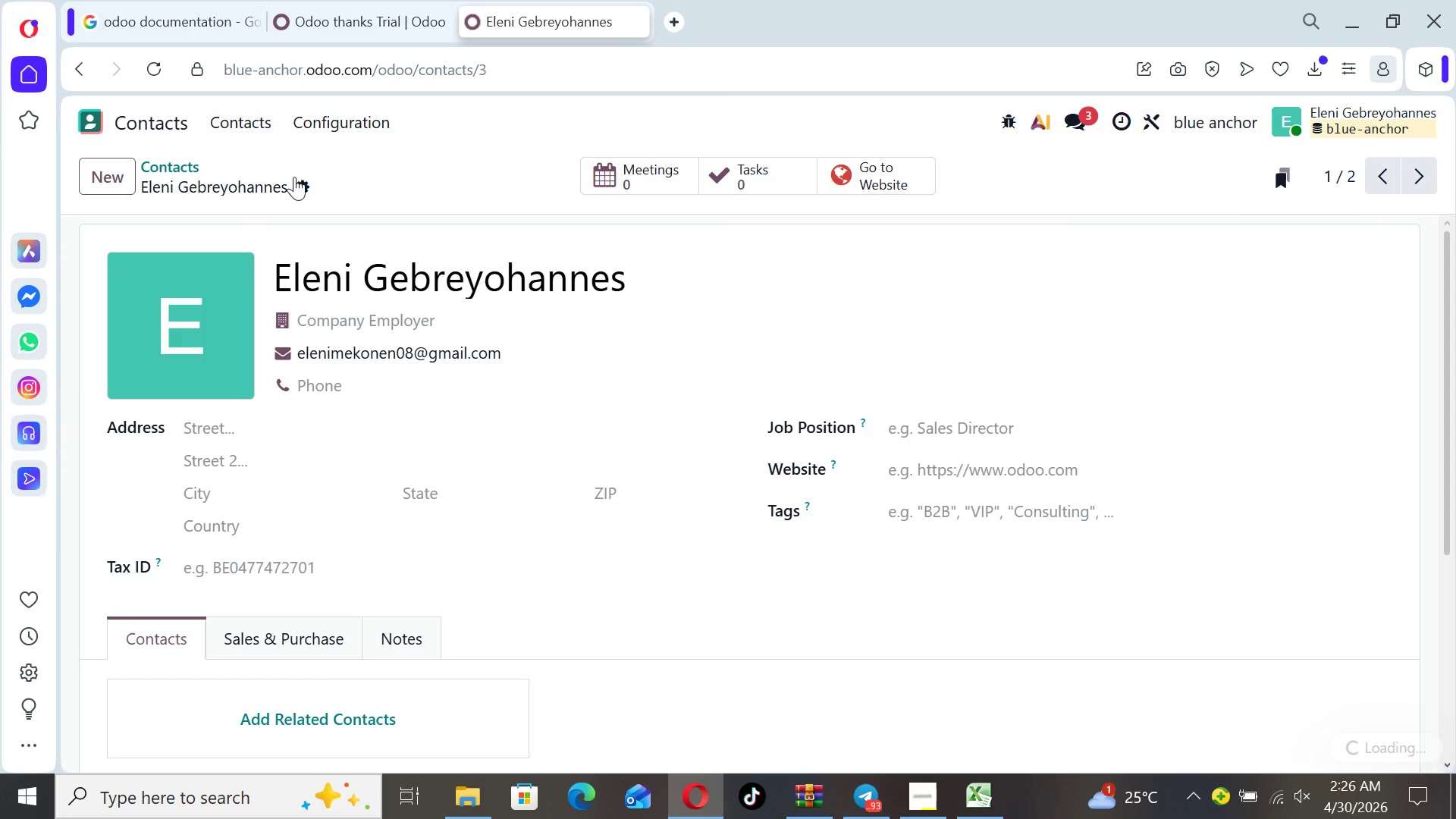 
left_click([306, 181])
 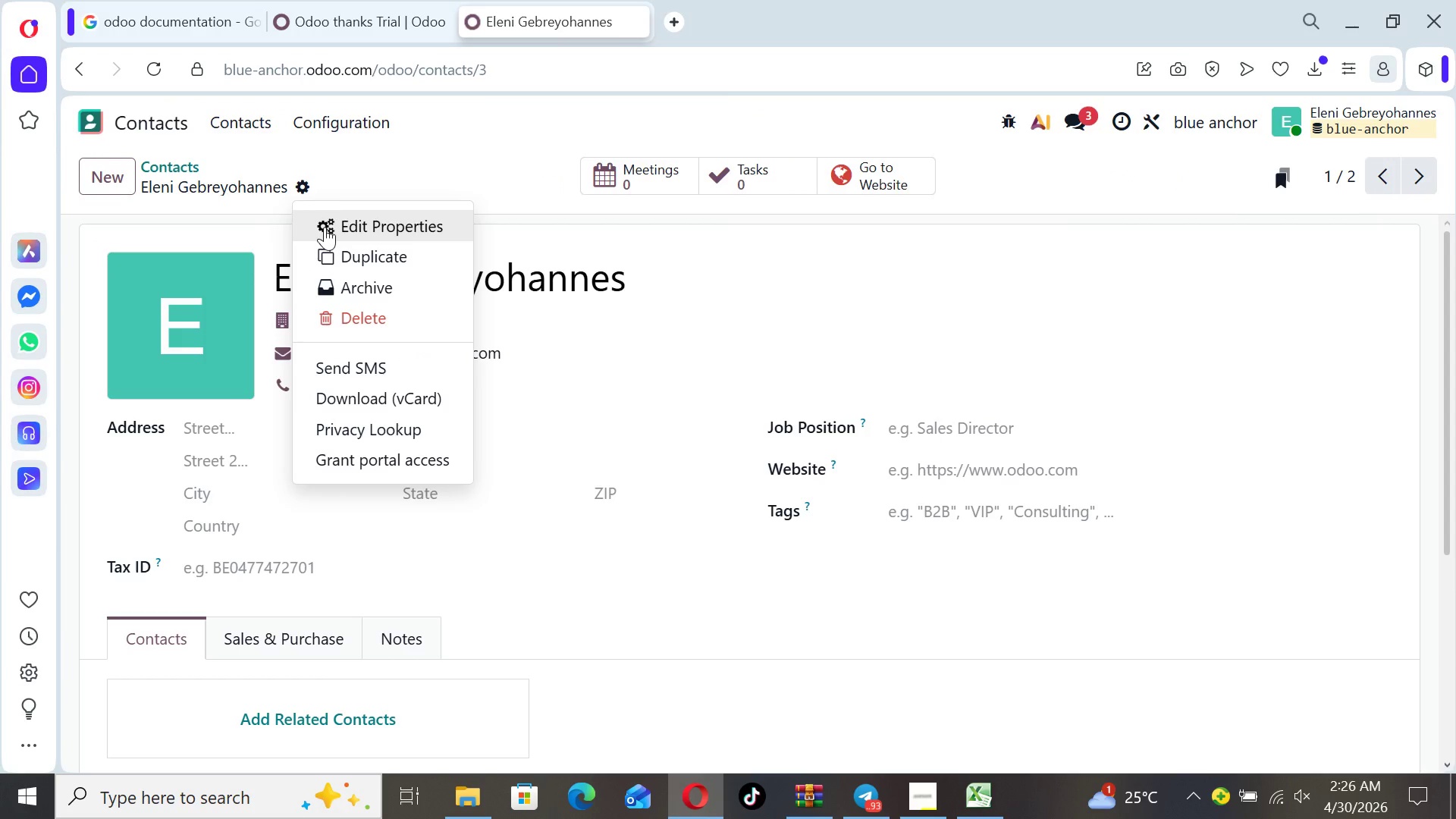 
left_click([325, 227])
 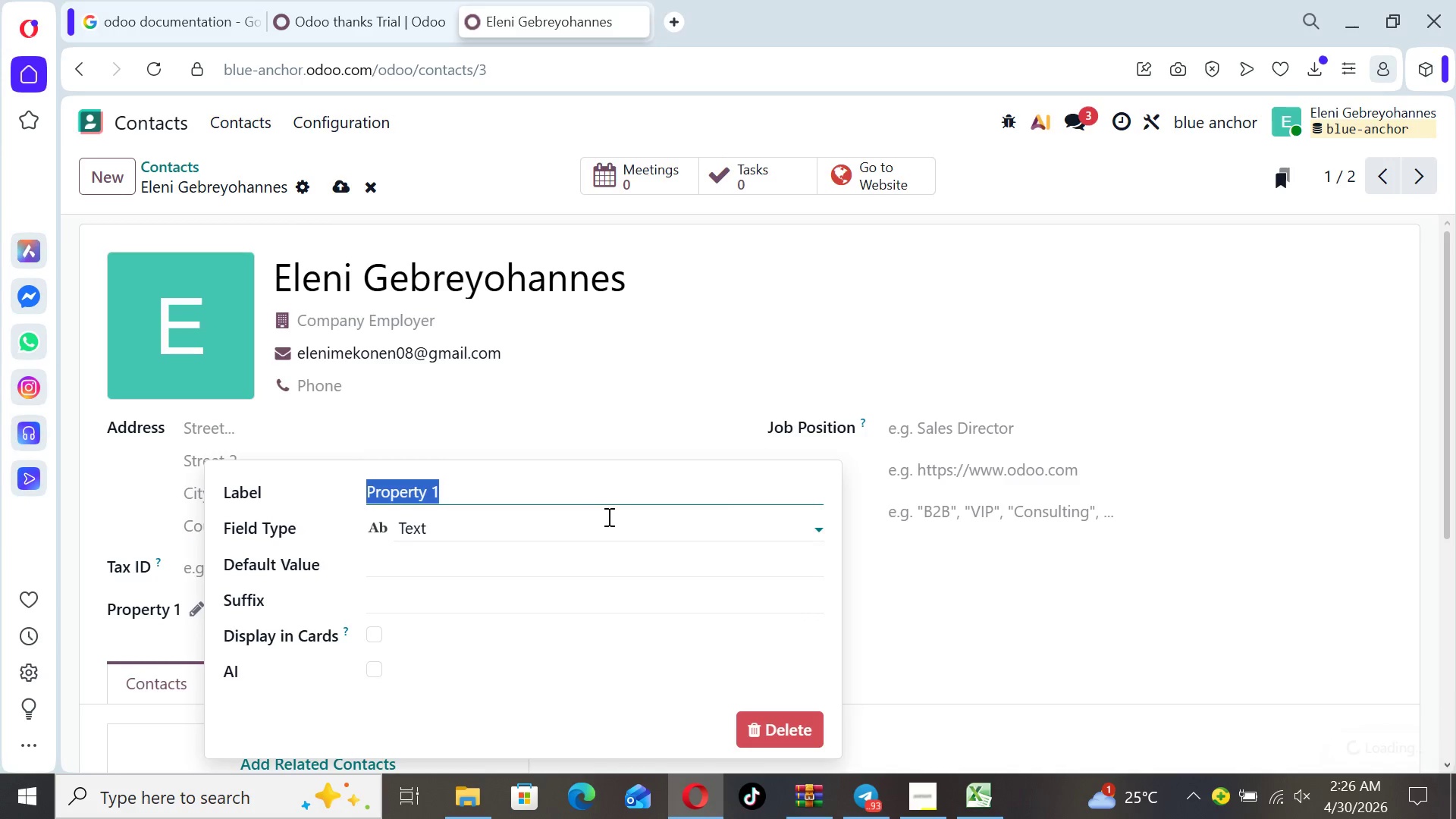 
left_click([875, 647])
 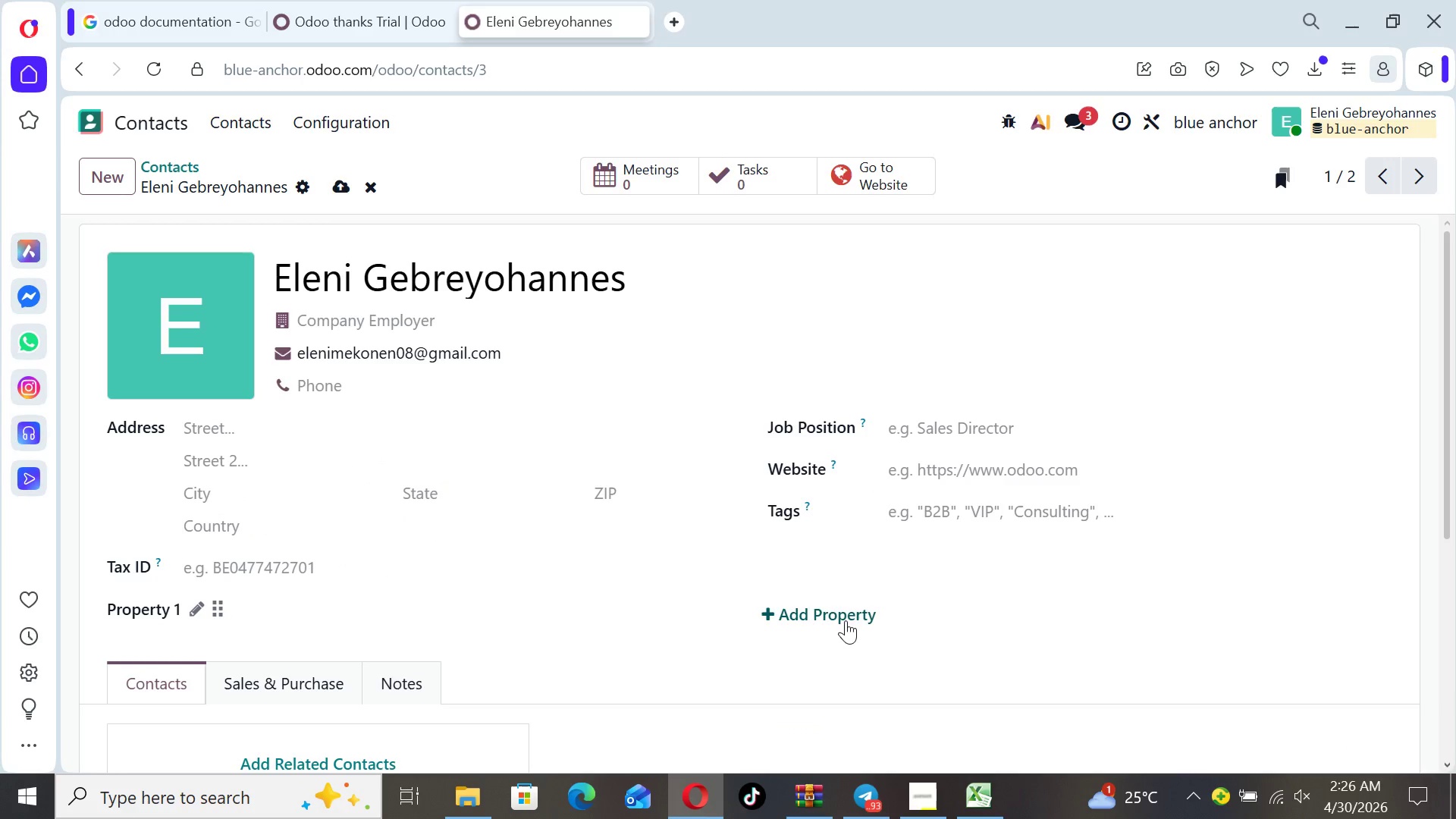 
left_click([845, 620])
 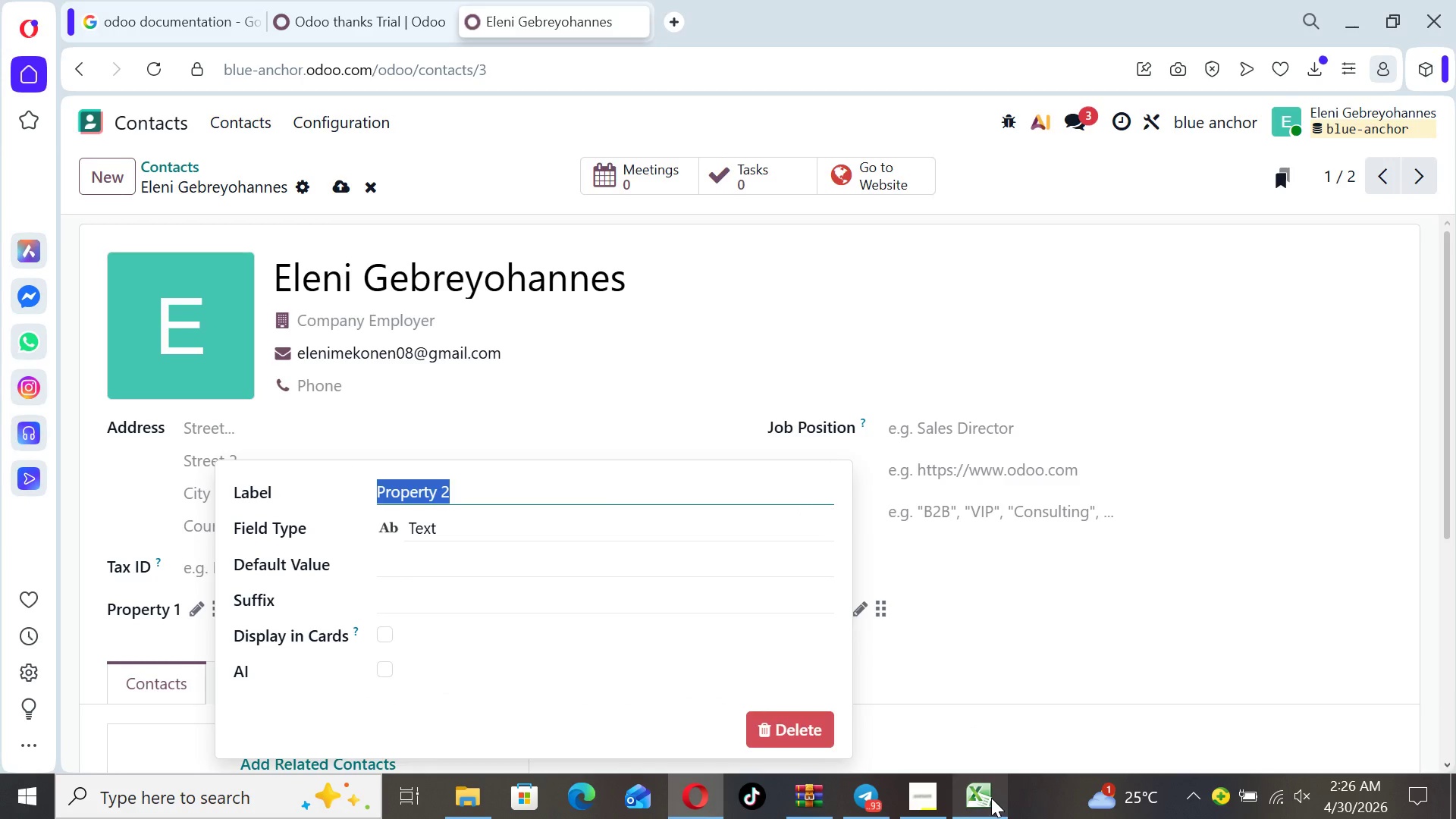 
left_click([991, 798])
 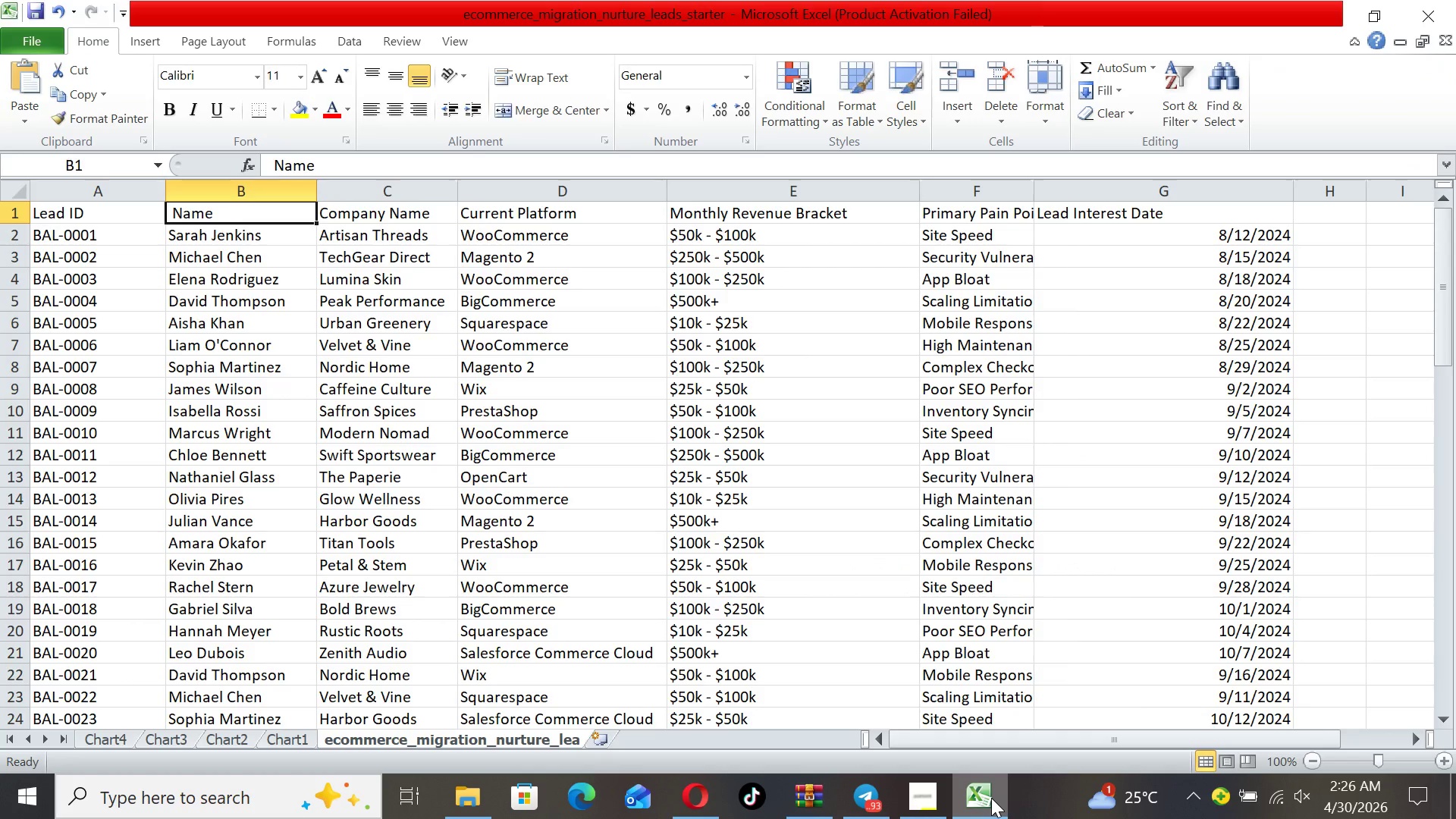 
wait(10.94)
 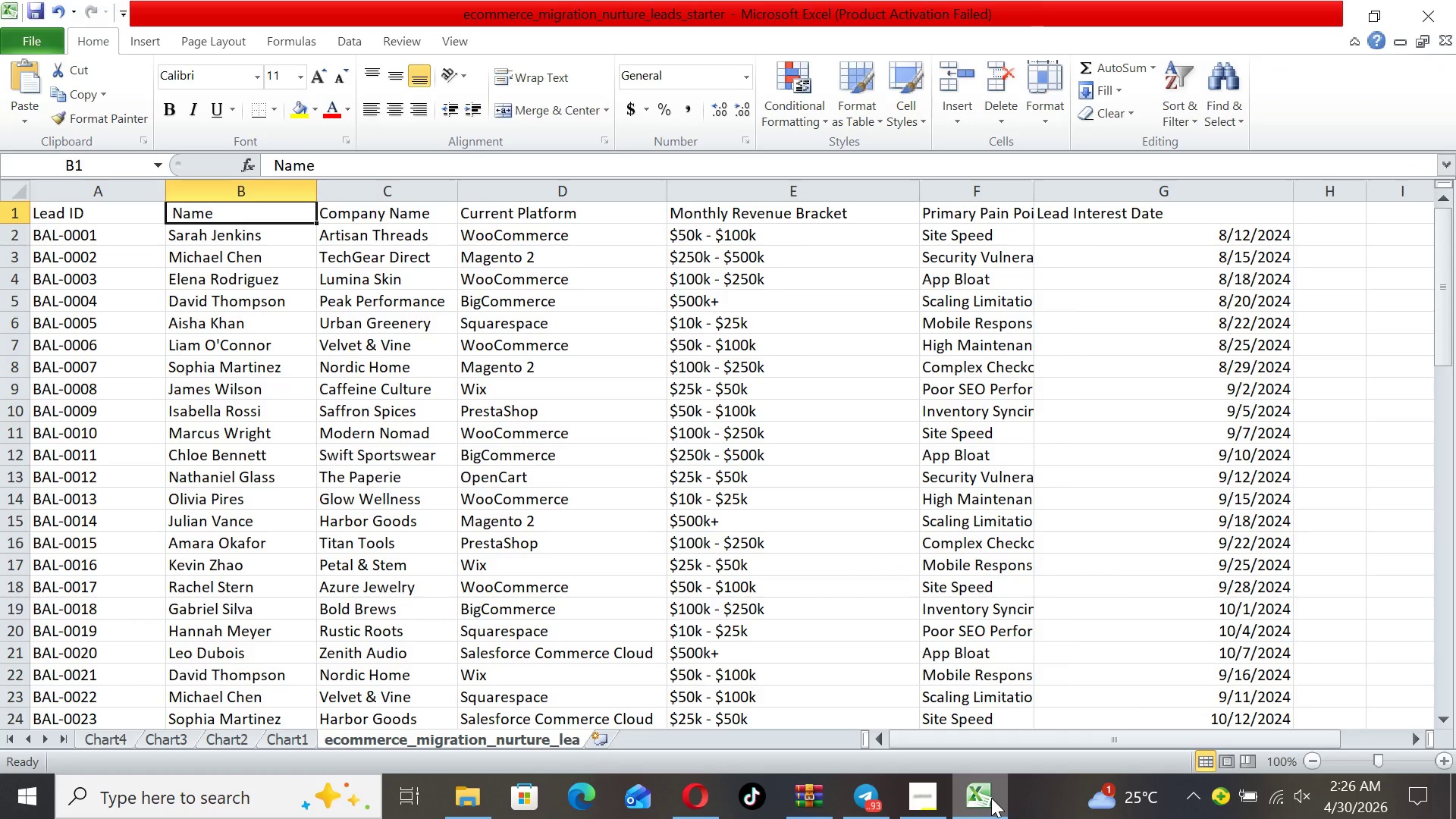 
left_click([704, 802])
 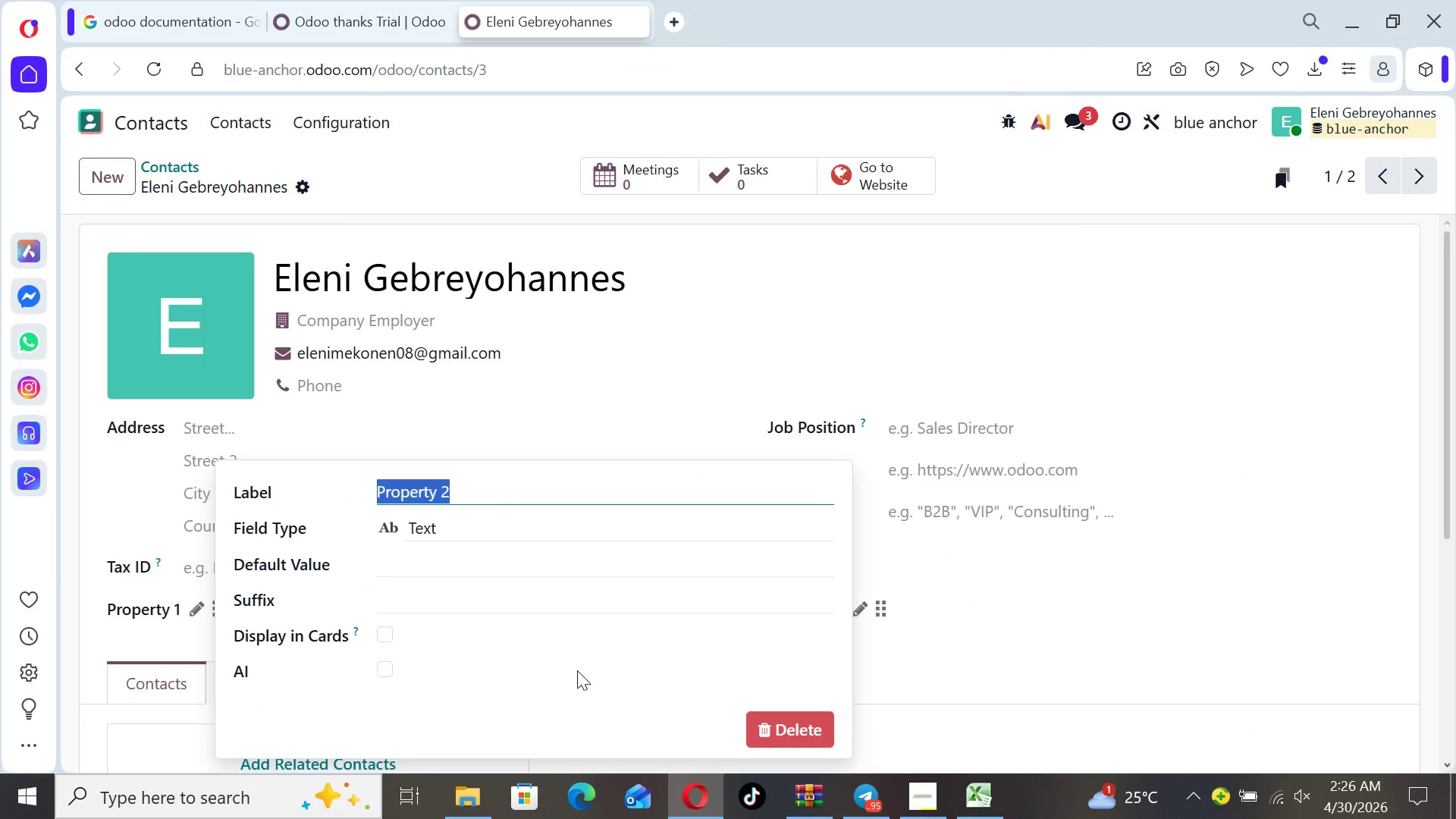 
type(Lead ID)
 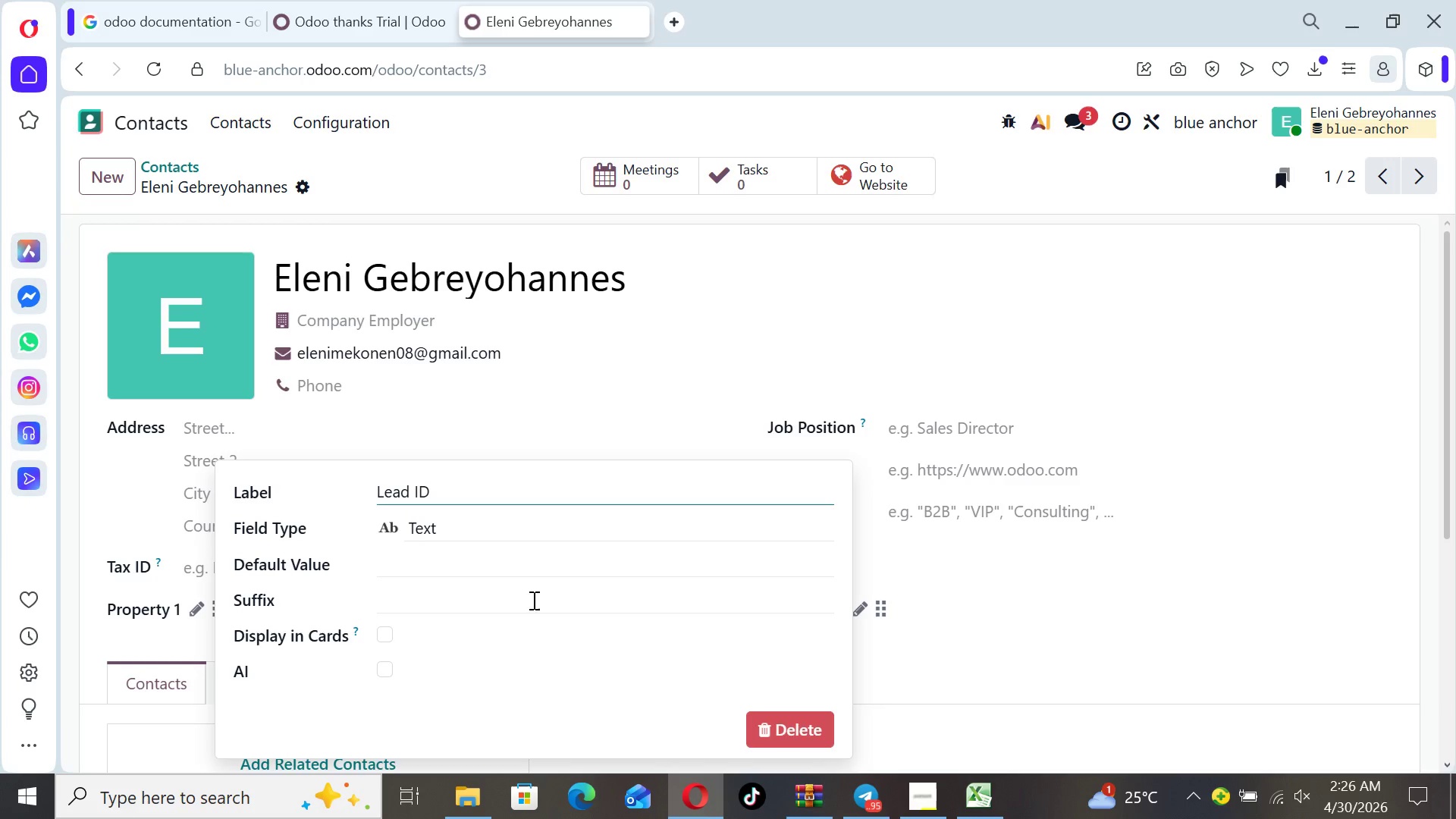 
left_click([534, 655])
 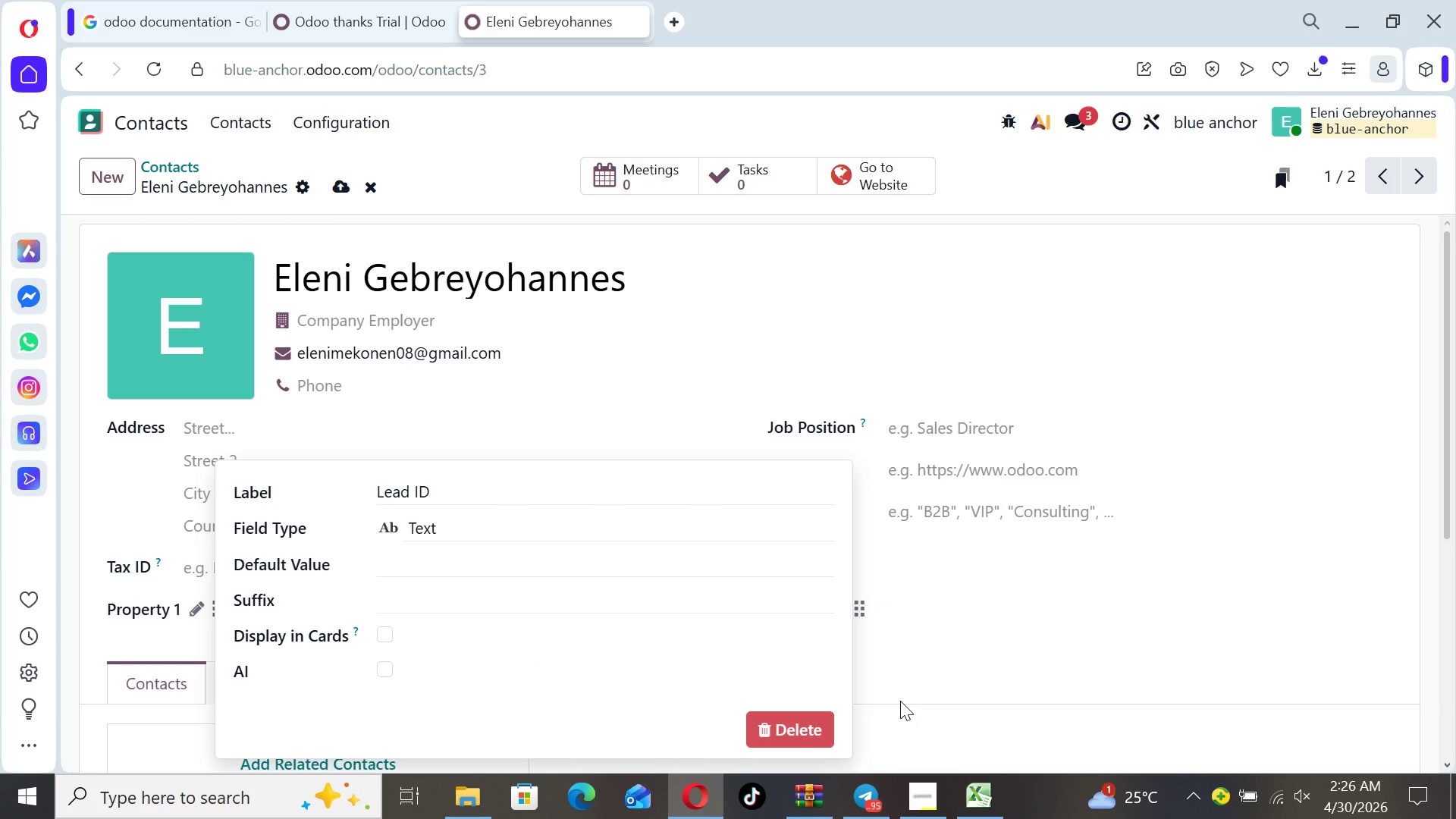 
left_click([900, 701])
 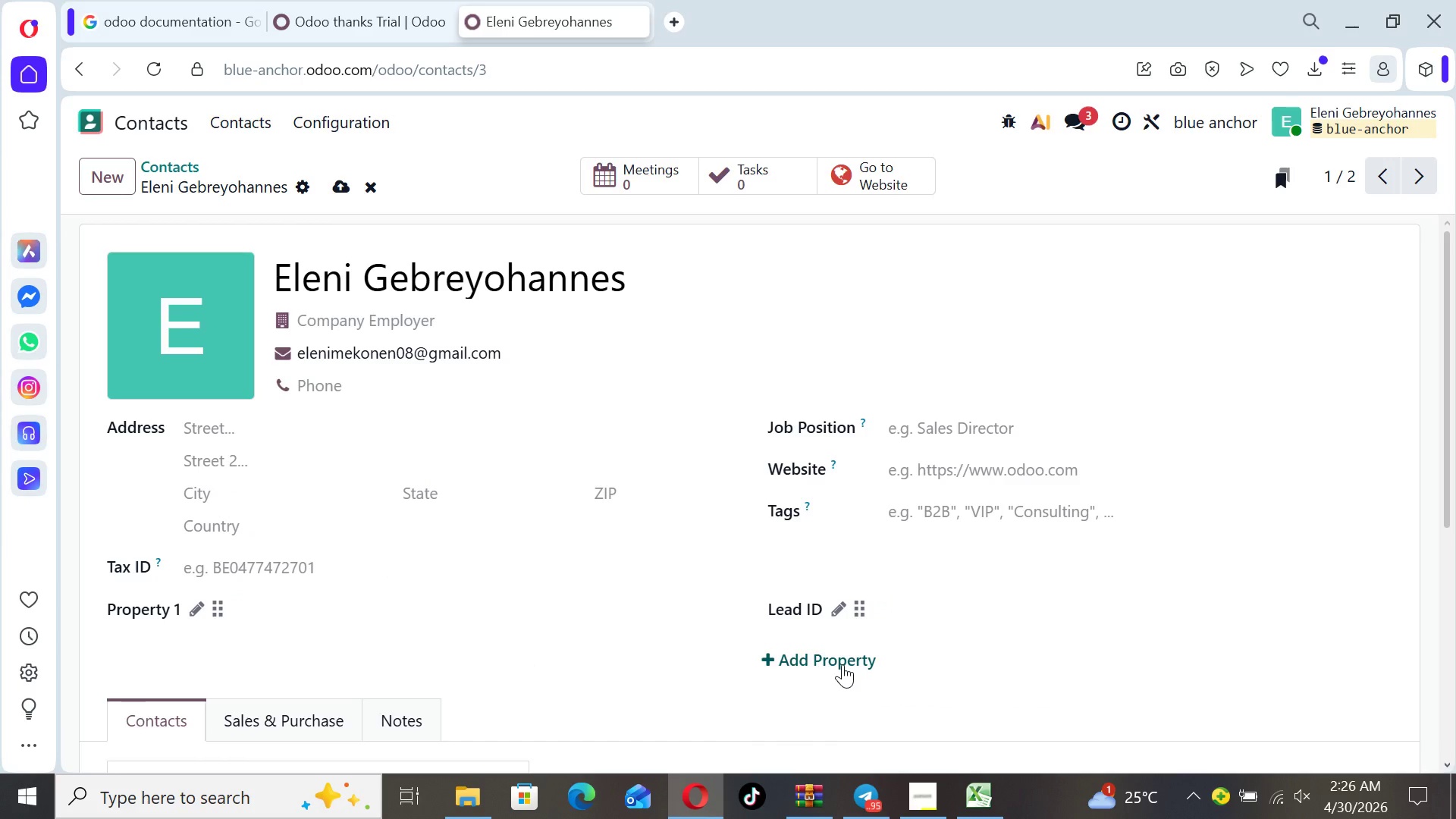 
left_click([842, 664])
 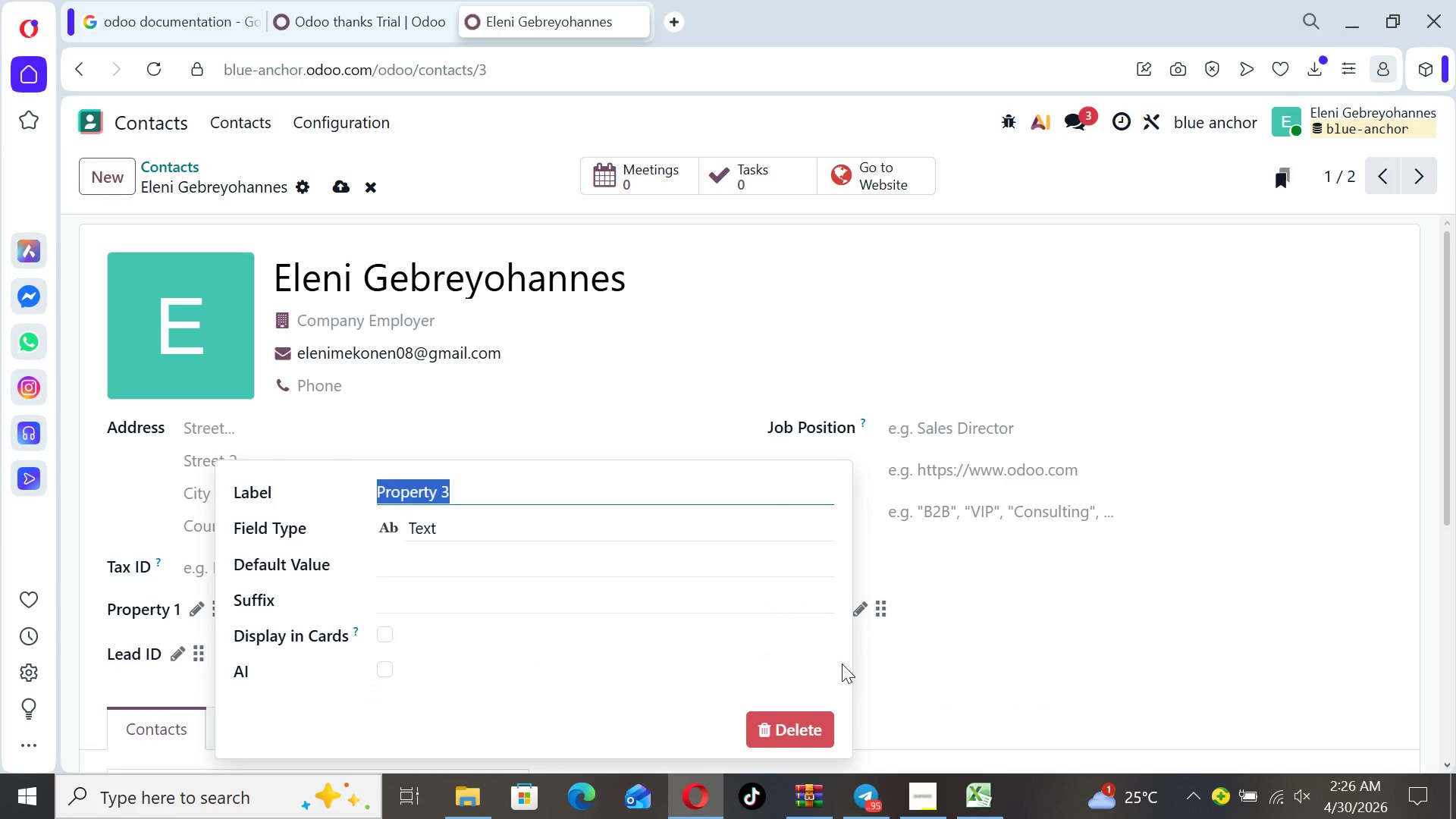 
type(Company Name)
 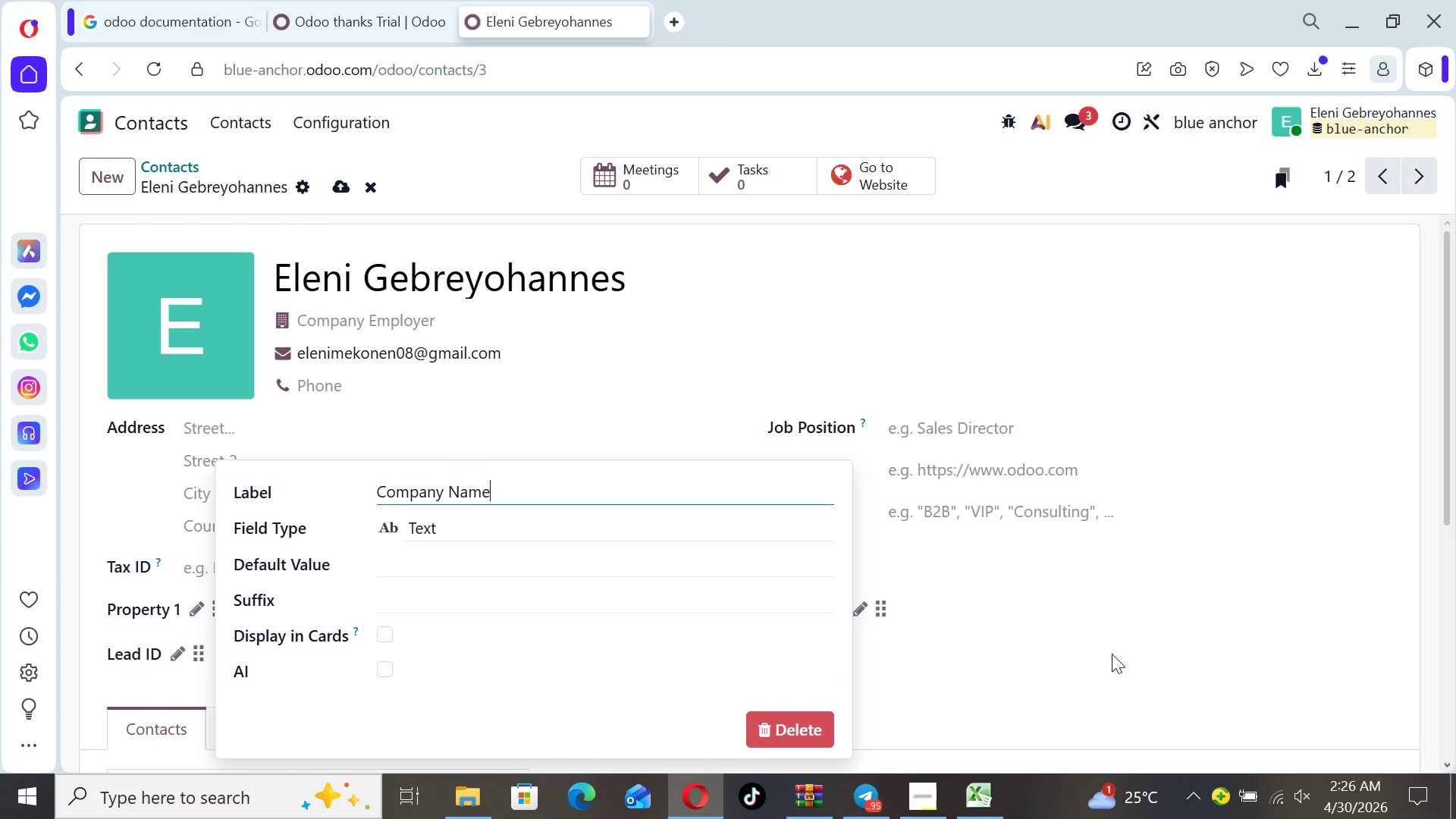 
left_click([1112, 652])
 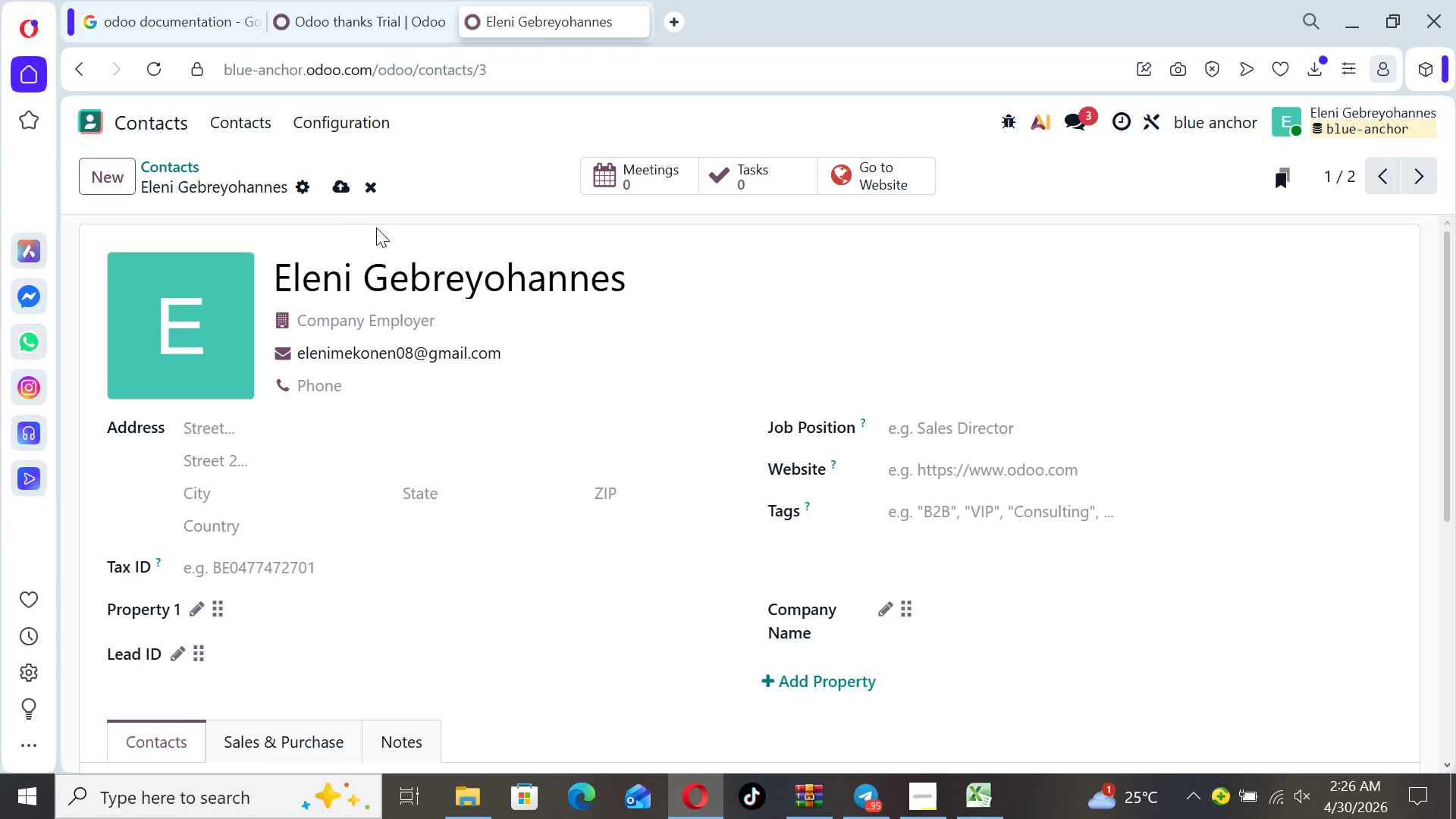 
wait(5.76)
 